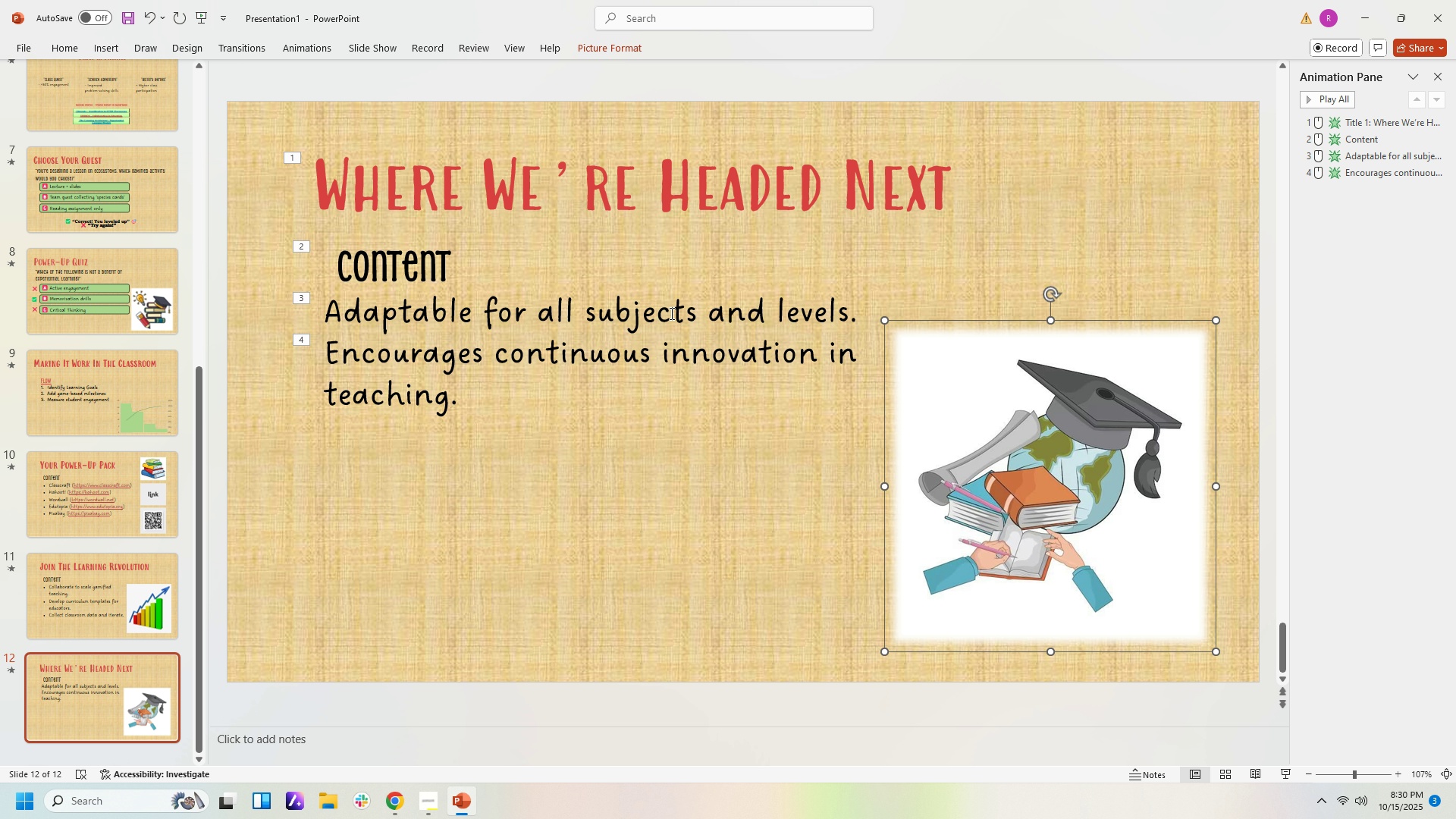 
left_click([721, 328])
 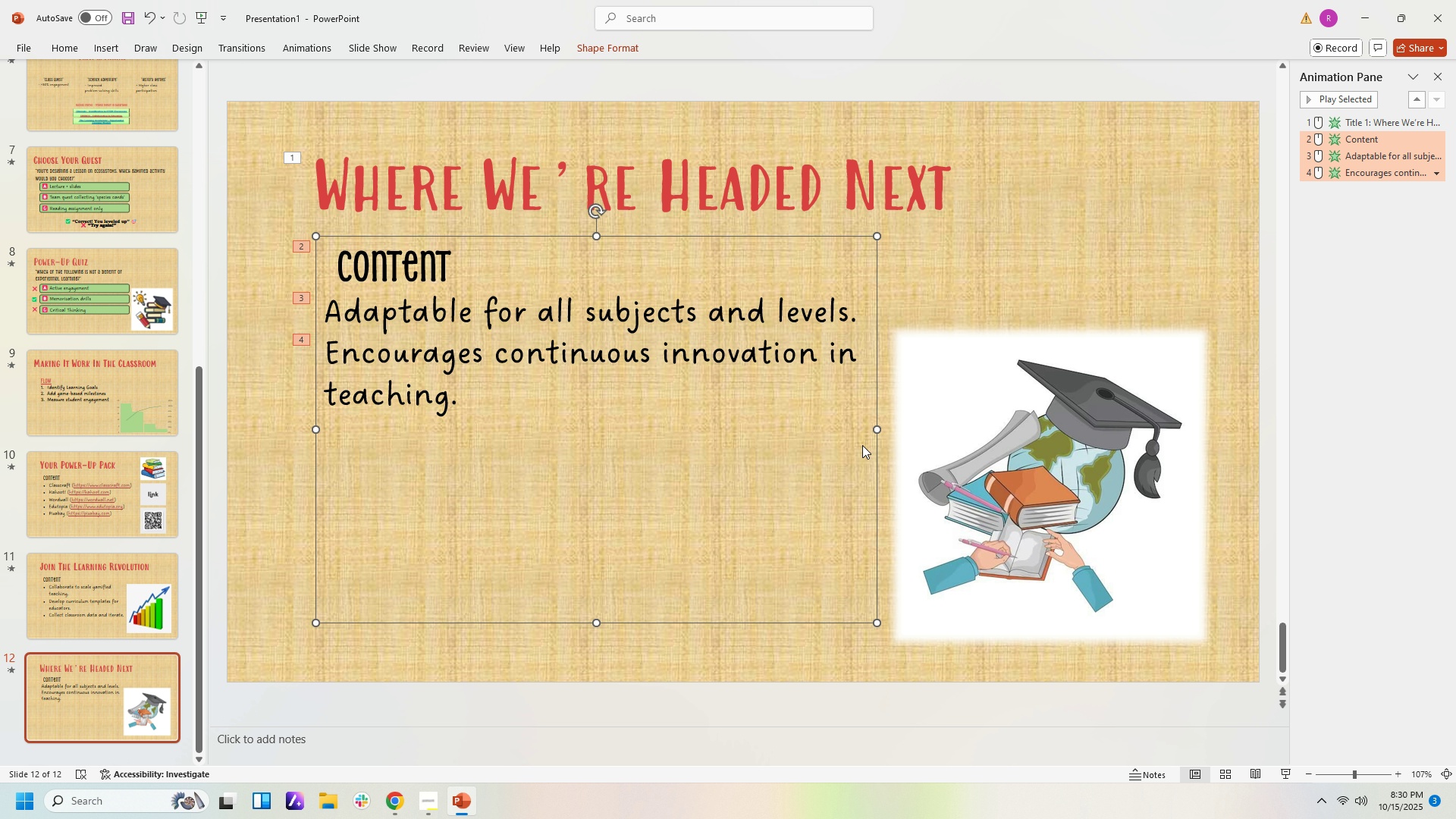 
wait(8.04)
 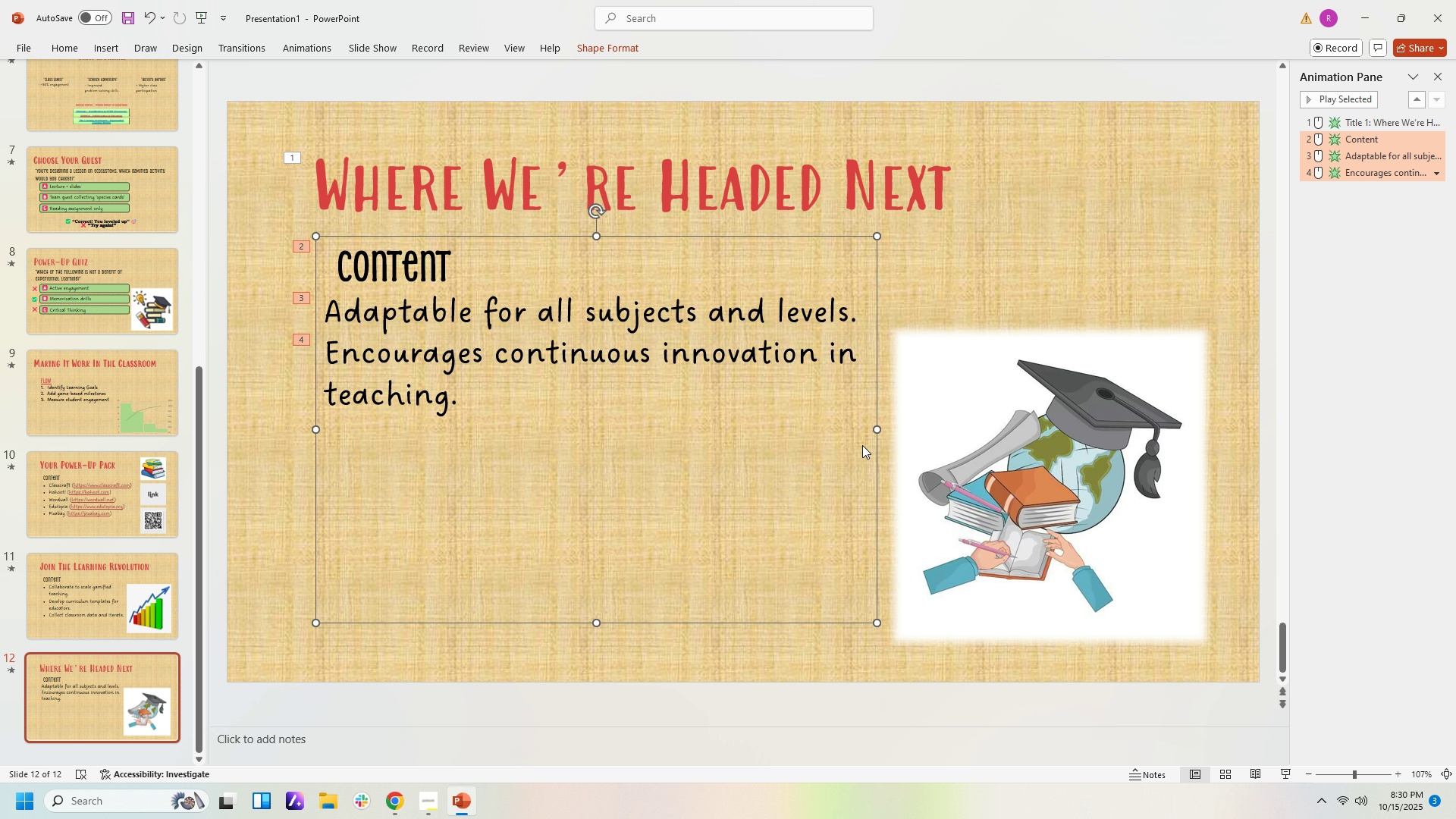 
left_click([1158, 235])
 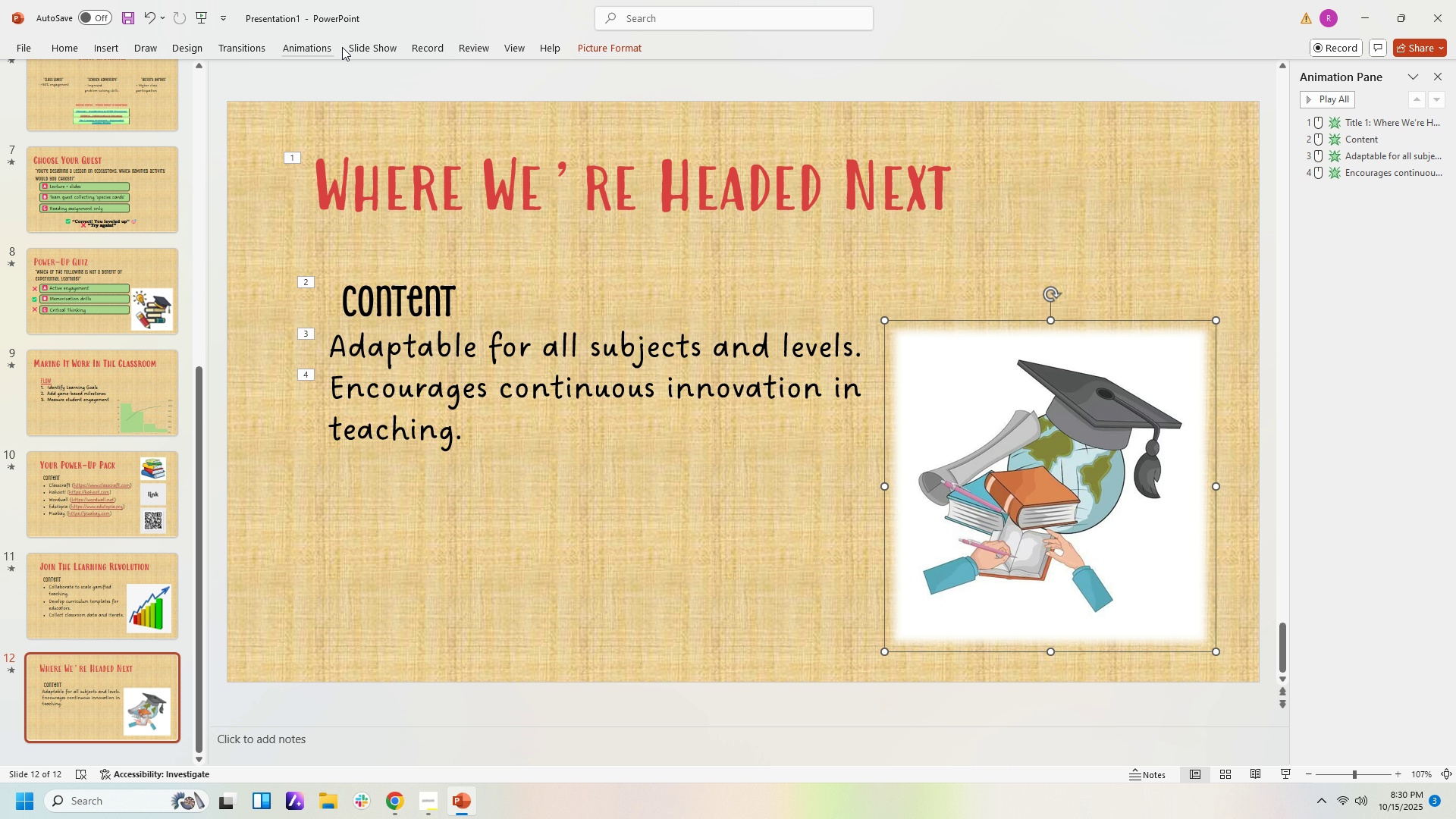 
left_click([359, 49])
 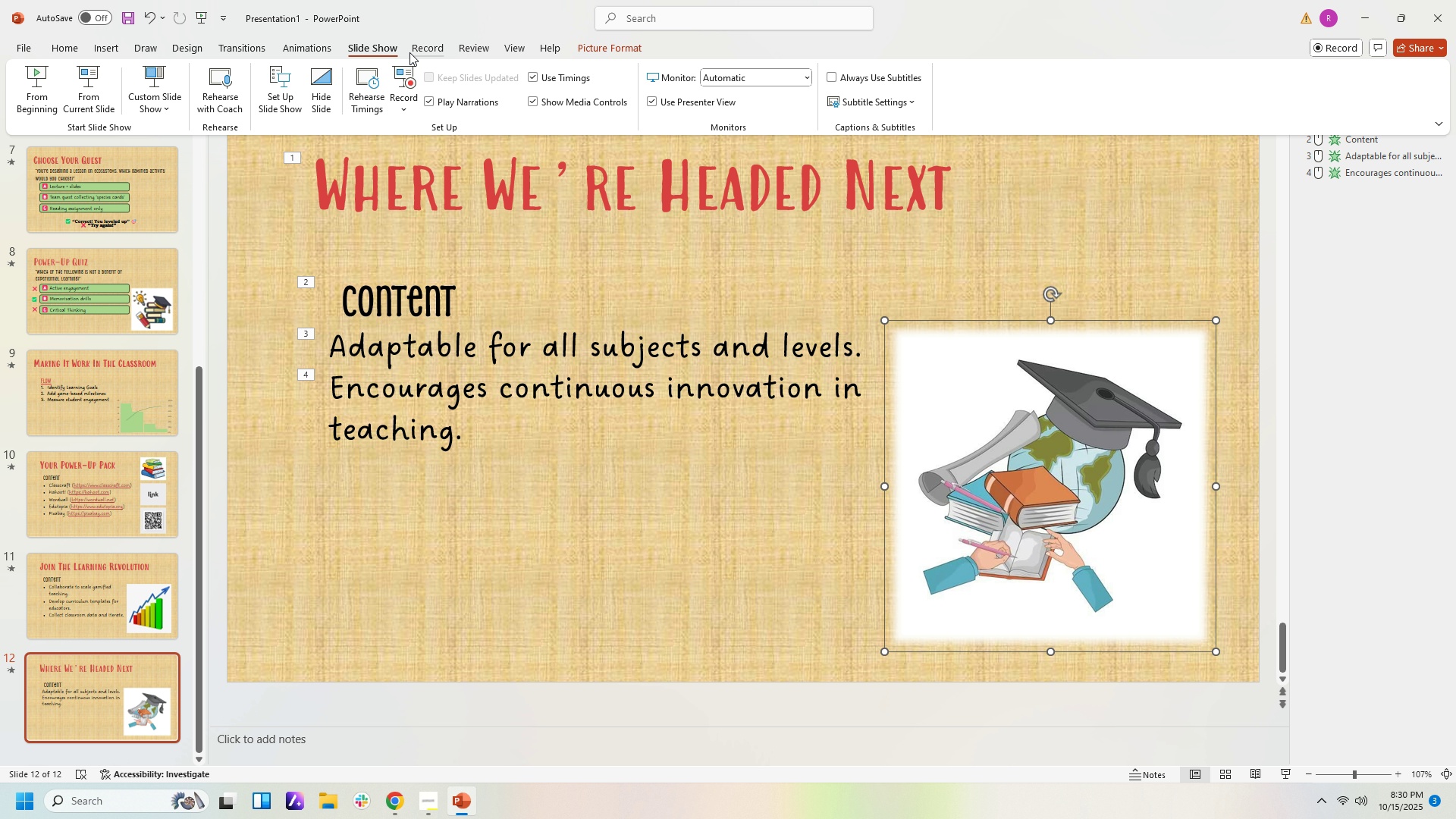 
left_click([315, 42])
 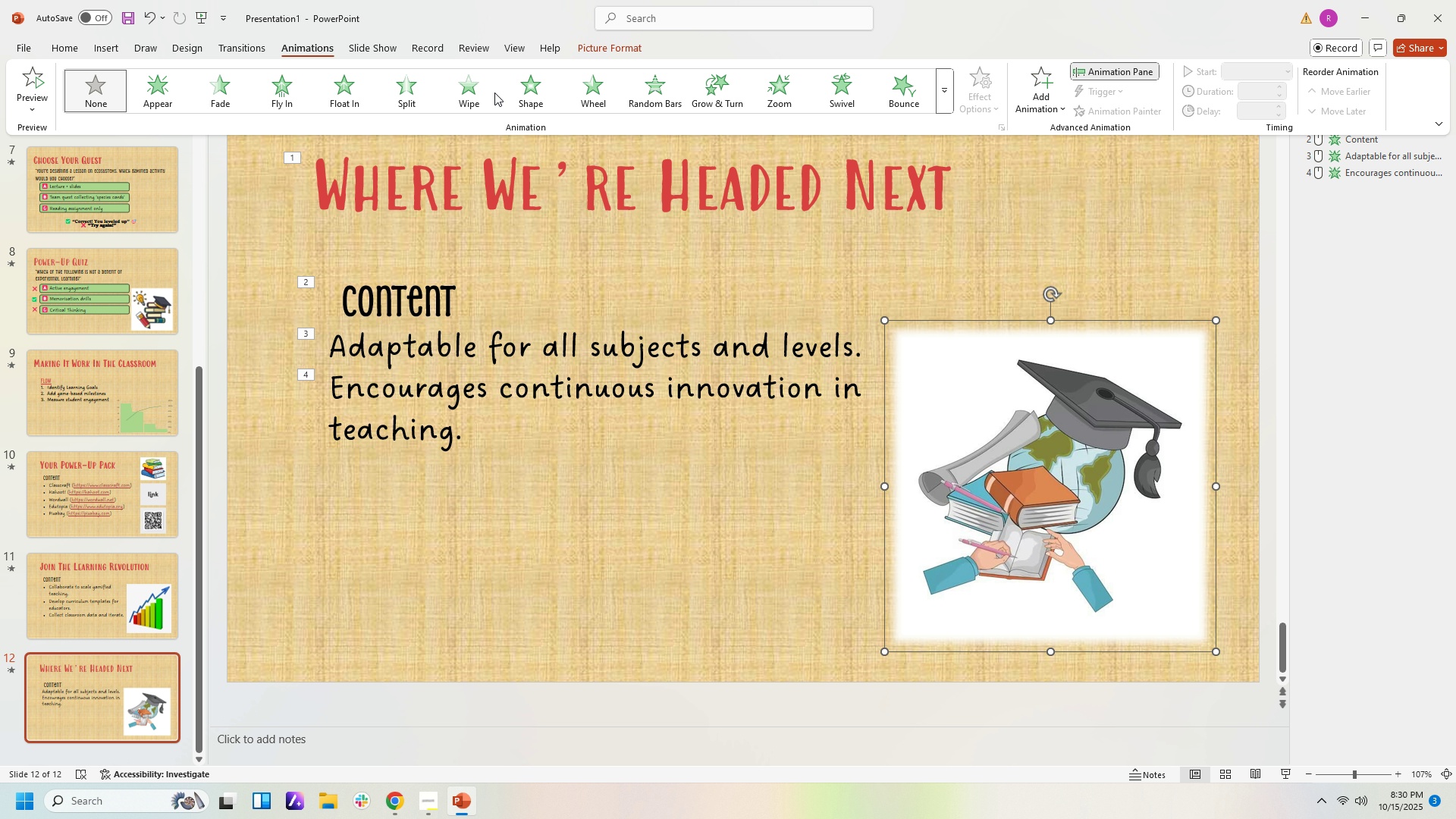 
left_click([482, 89])
 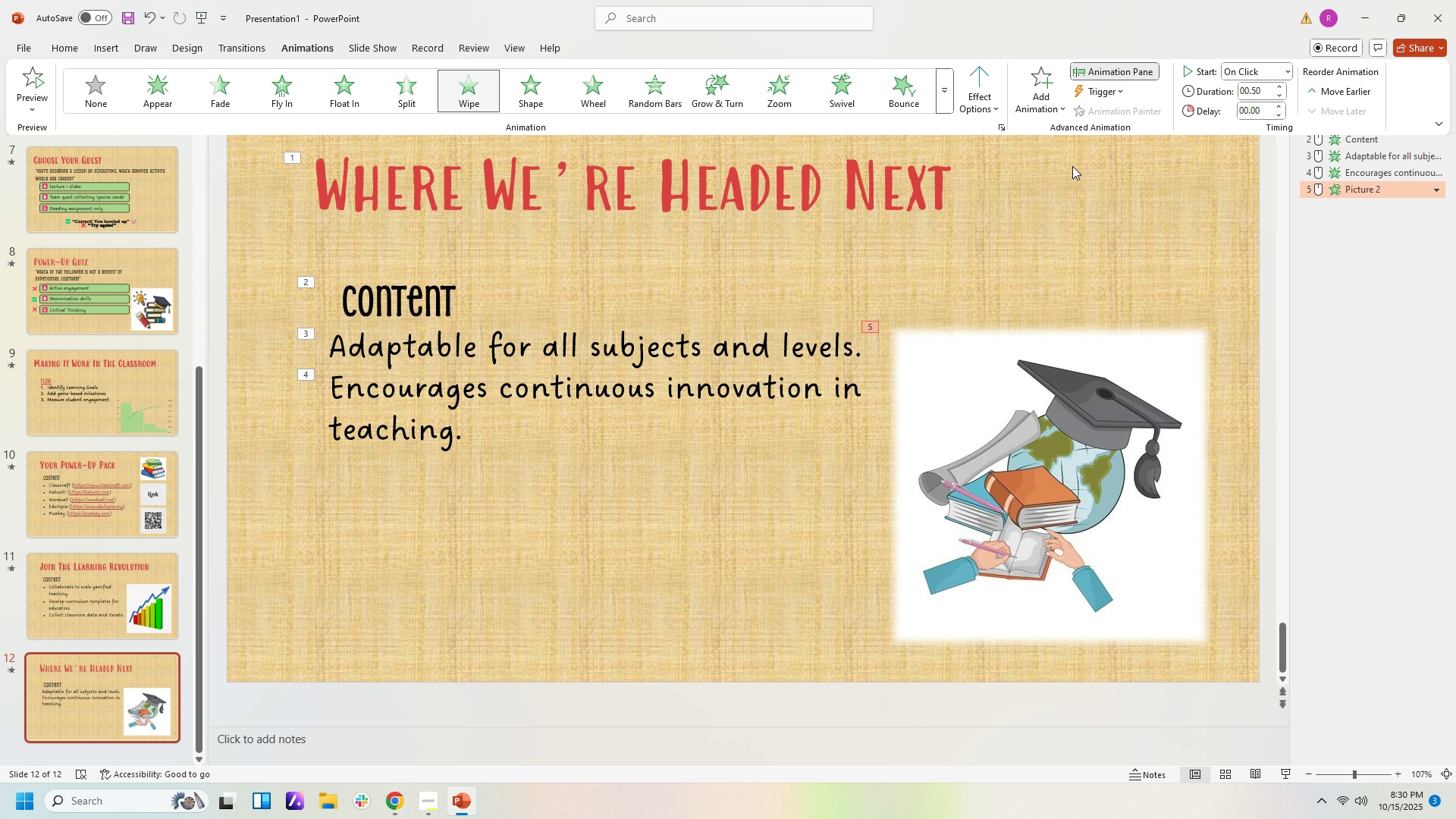 
left_click([1072, 166])
 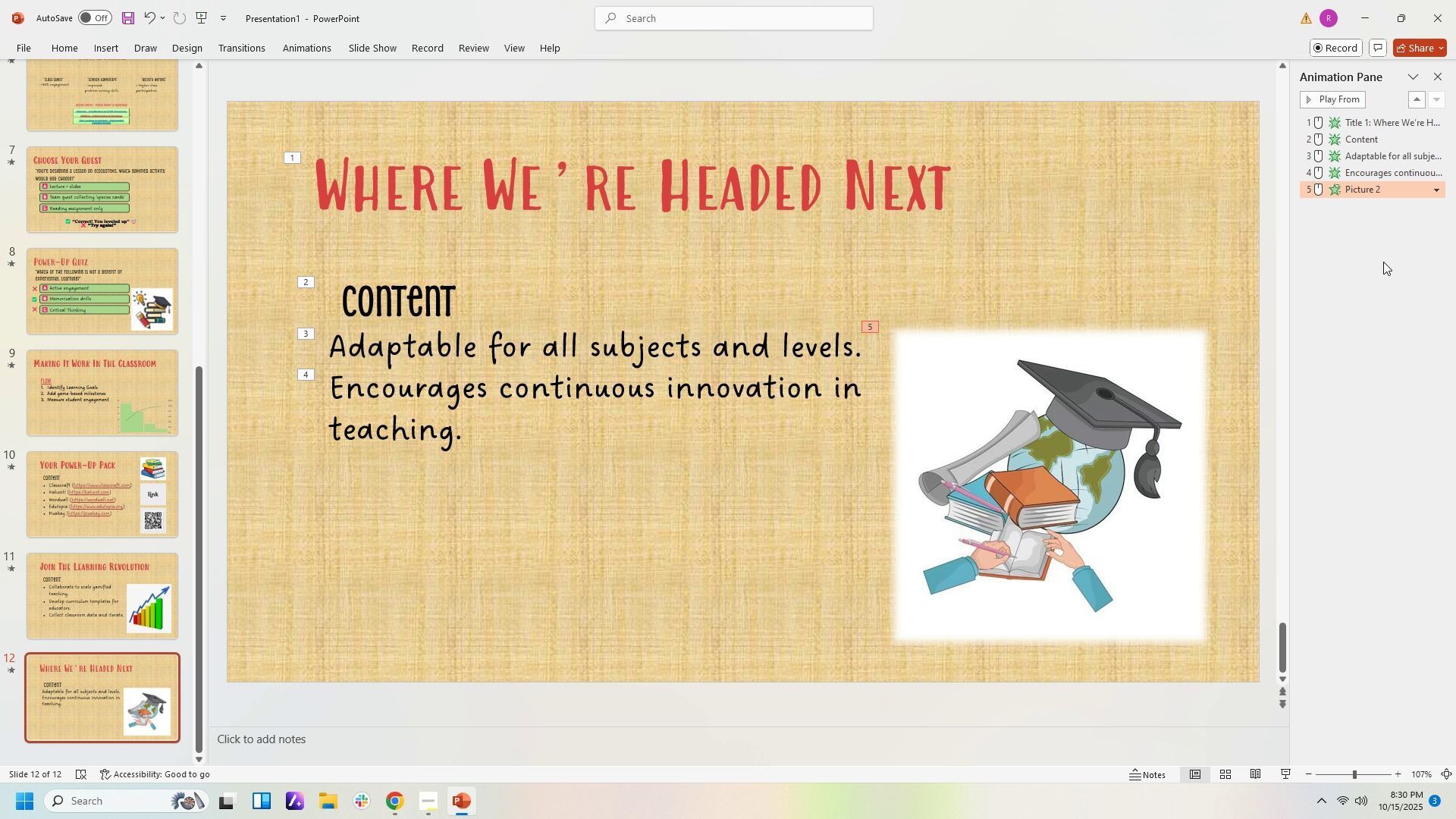 
left_click([1383, 262])
 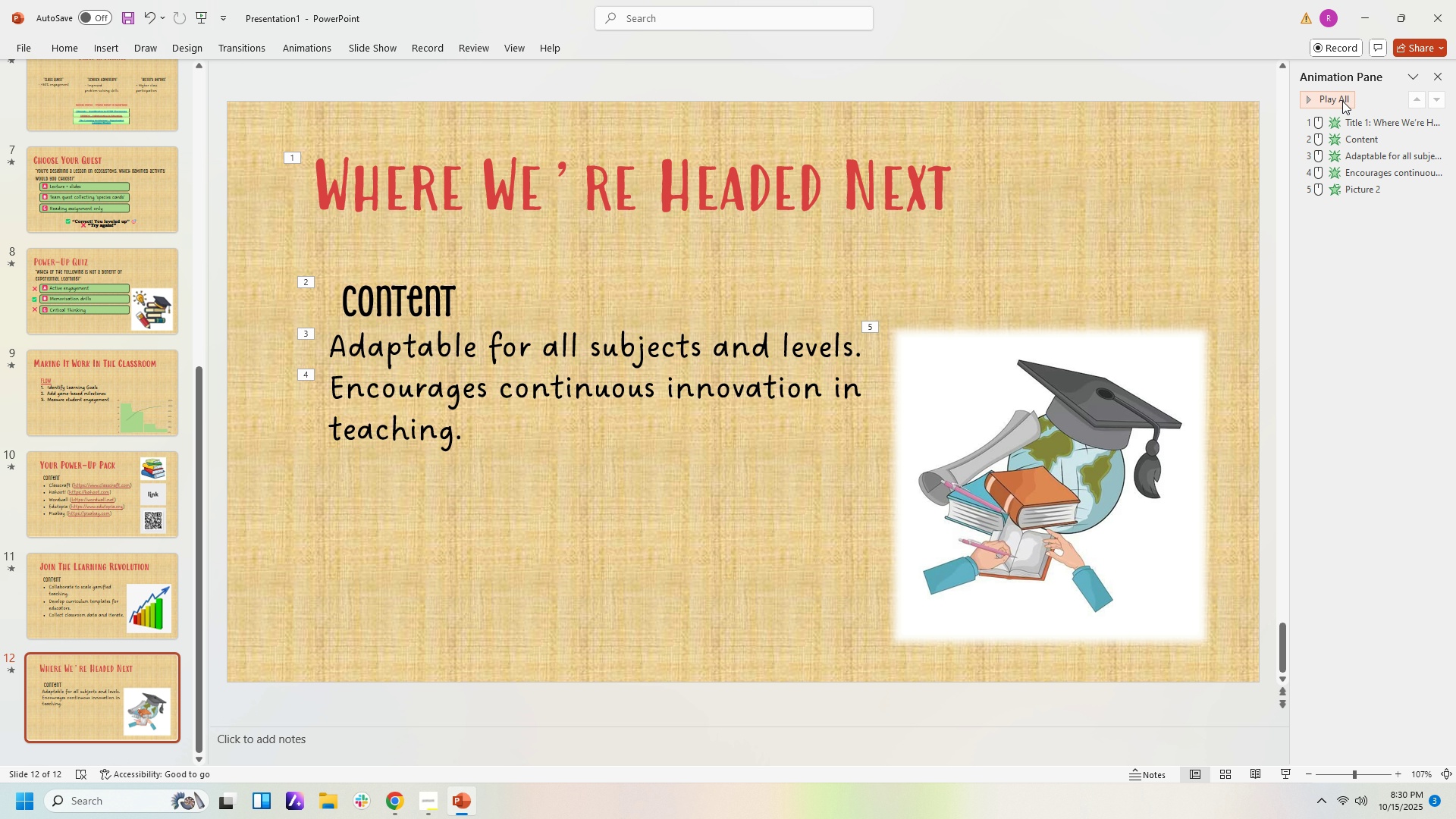 
left_click([1342, 101])
 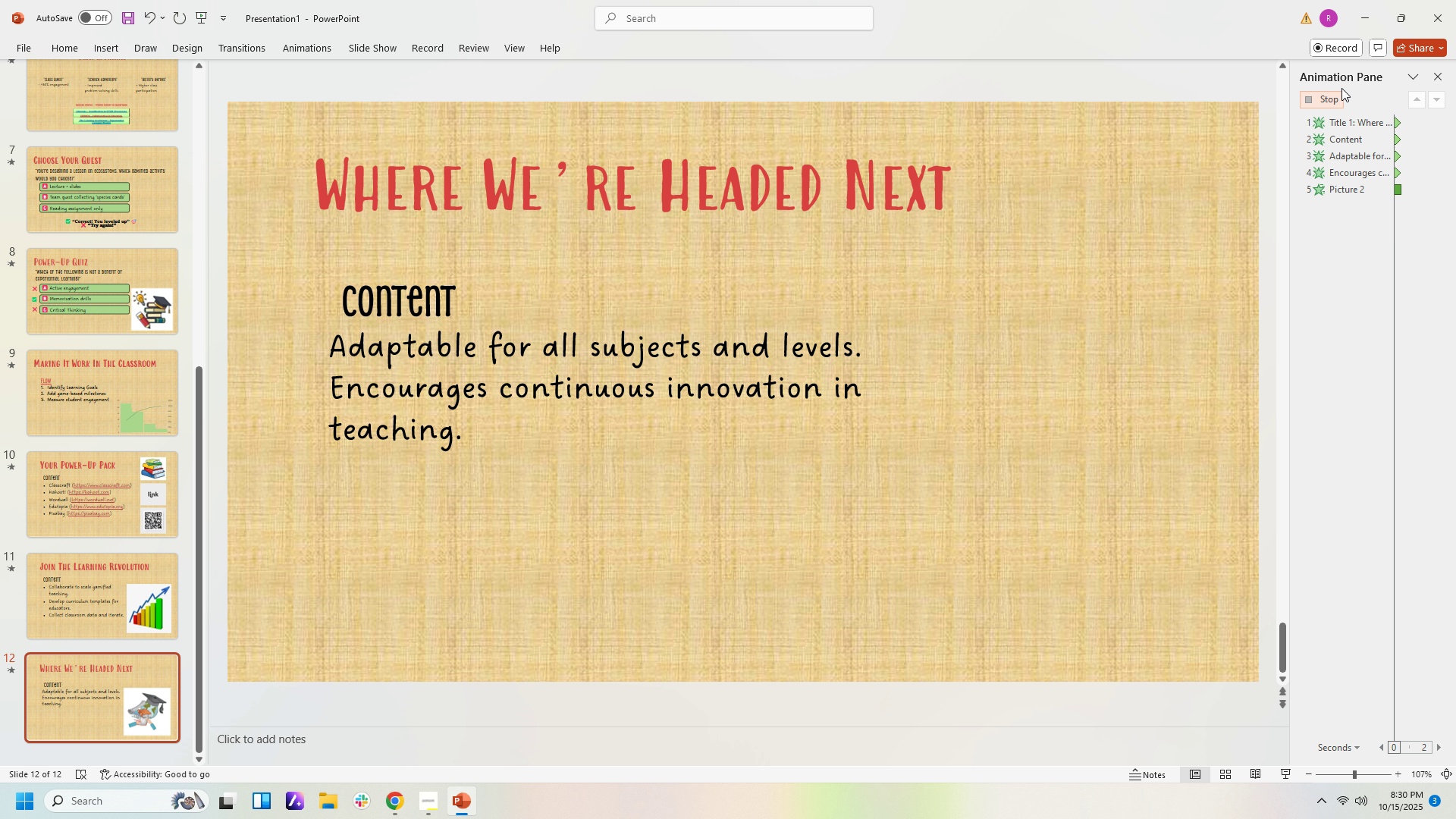 
mouse_move([1326, 99])
 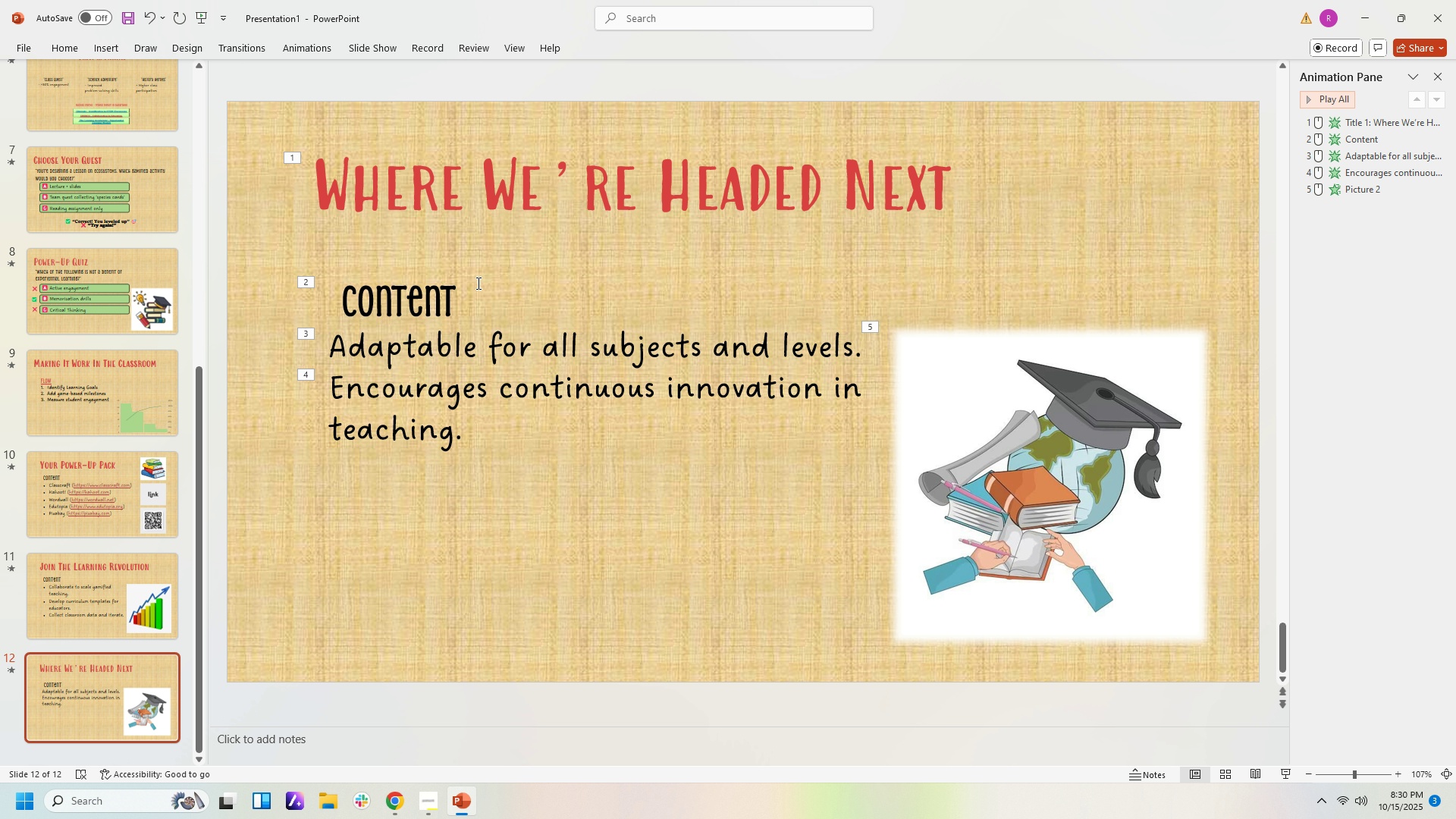 
left_click([441, 293])
 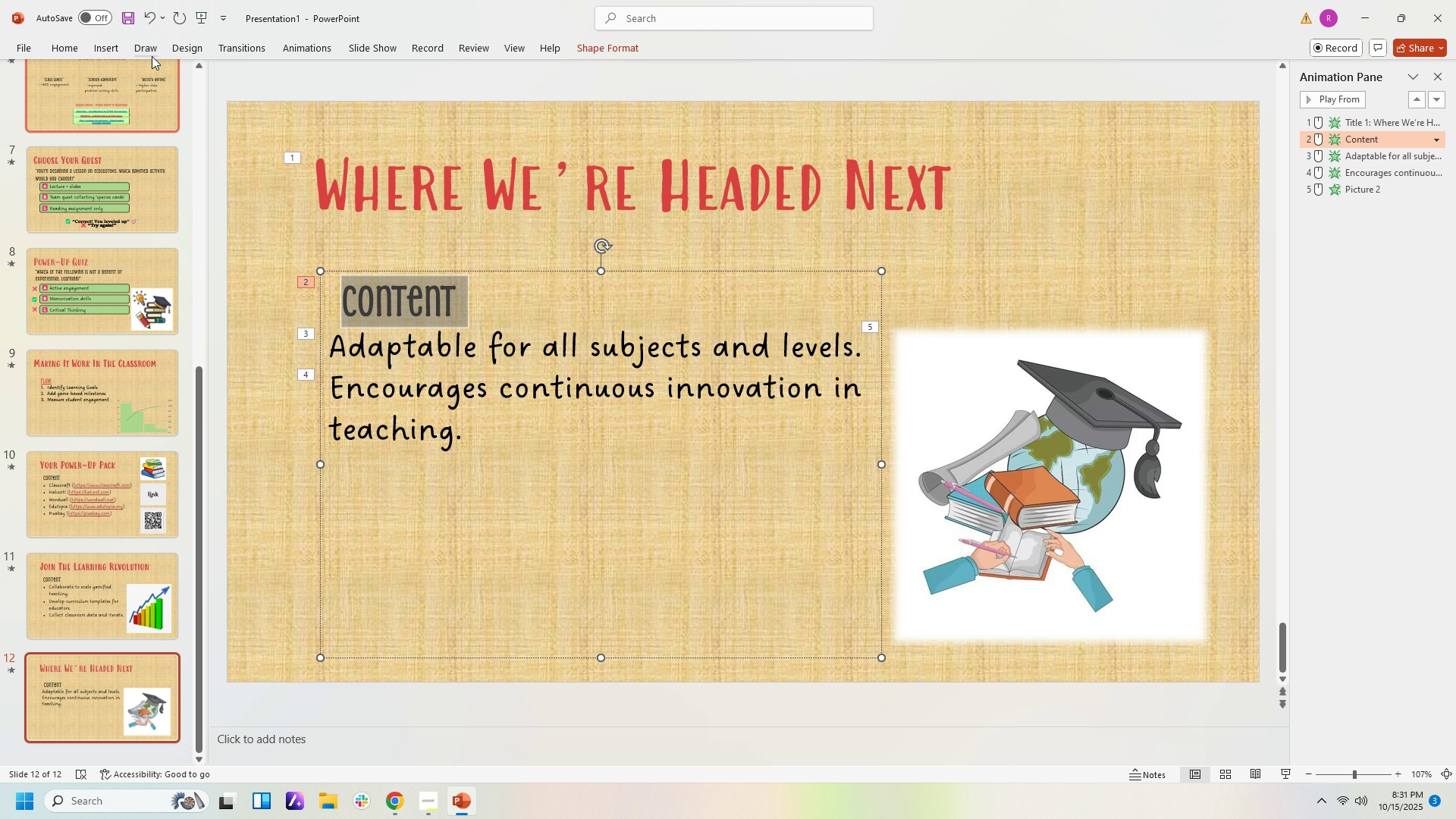 
key(Control+Y)
 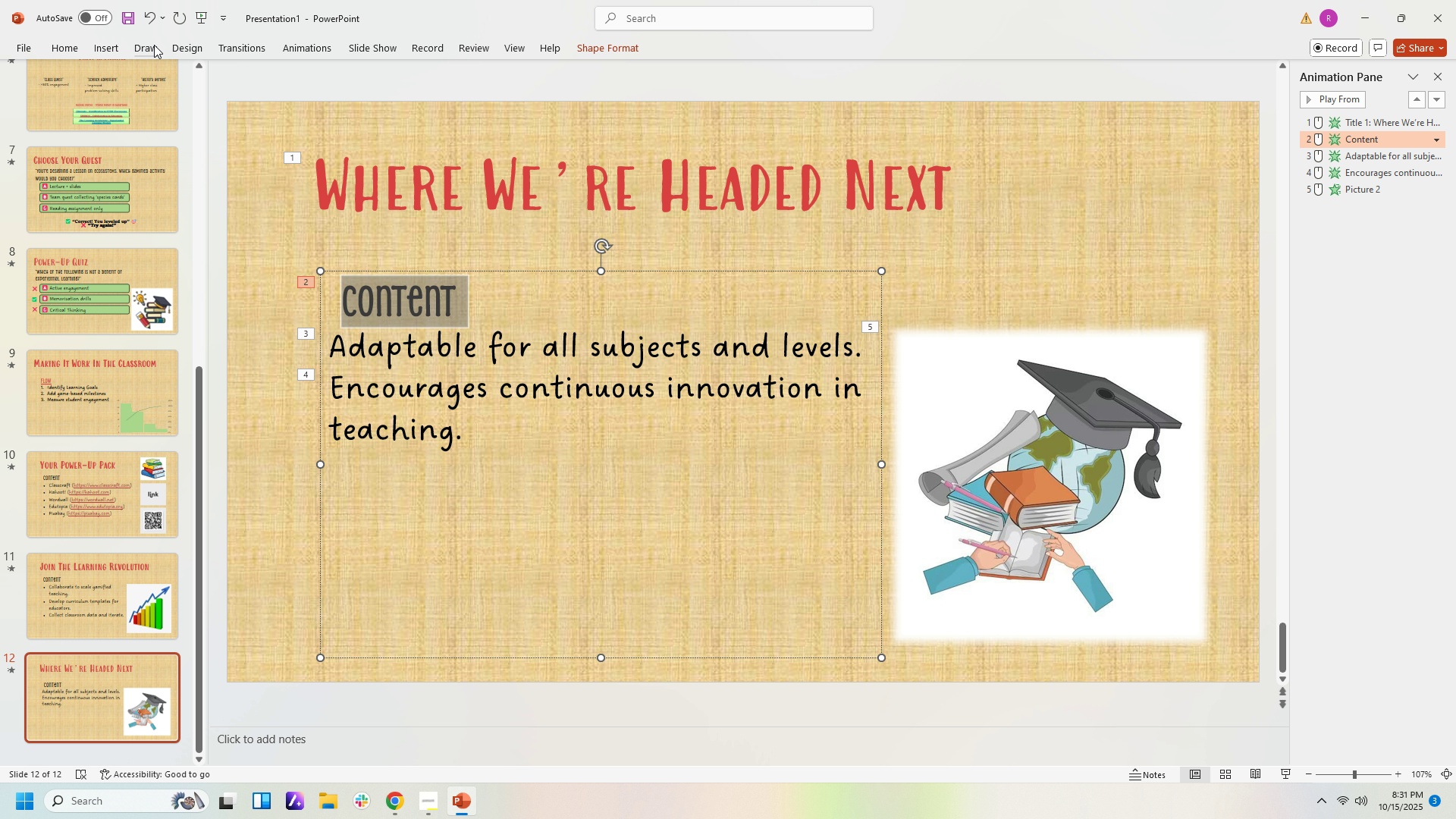 
key(Control+U)
 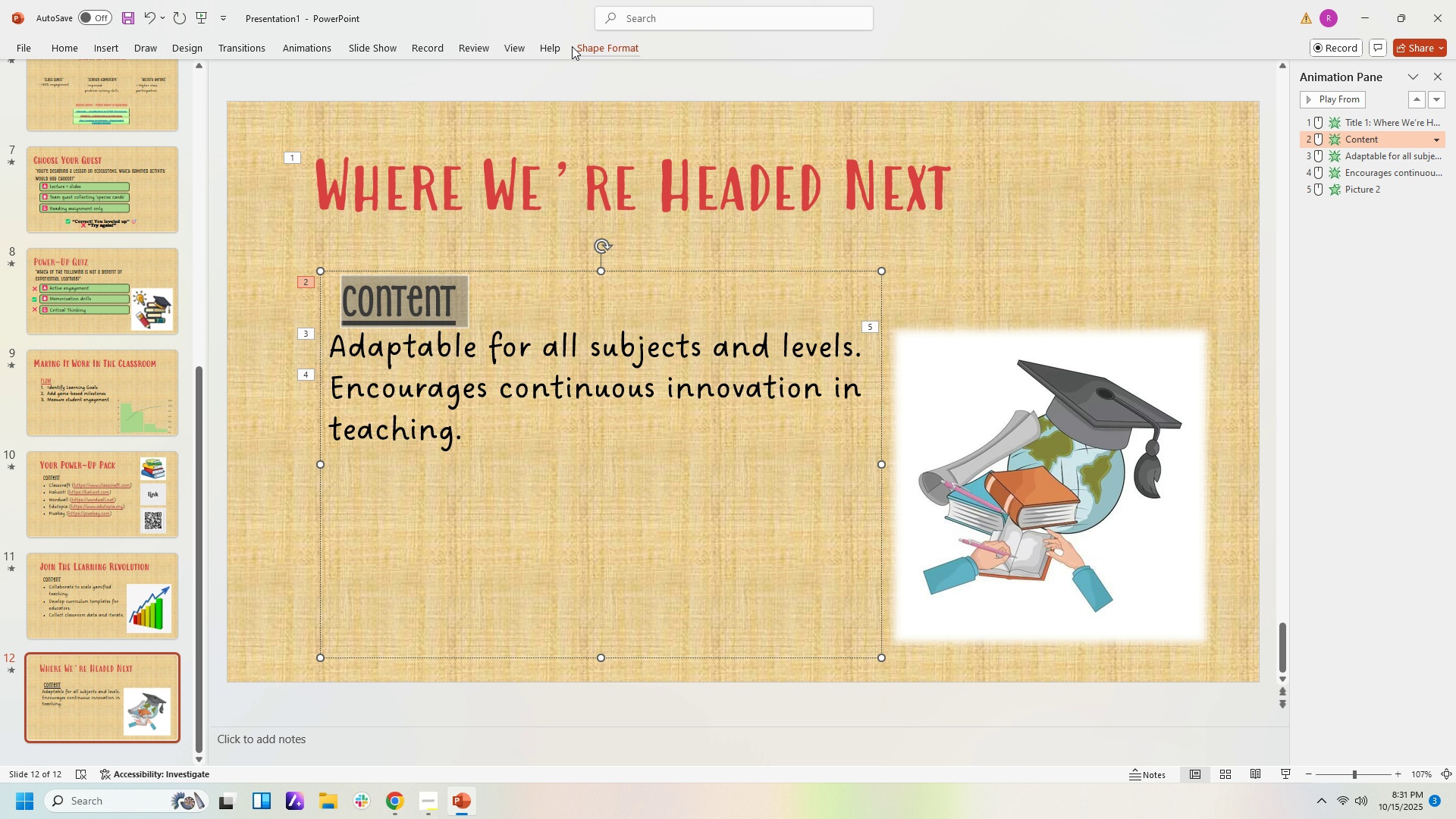 
left_click([592, 46])
 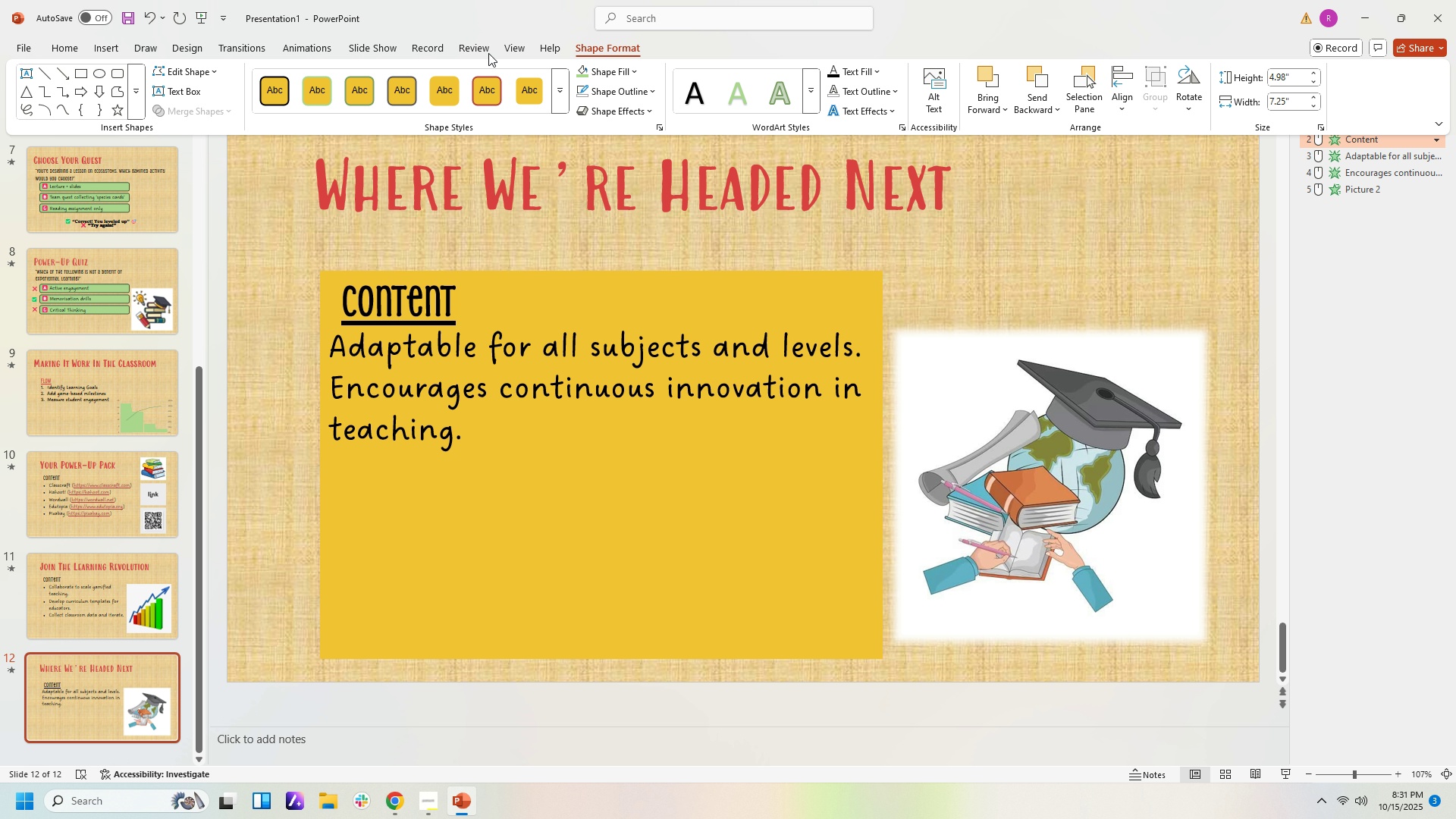 
wait(5.74)
 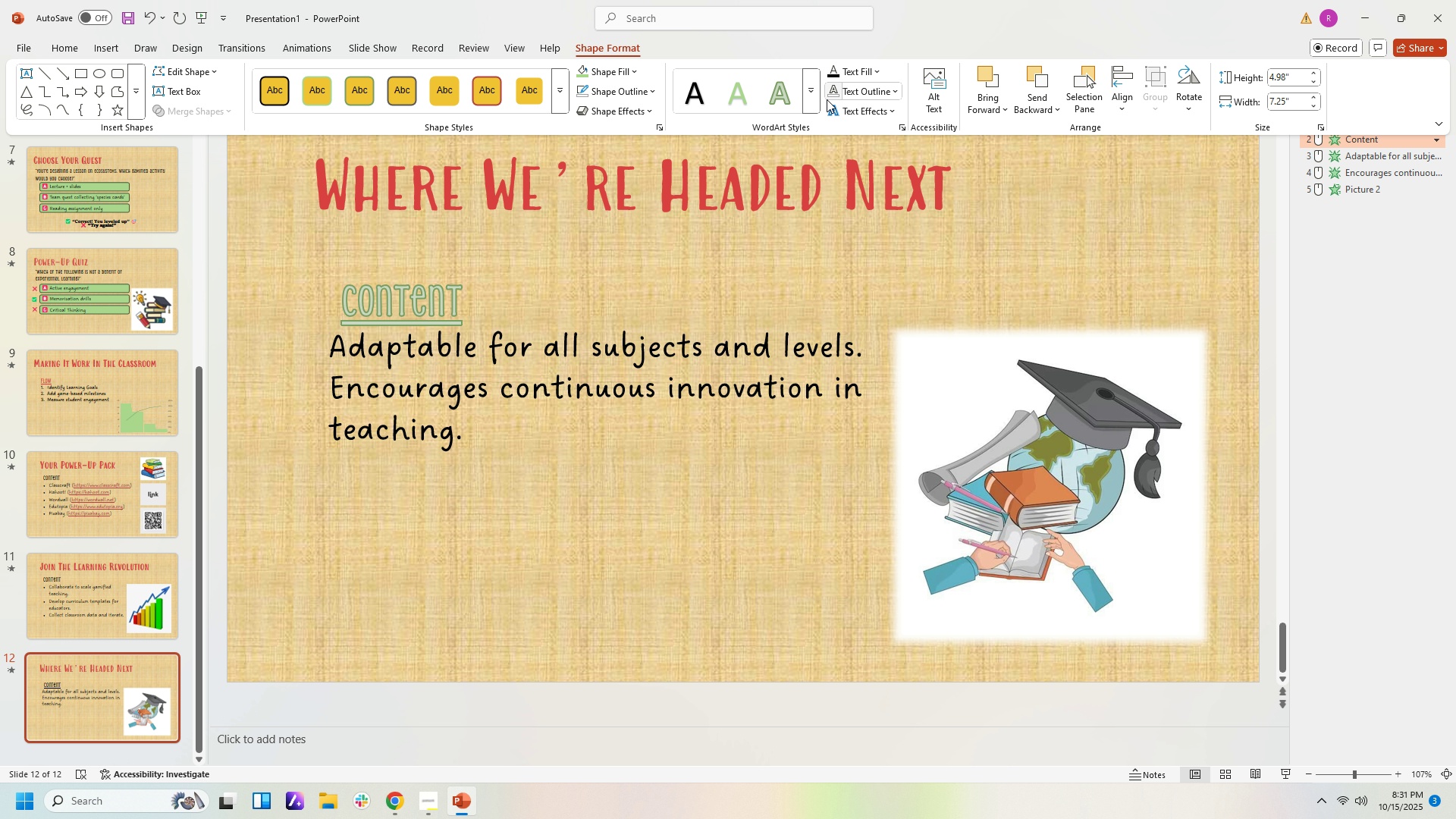 
left_click([61, 46])
 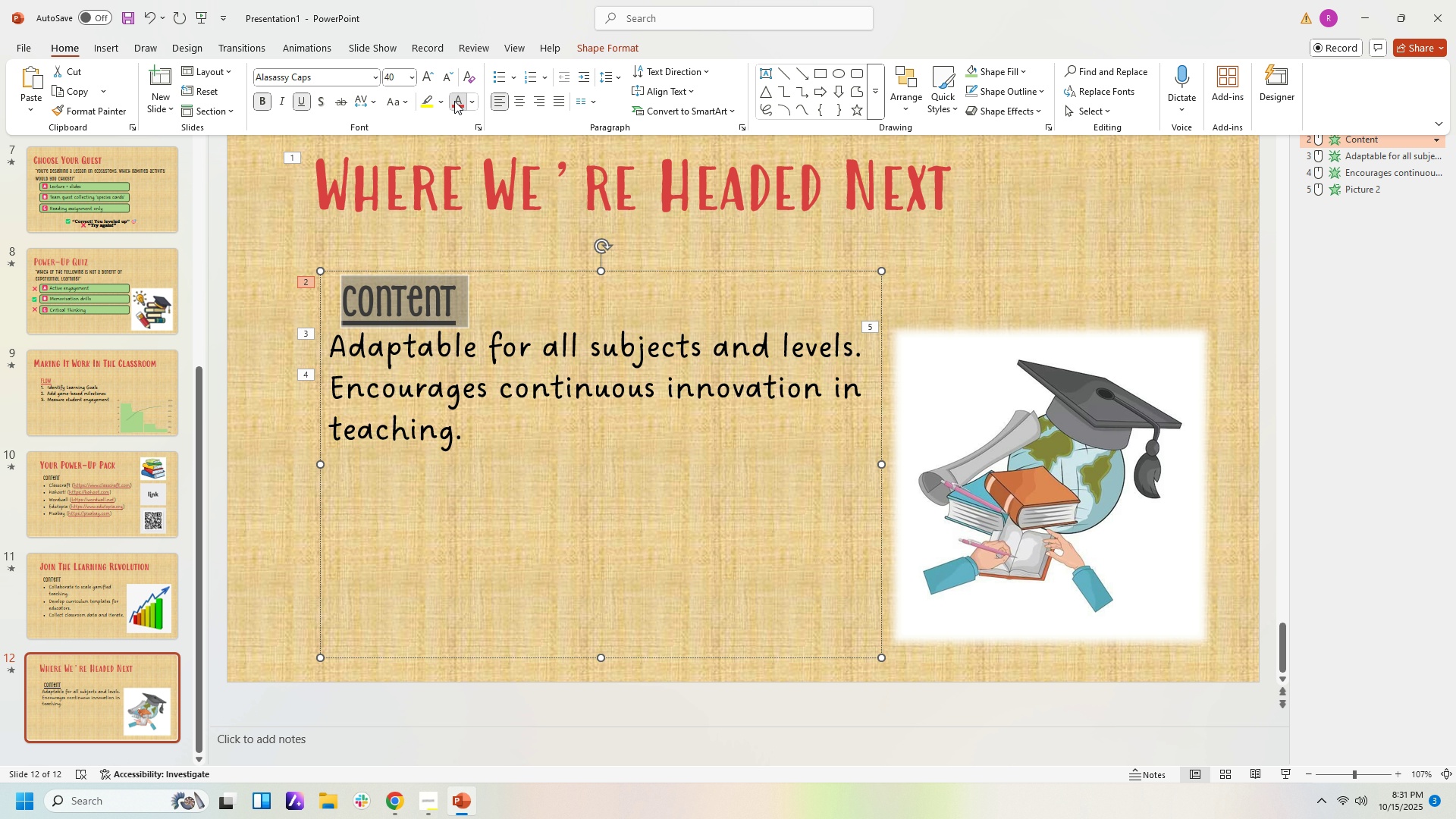 
left_click([706, 507])
 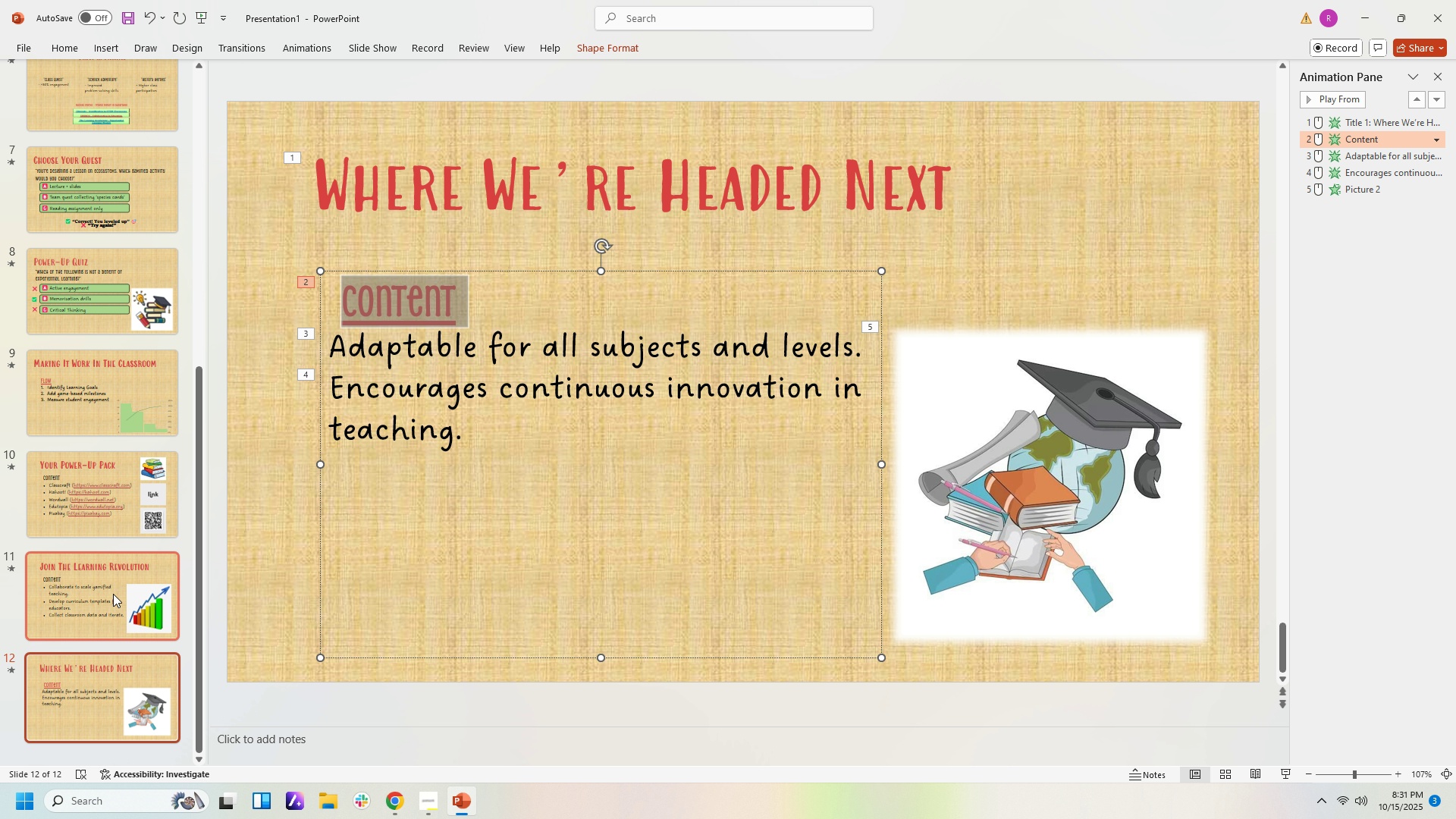 
left_click([113, 594])
 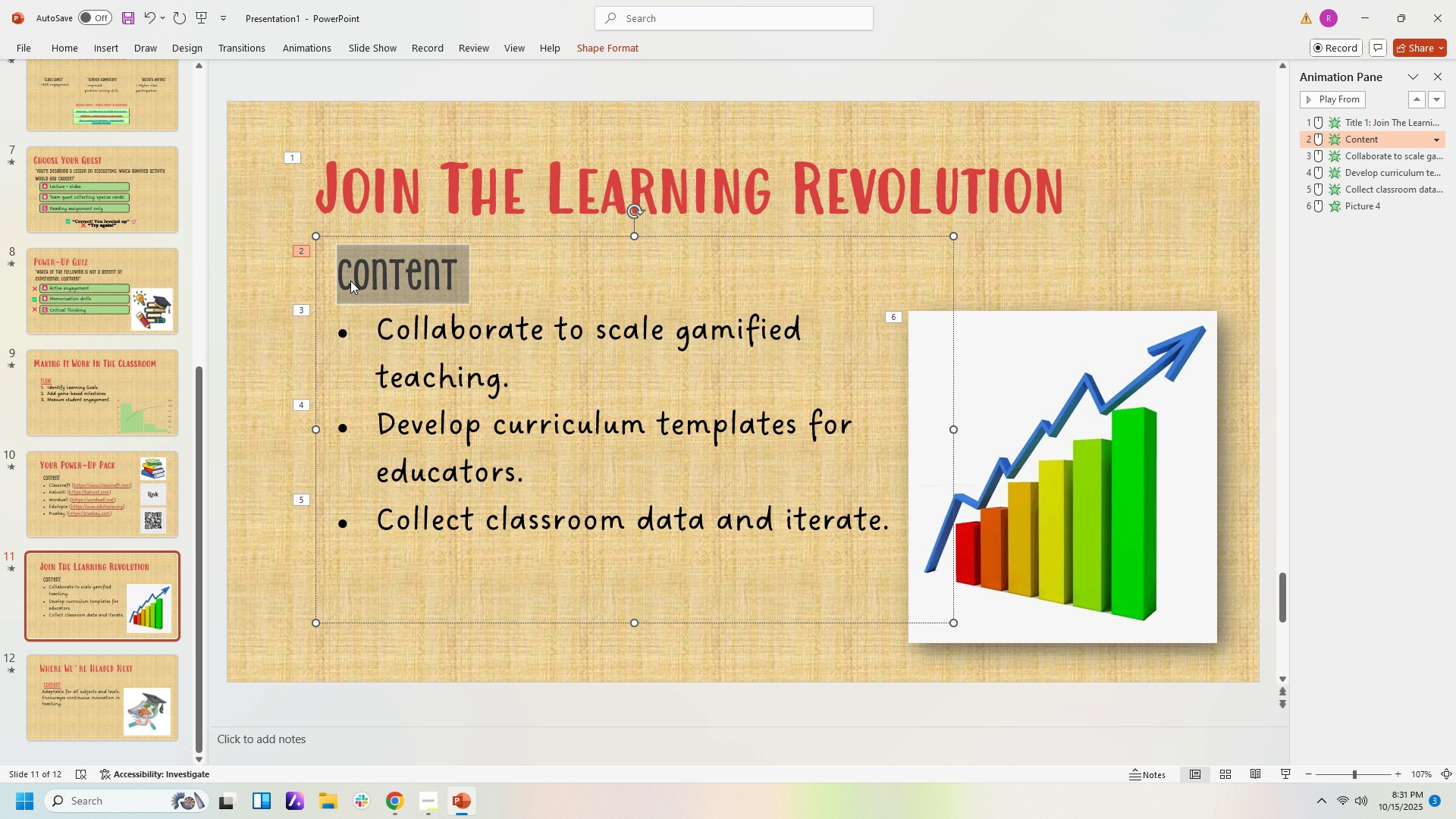 
key(Control+ControlLeft)
 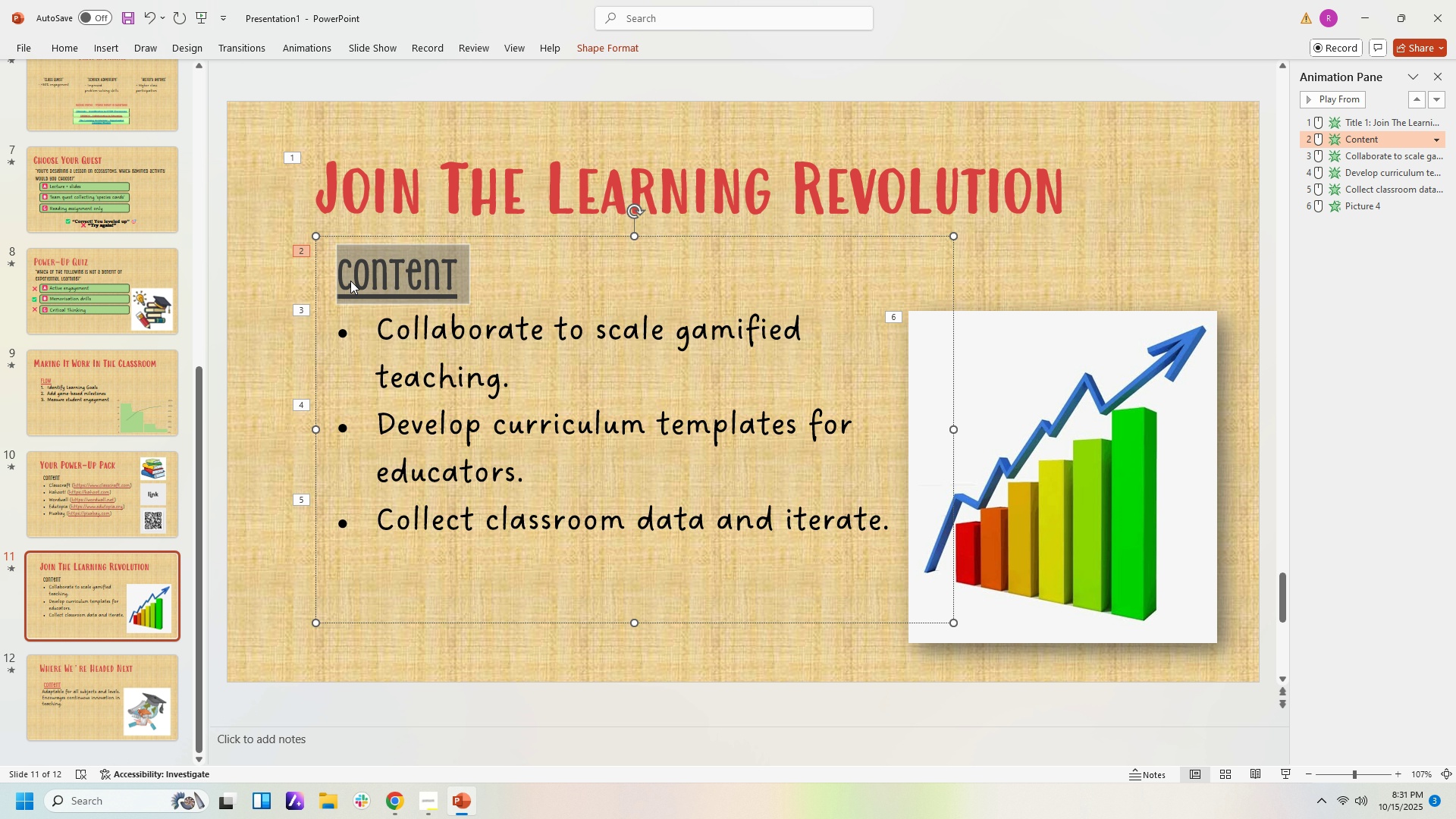 
key(Control+U)
 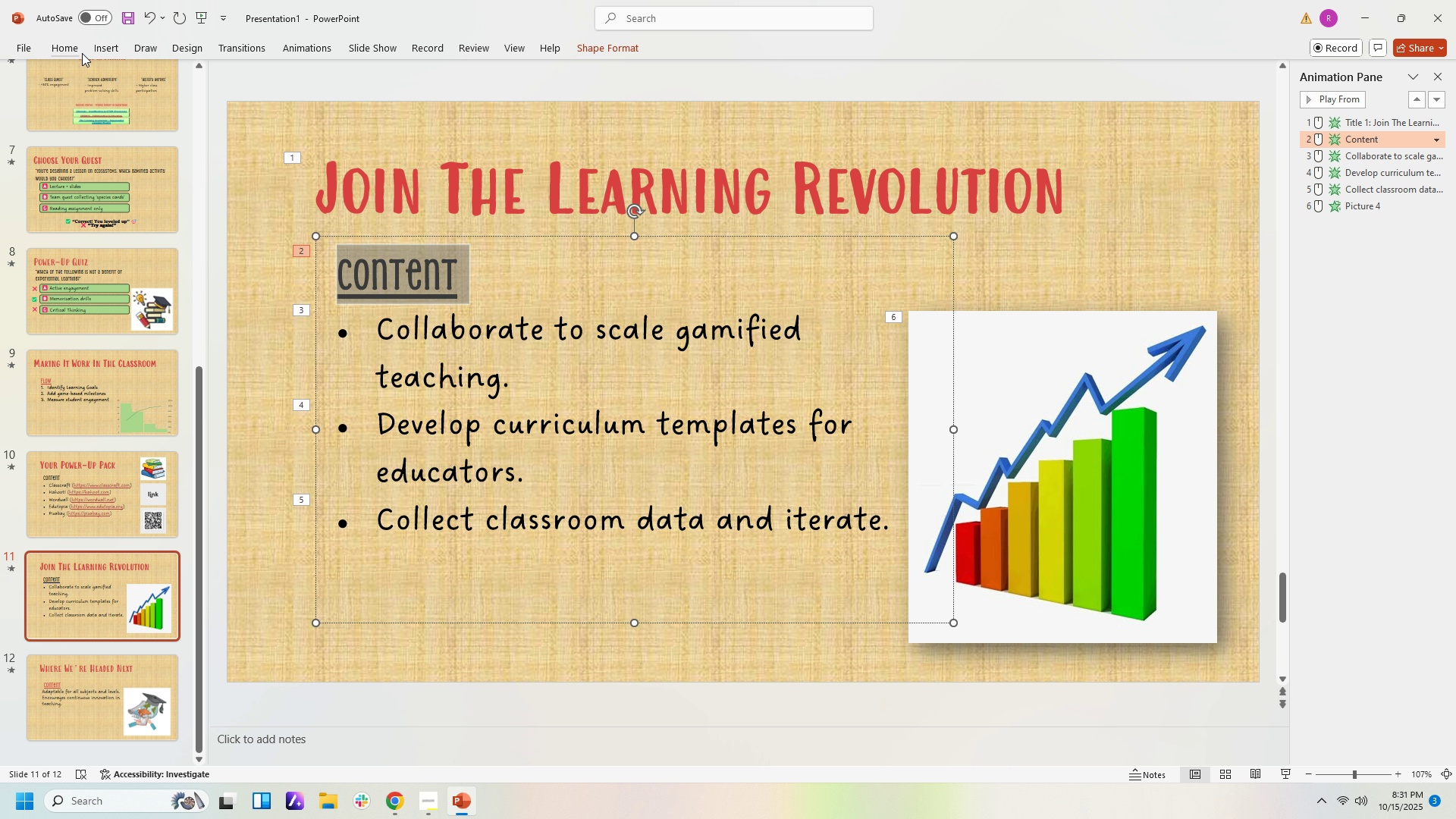 
left_click([67, 52])
 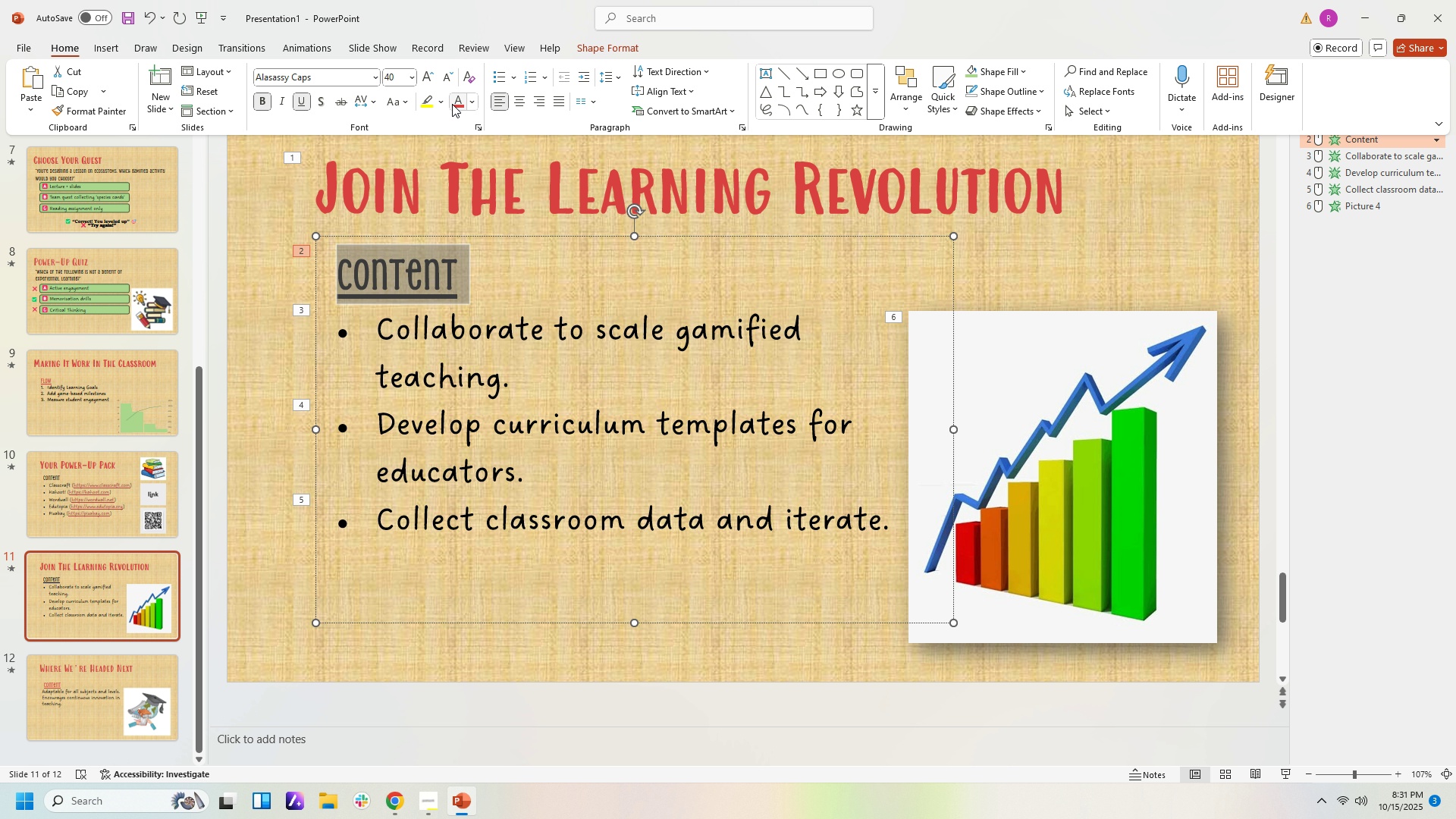 
left_click([452, 104])
 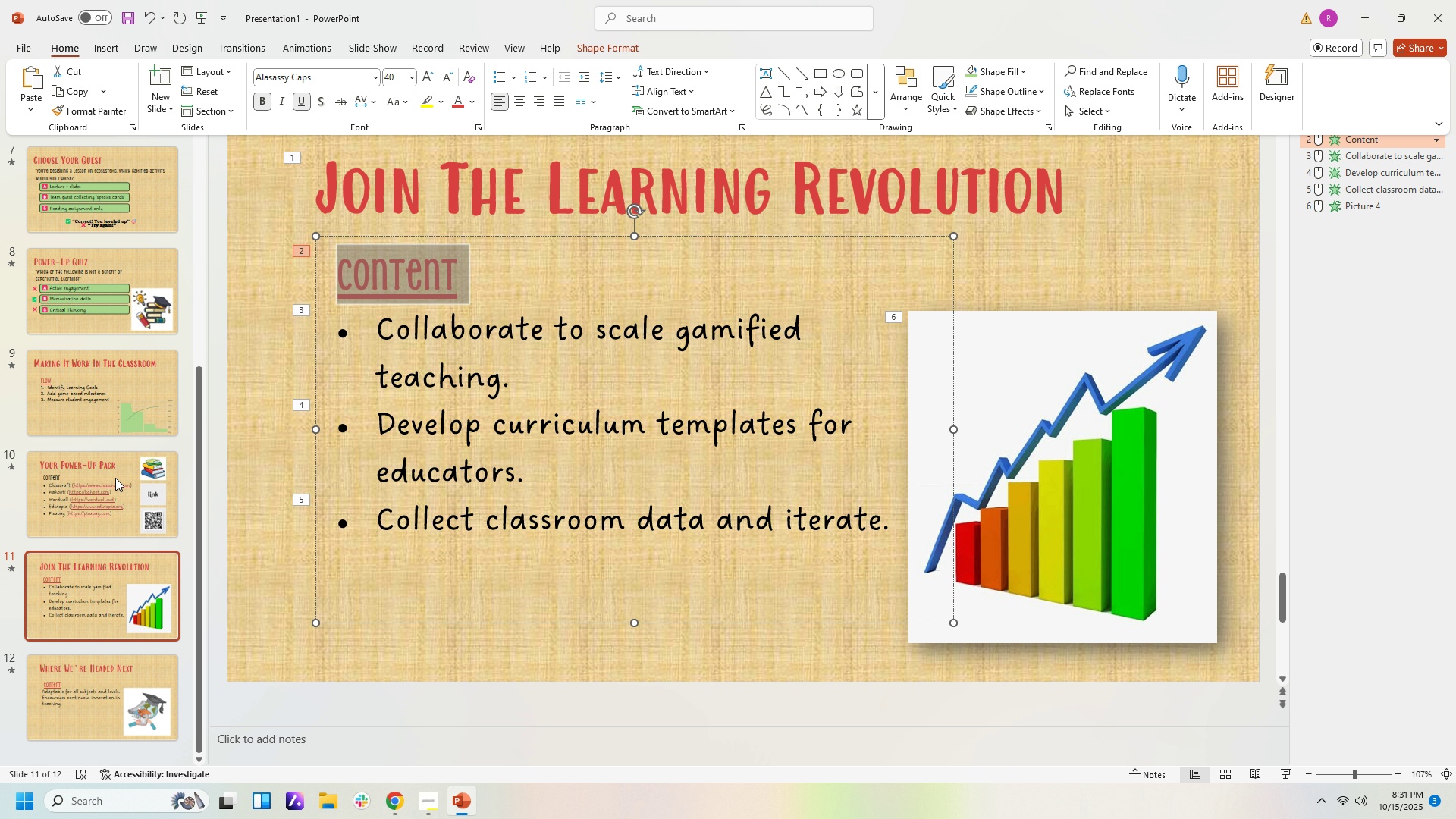 
left_click([102, 482])
 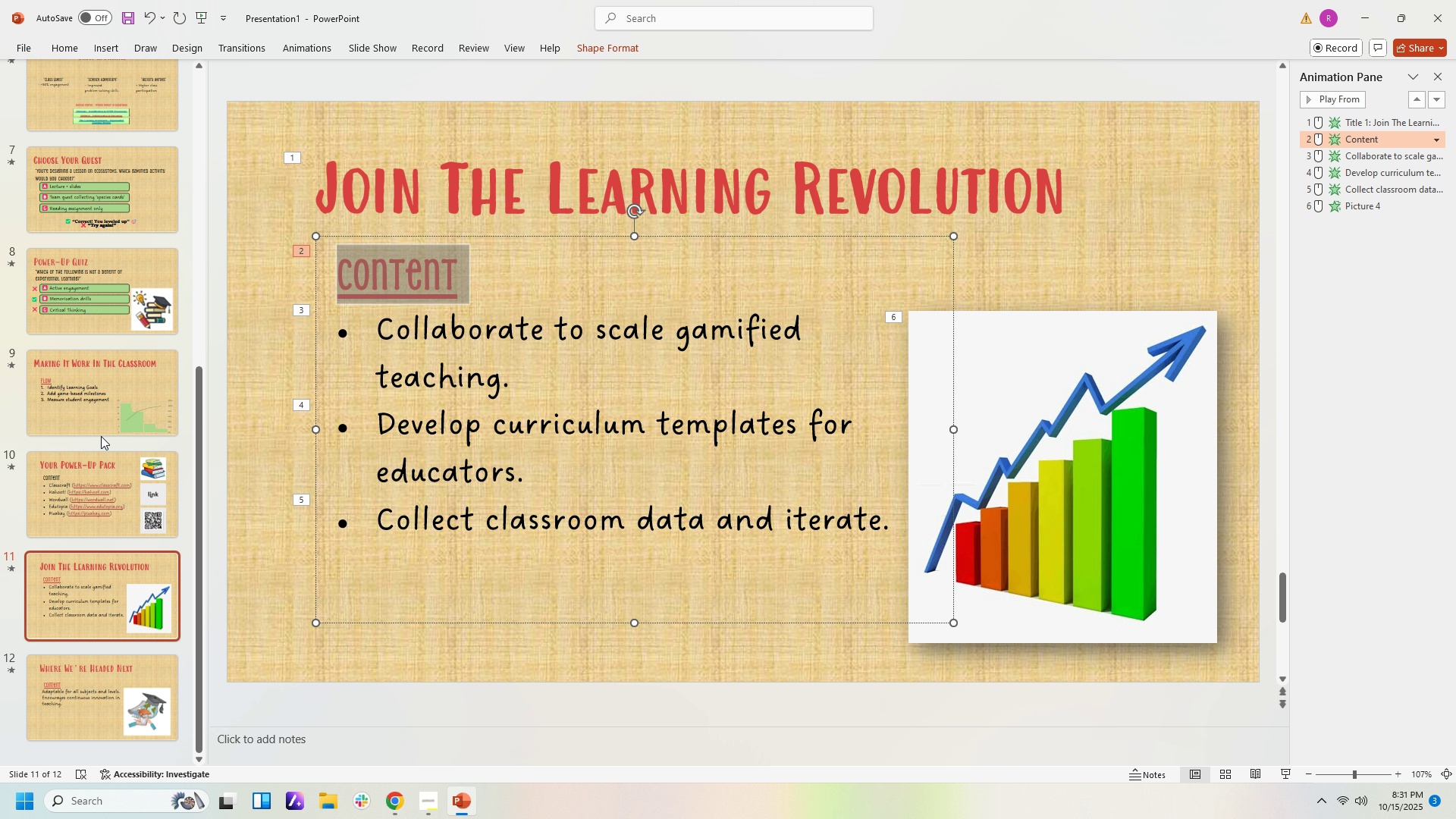 
left_click([81, 463])
 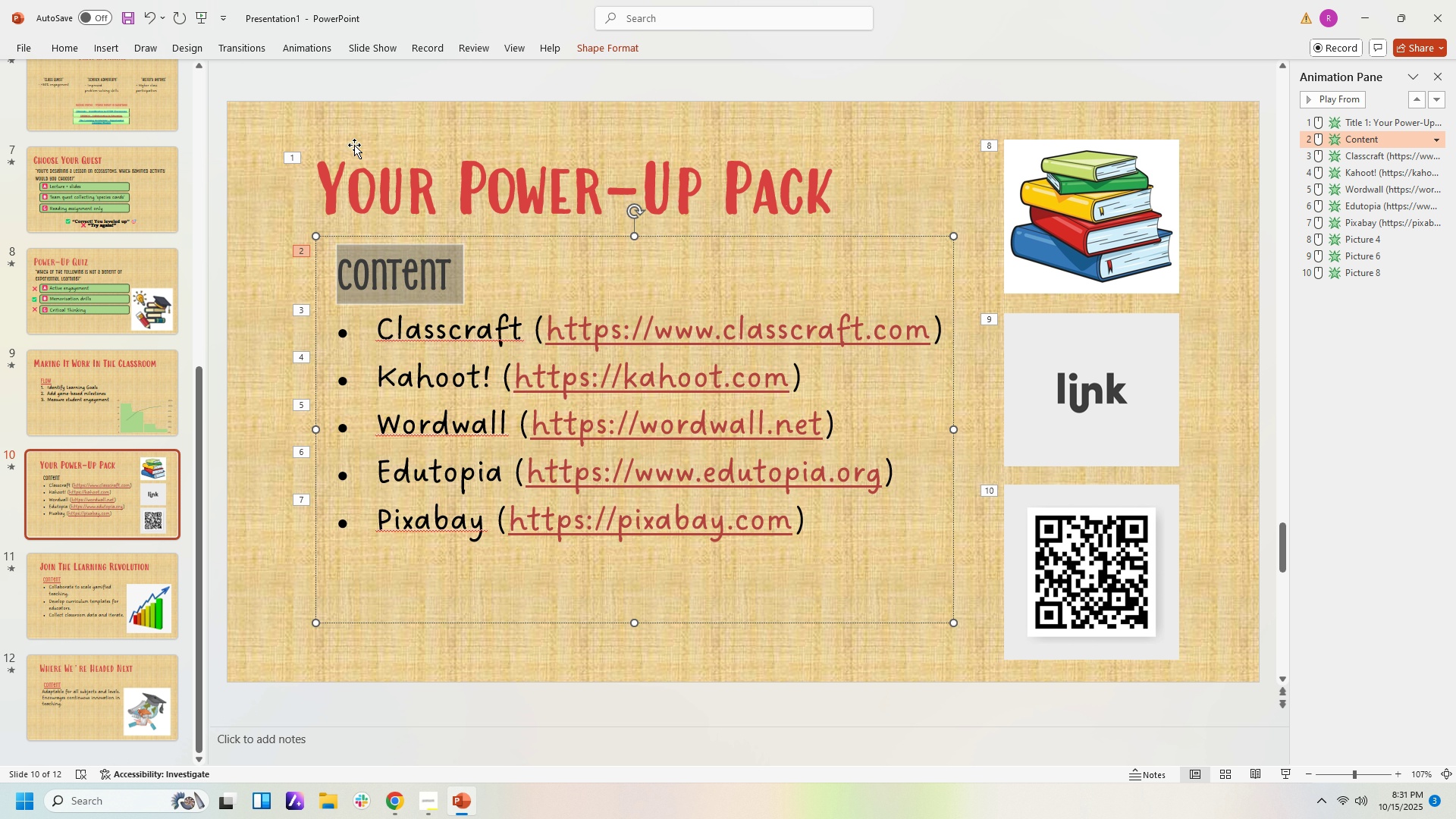 
key(Control+U)
 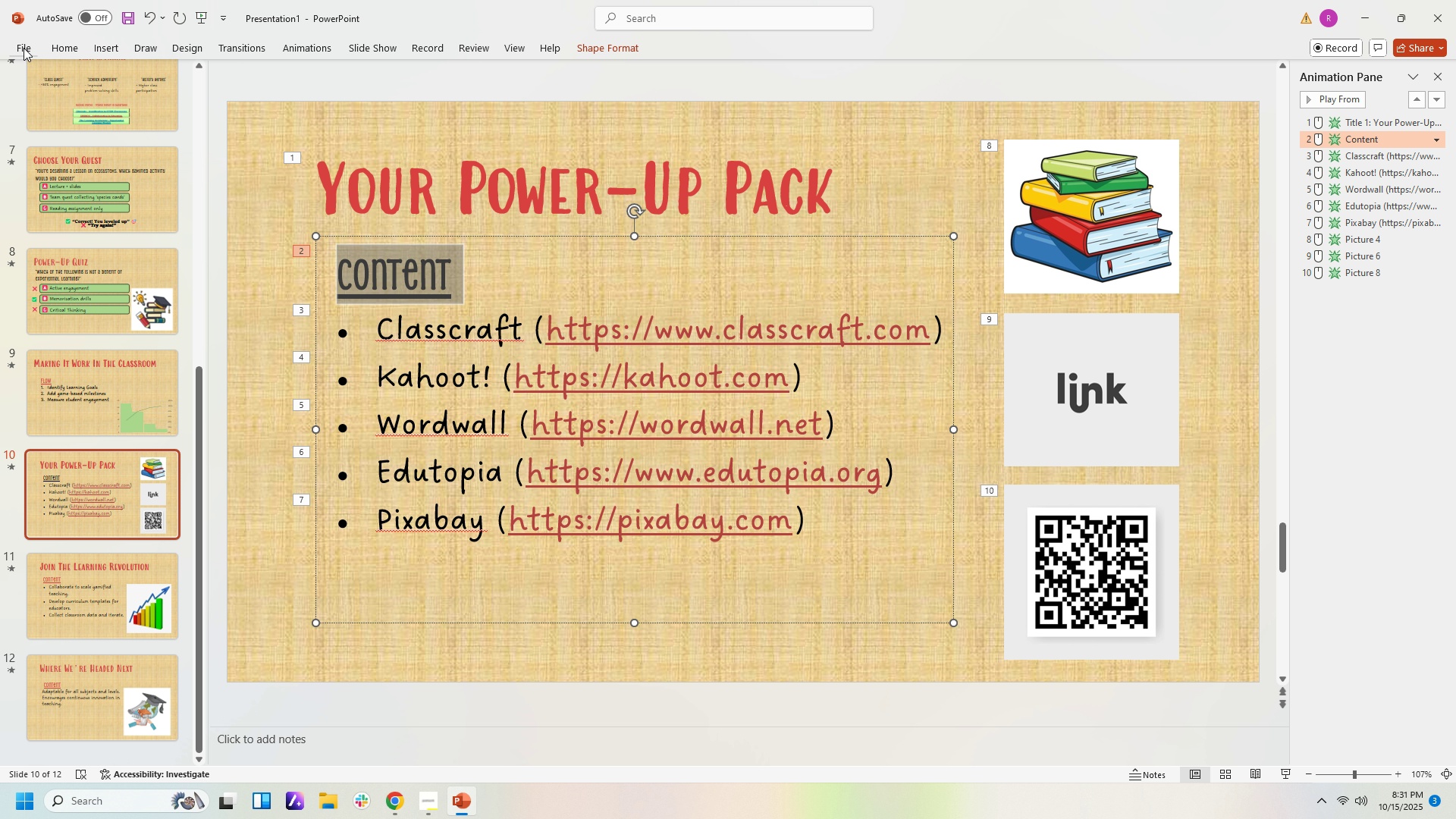 
left_click([63, 49])
 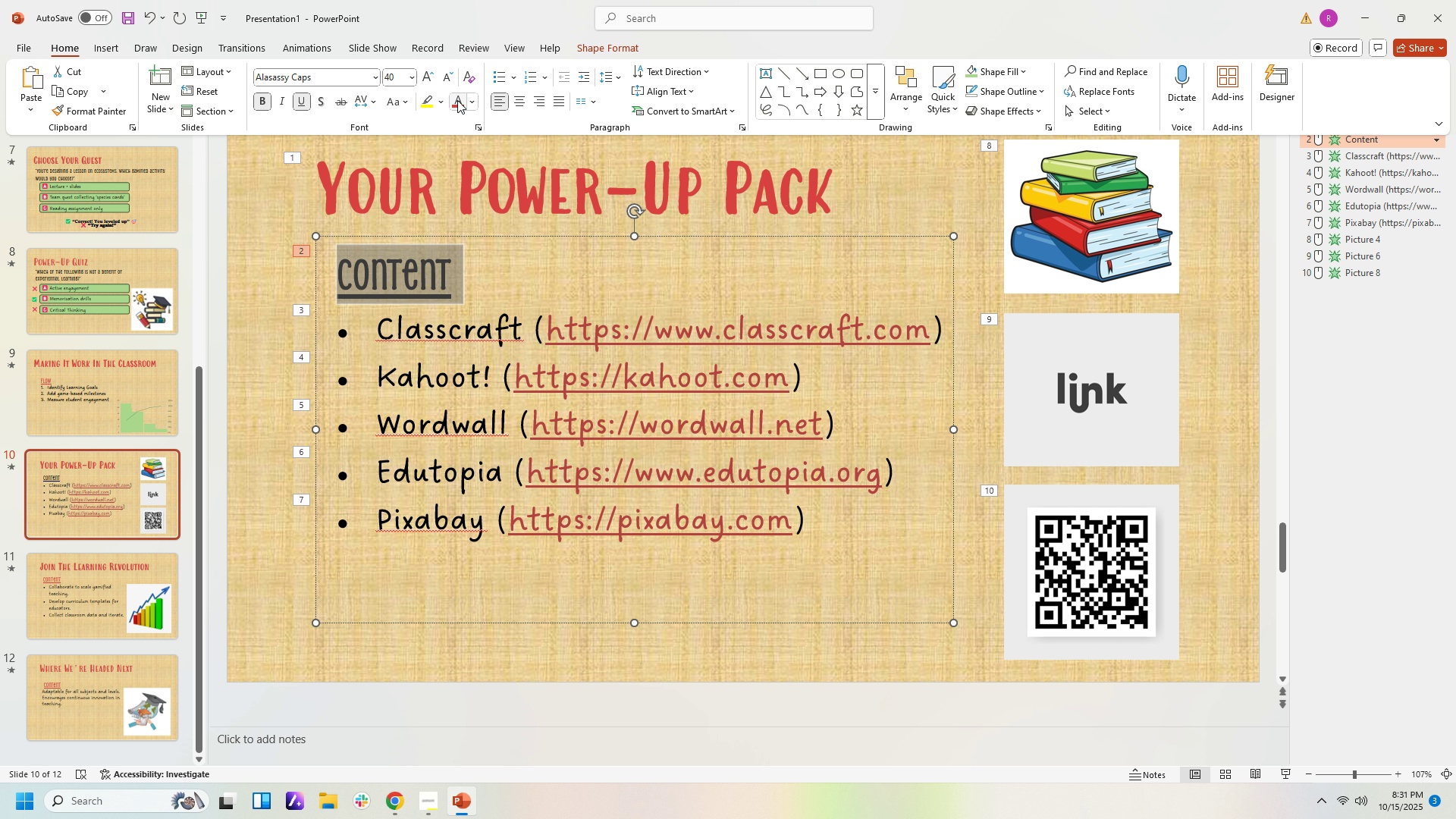 
left_click([460, 105])
 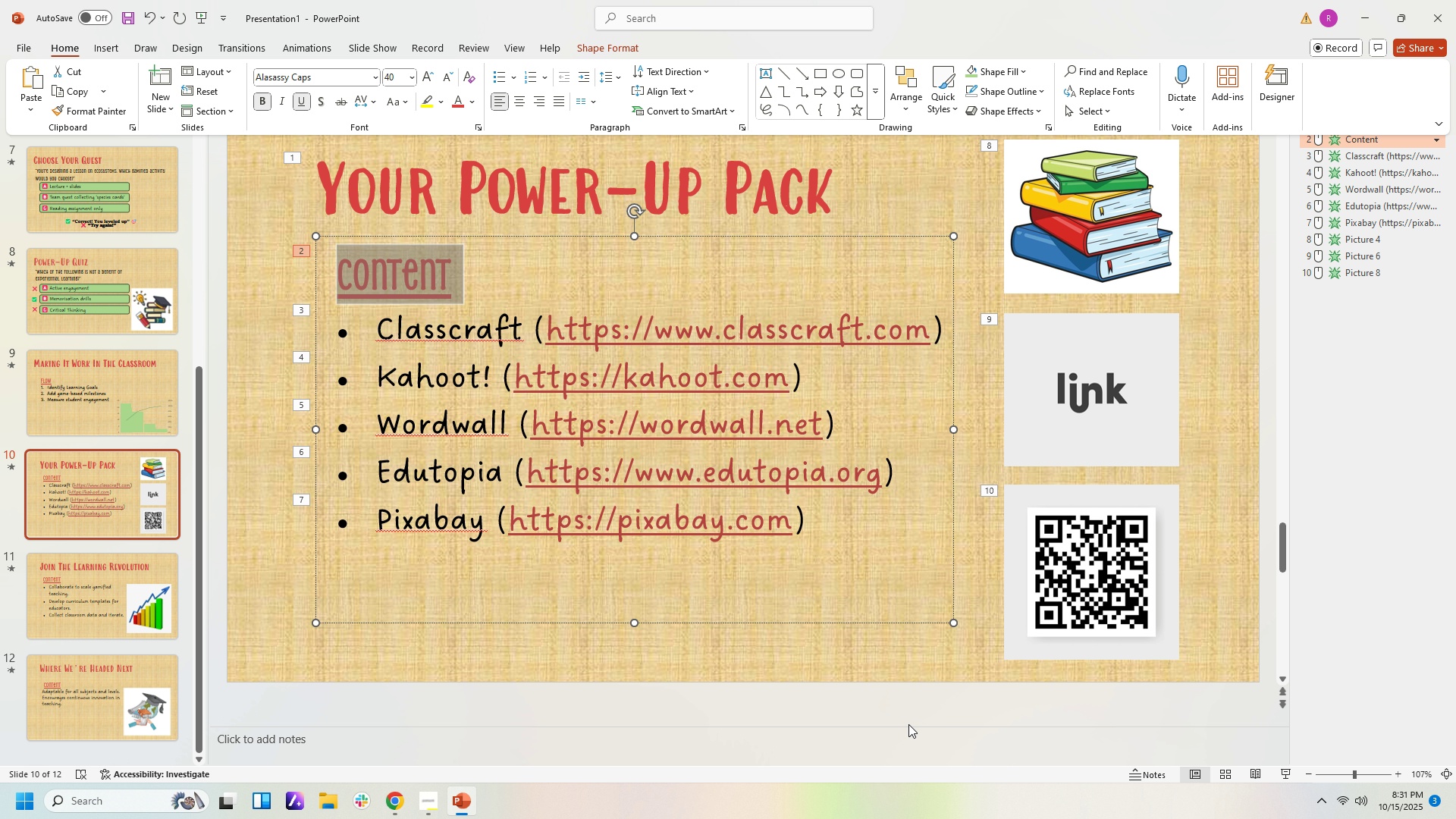 
left_click([908, 724])
 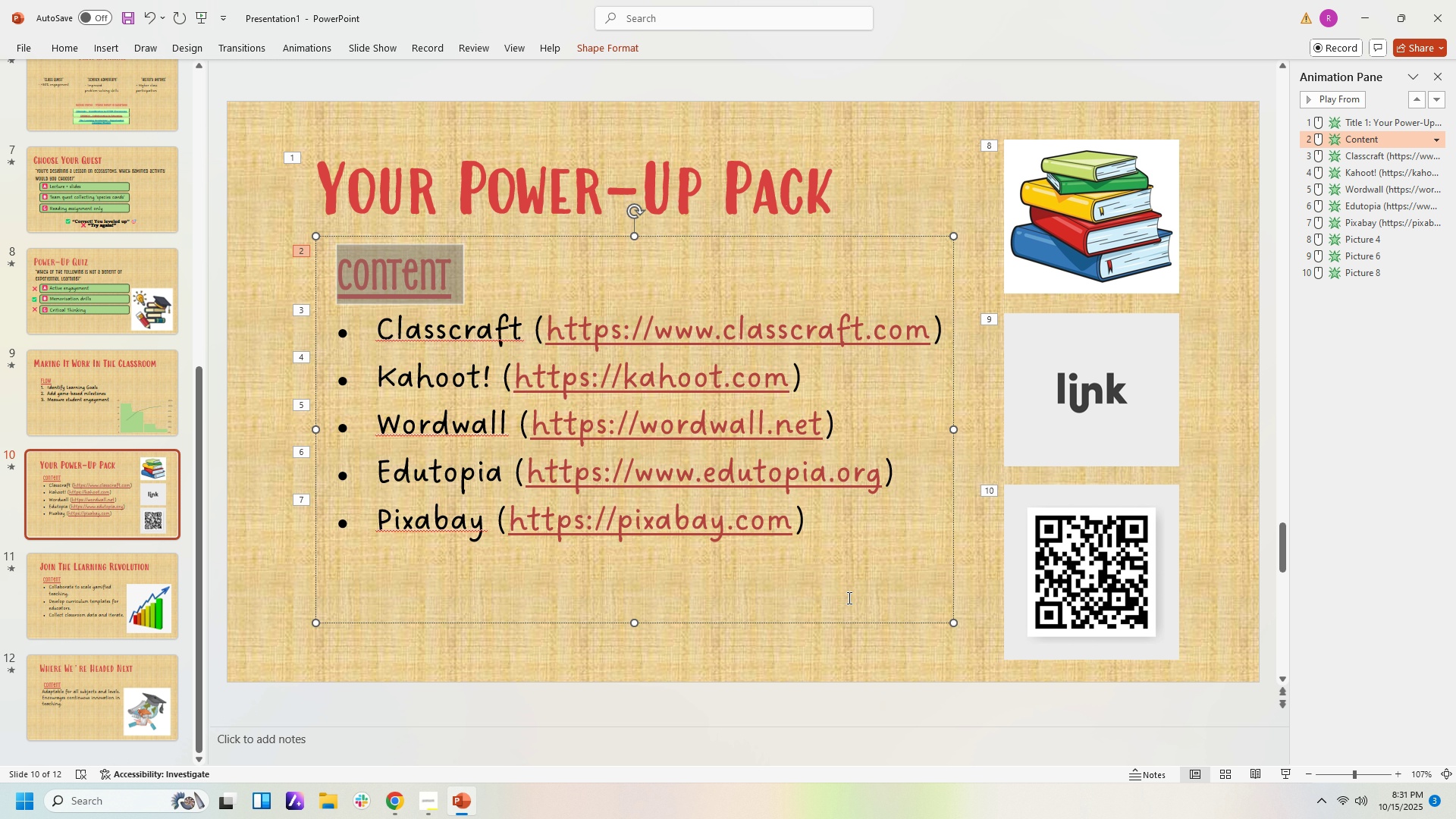 
scroll: coordinate [846, 600], scroll_direction: down, amount: 5.0
 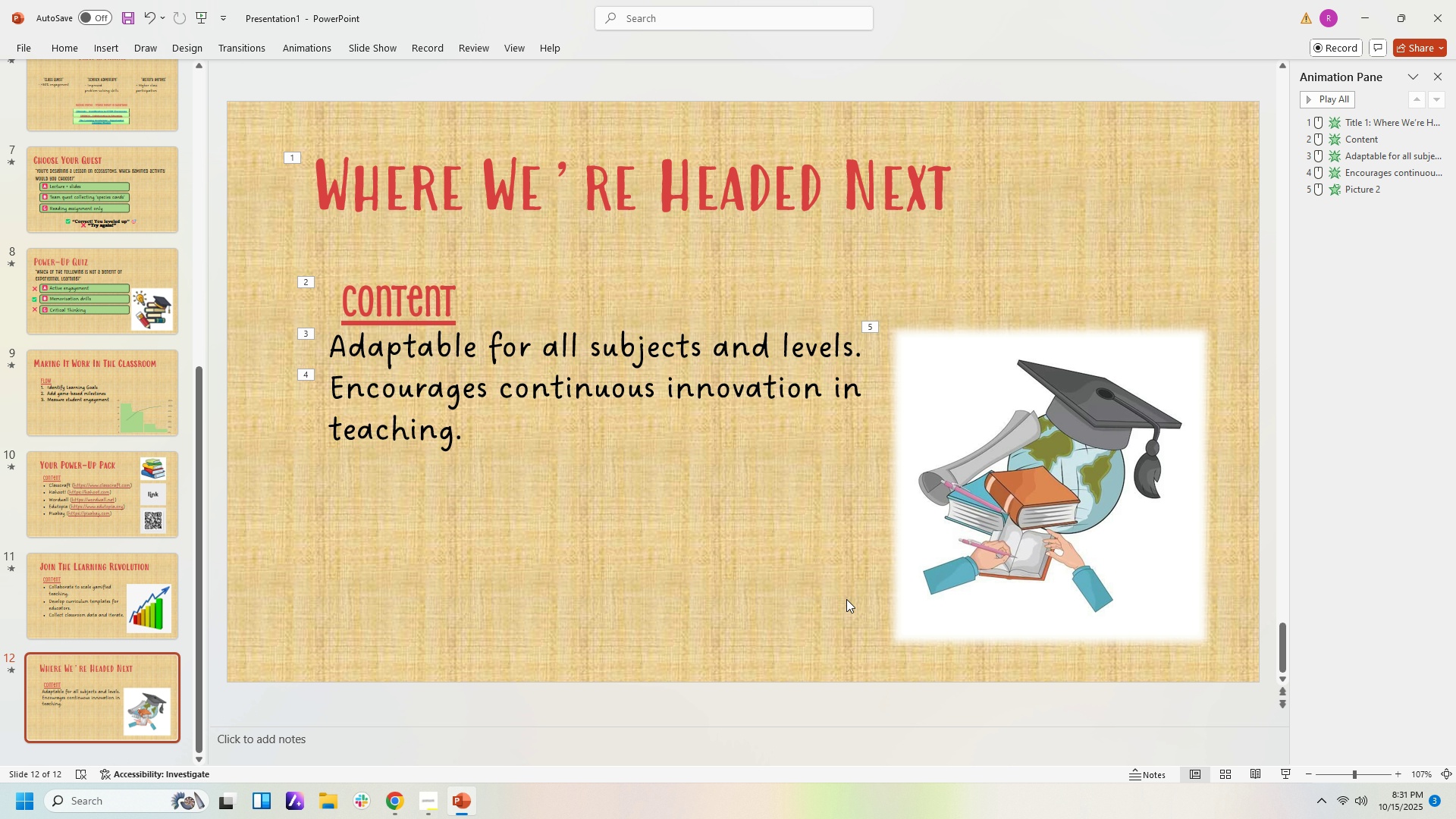 
scroll: coordinate [846, 595], scroll_direction: up, amount: 3.0
 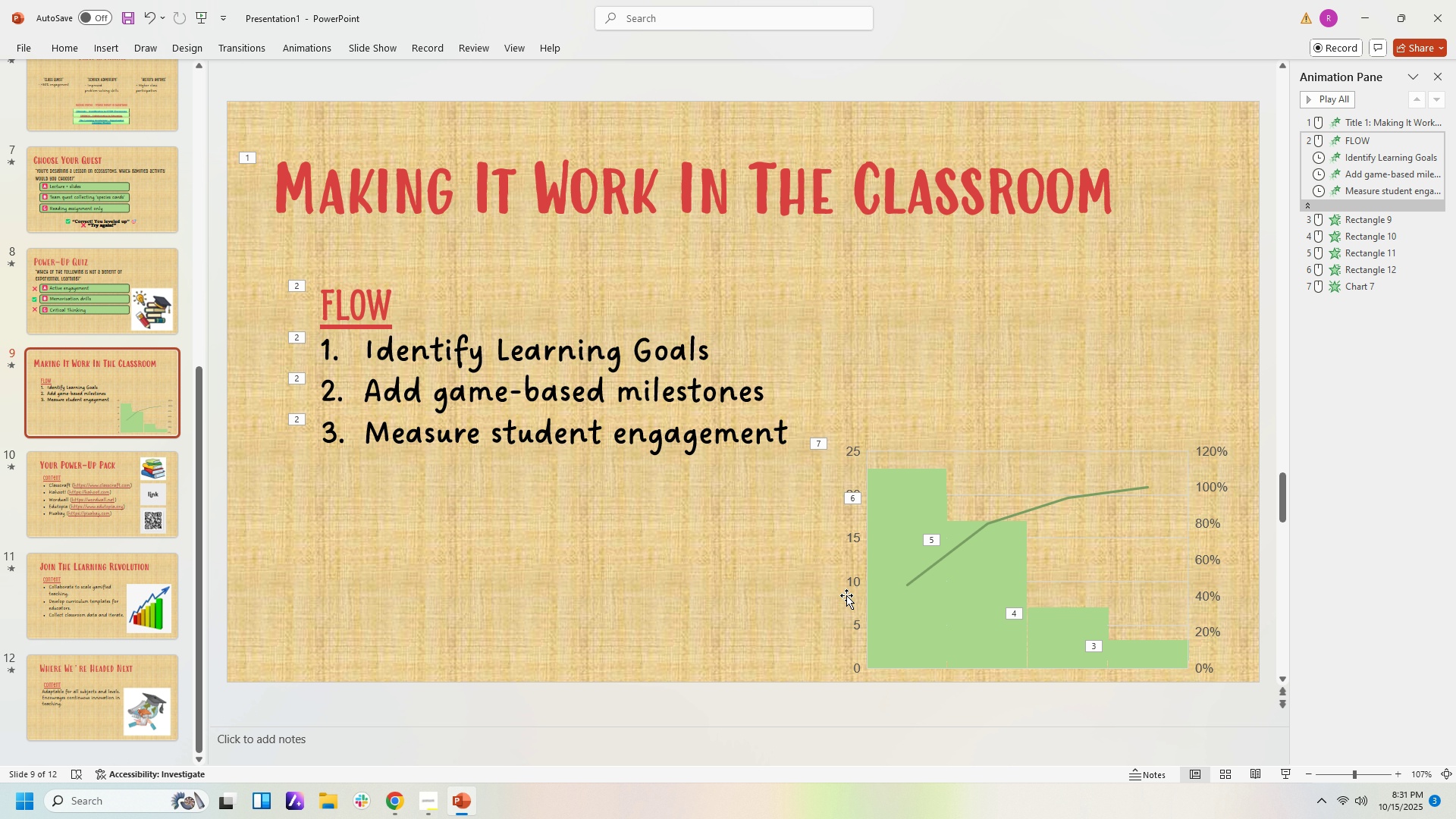 
scroll: coordinate [846, 595], scroll_direction: down, amount: 2.0
 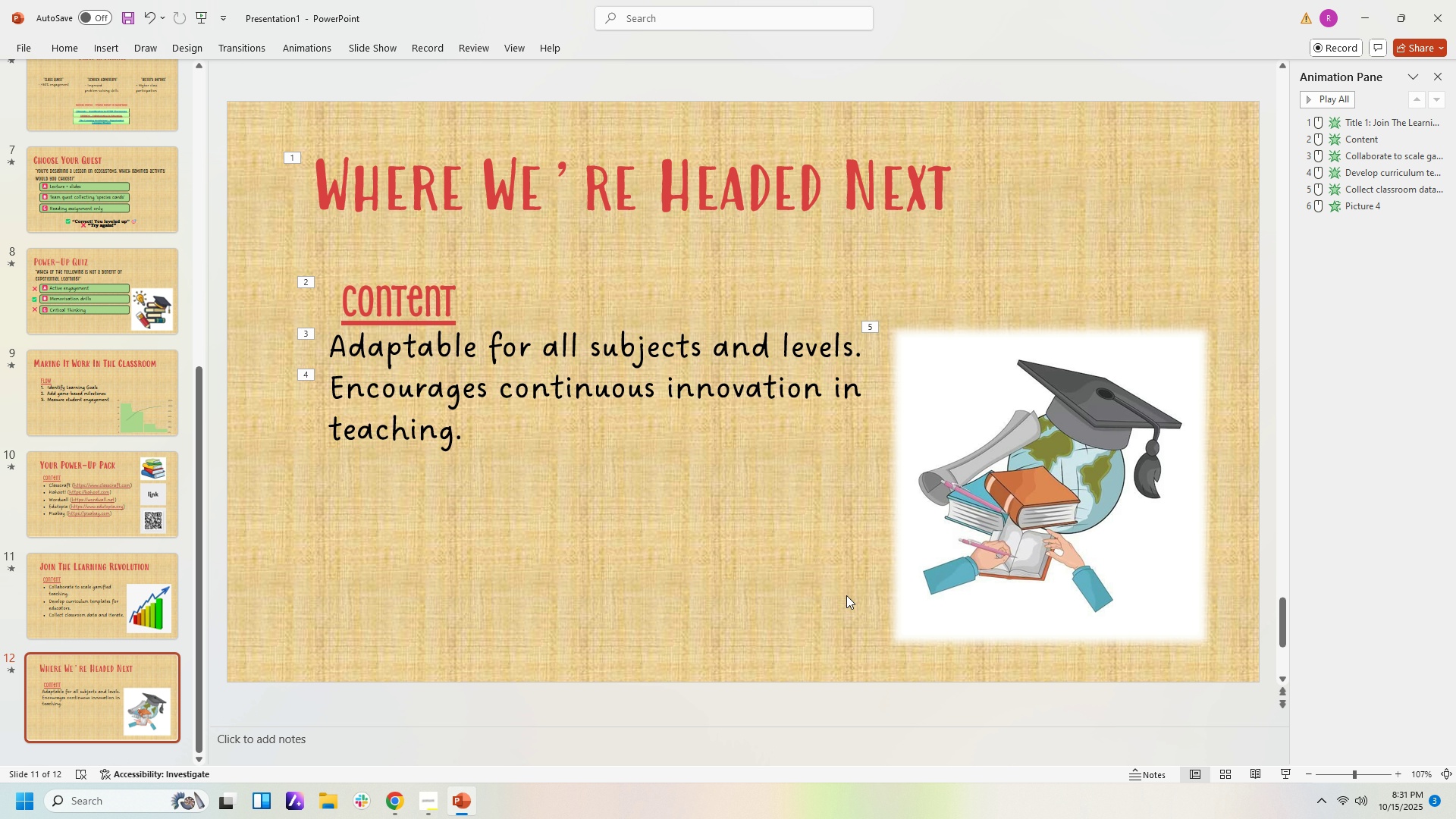 
scroll: coordinate [846, 595], scroll_direction: up, amount: 1.0
 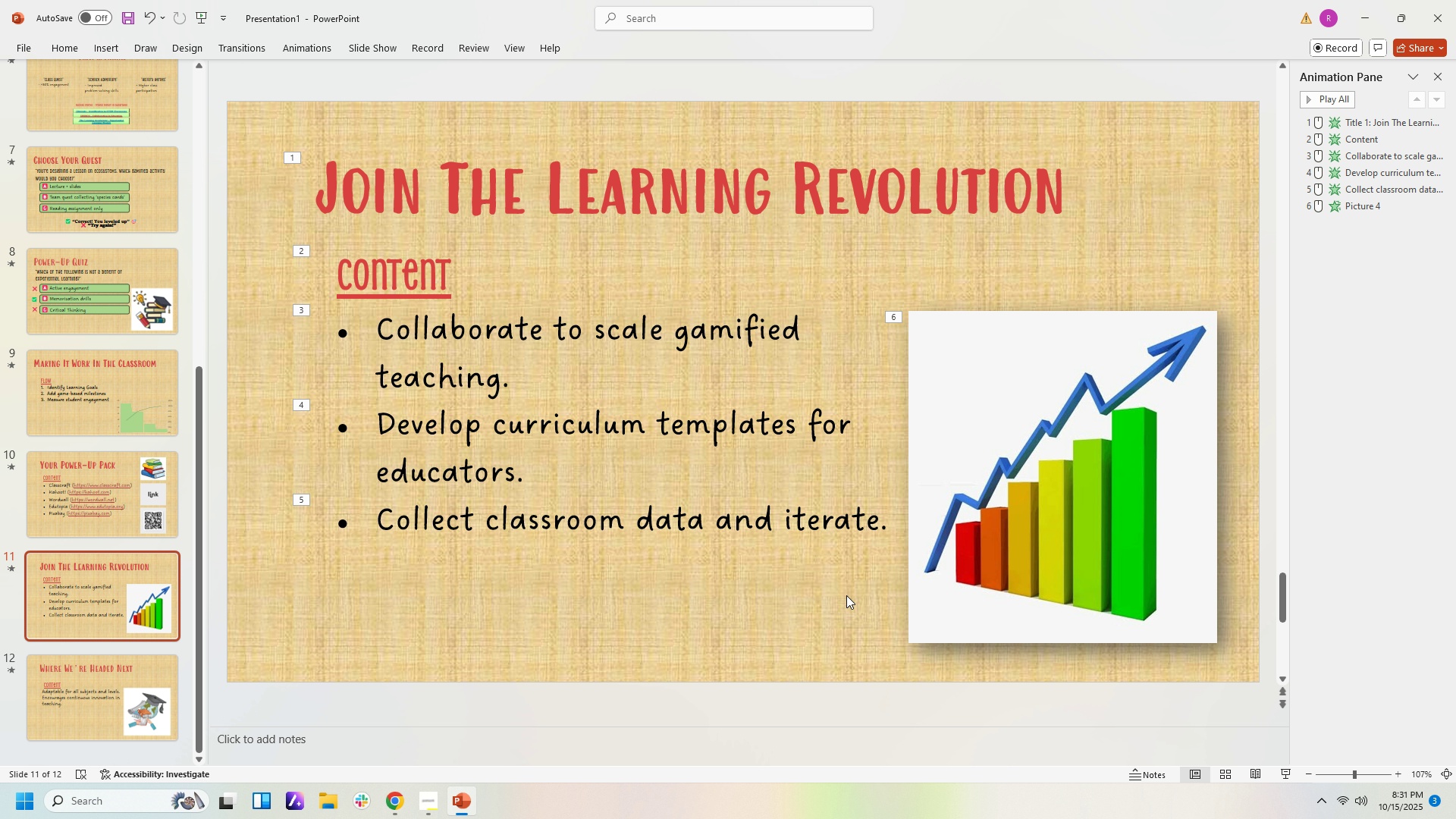 
scroll: coordinate [846, 595], scroll_direction: down, amount: 1.0
 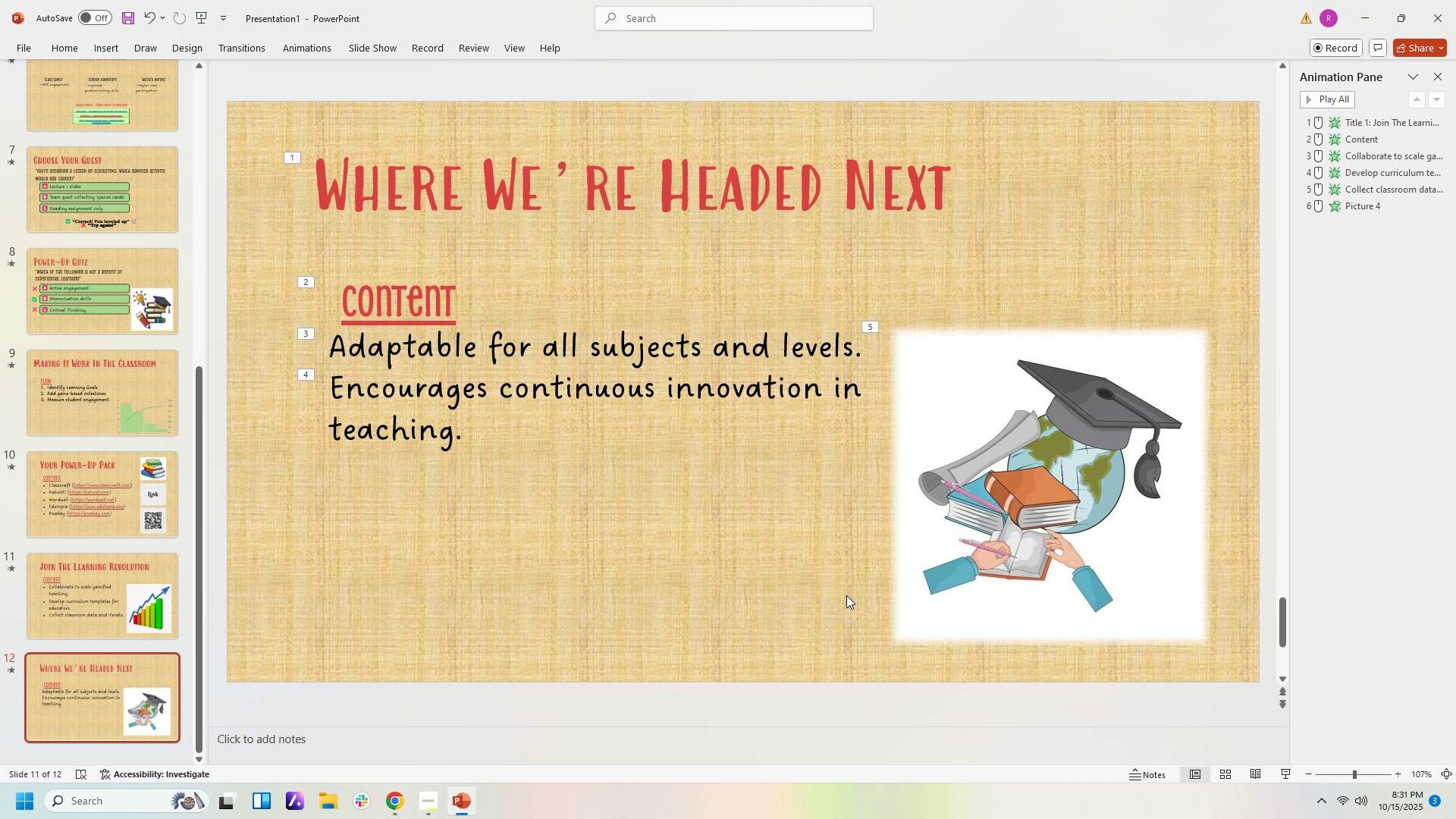 
scroll: coordinate [846, 595], scroll_direction: up, amount: 2.0
 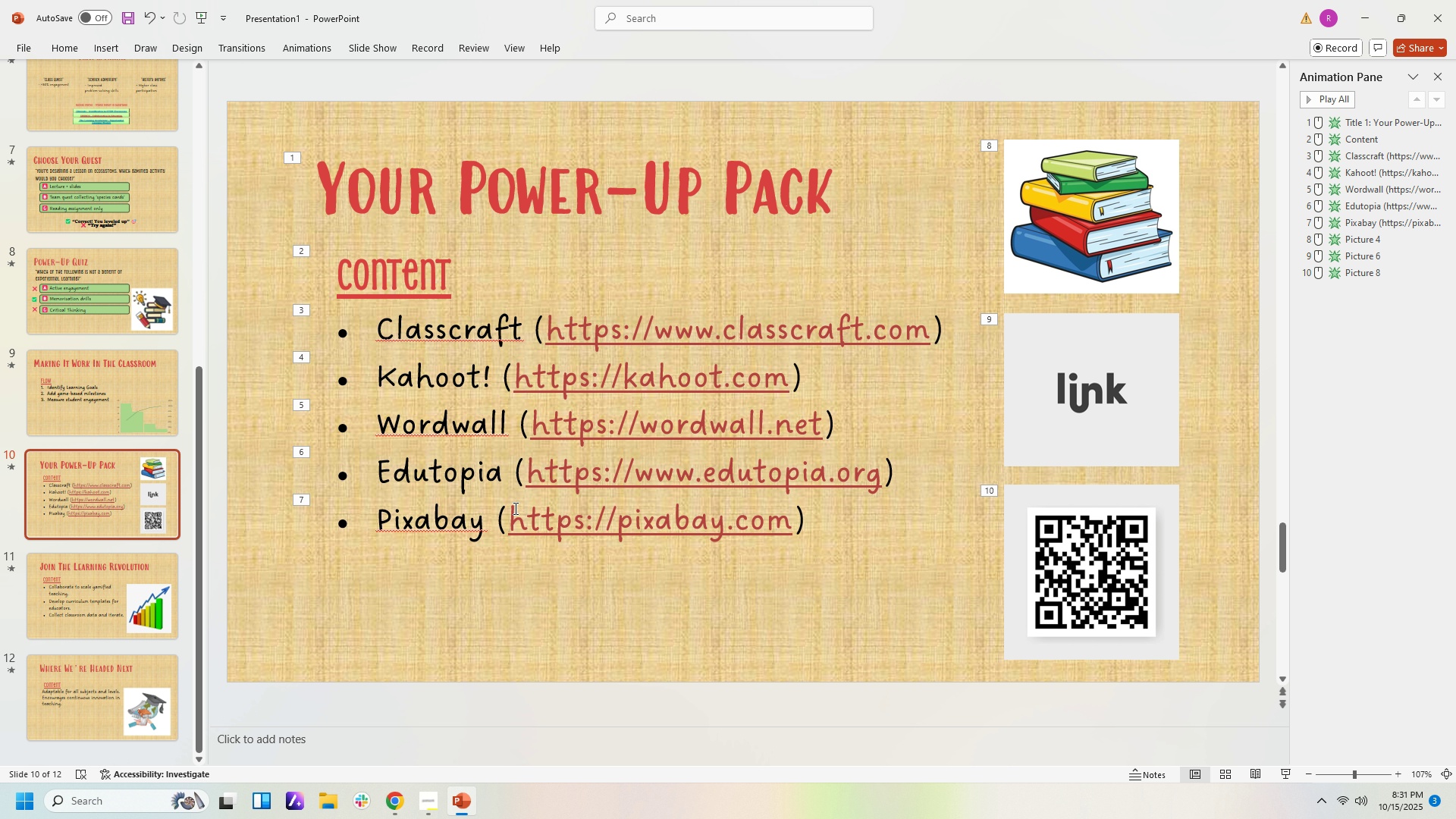 
scroll: coordinate [548, 537], scroll_direction: down, amount: 6.0
 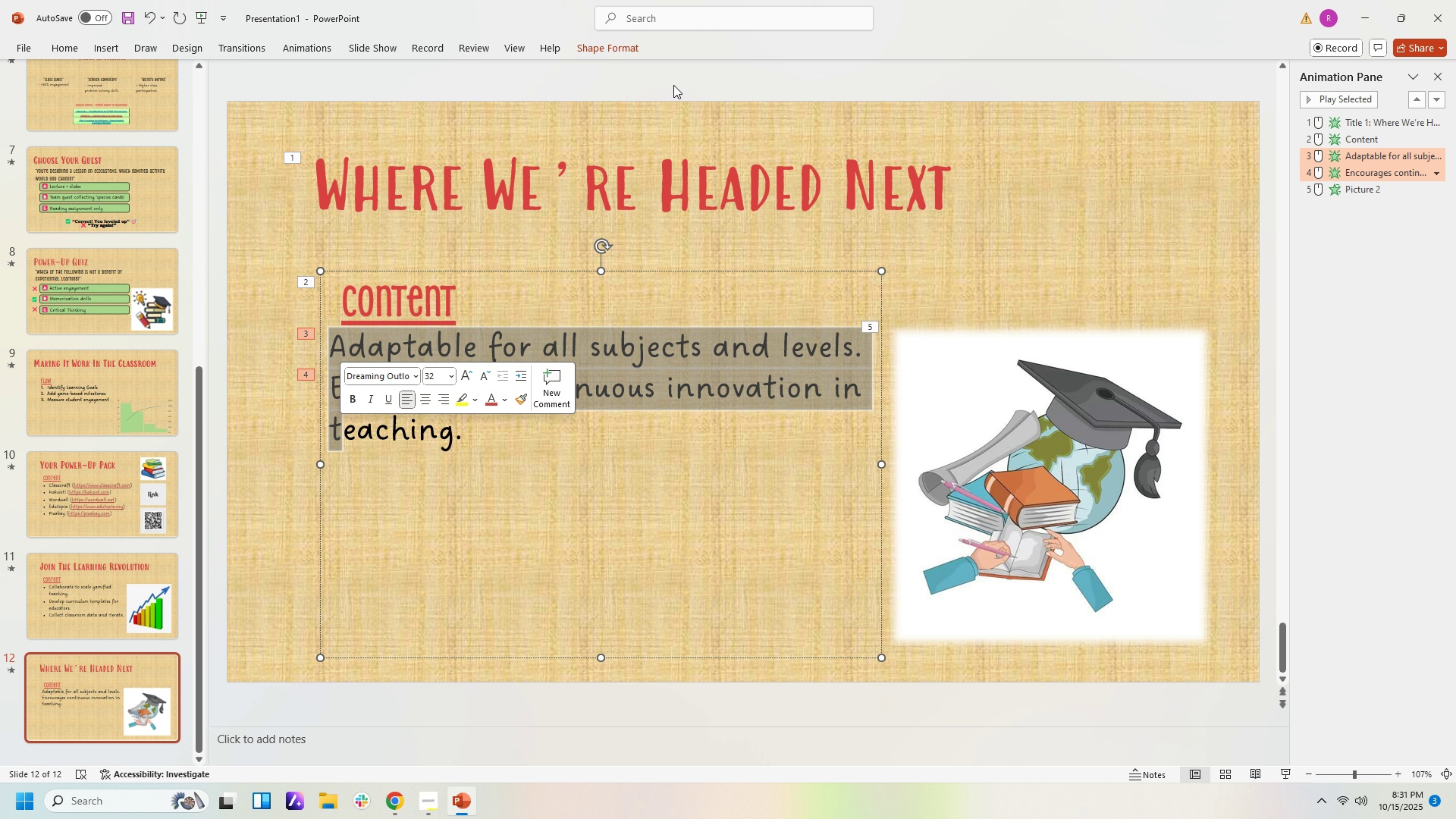 
left_click([60, 57])
 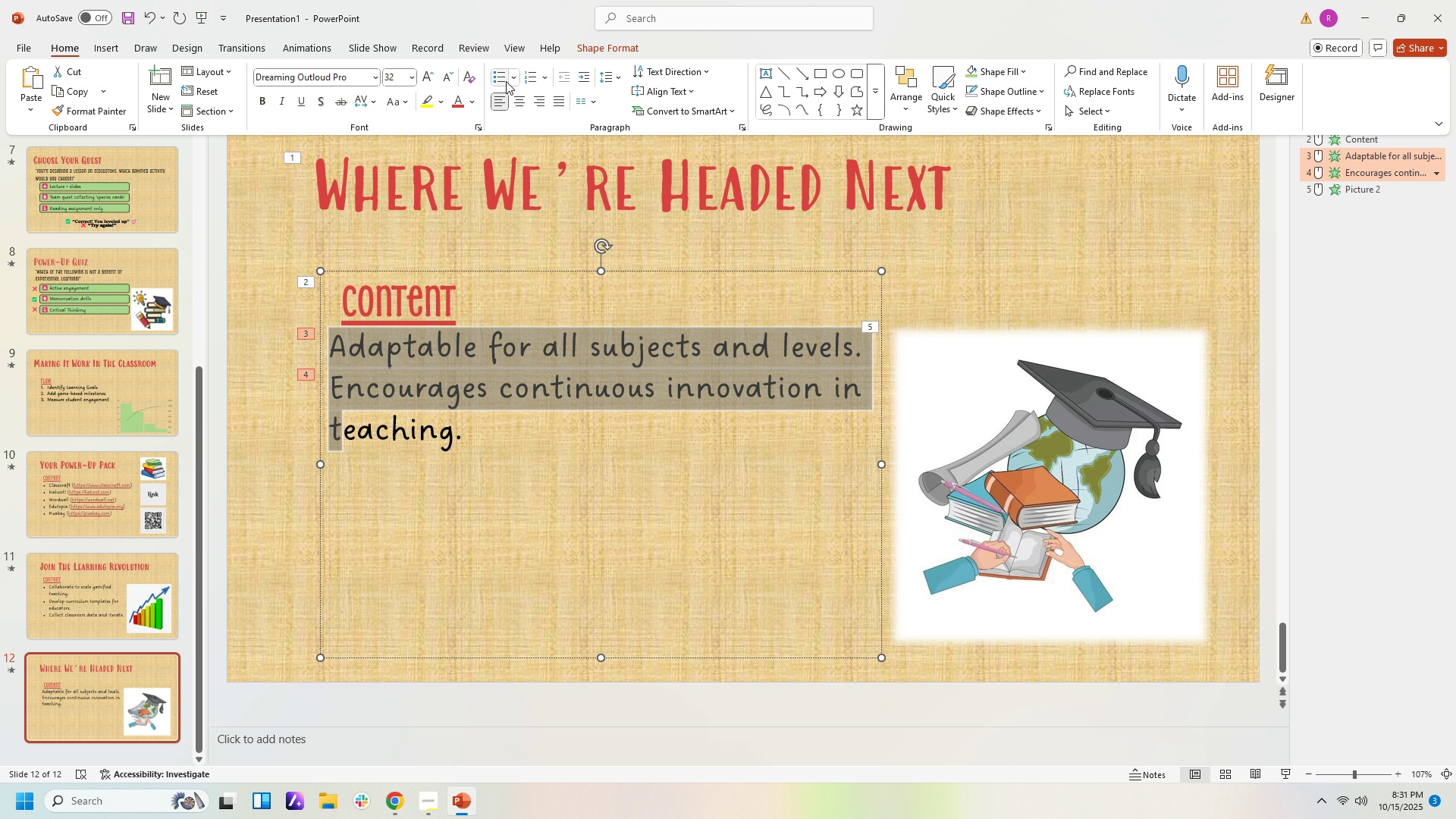 
left_click([496, 80])
 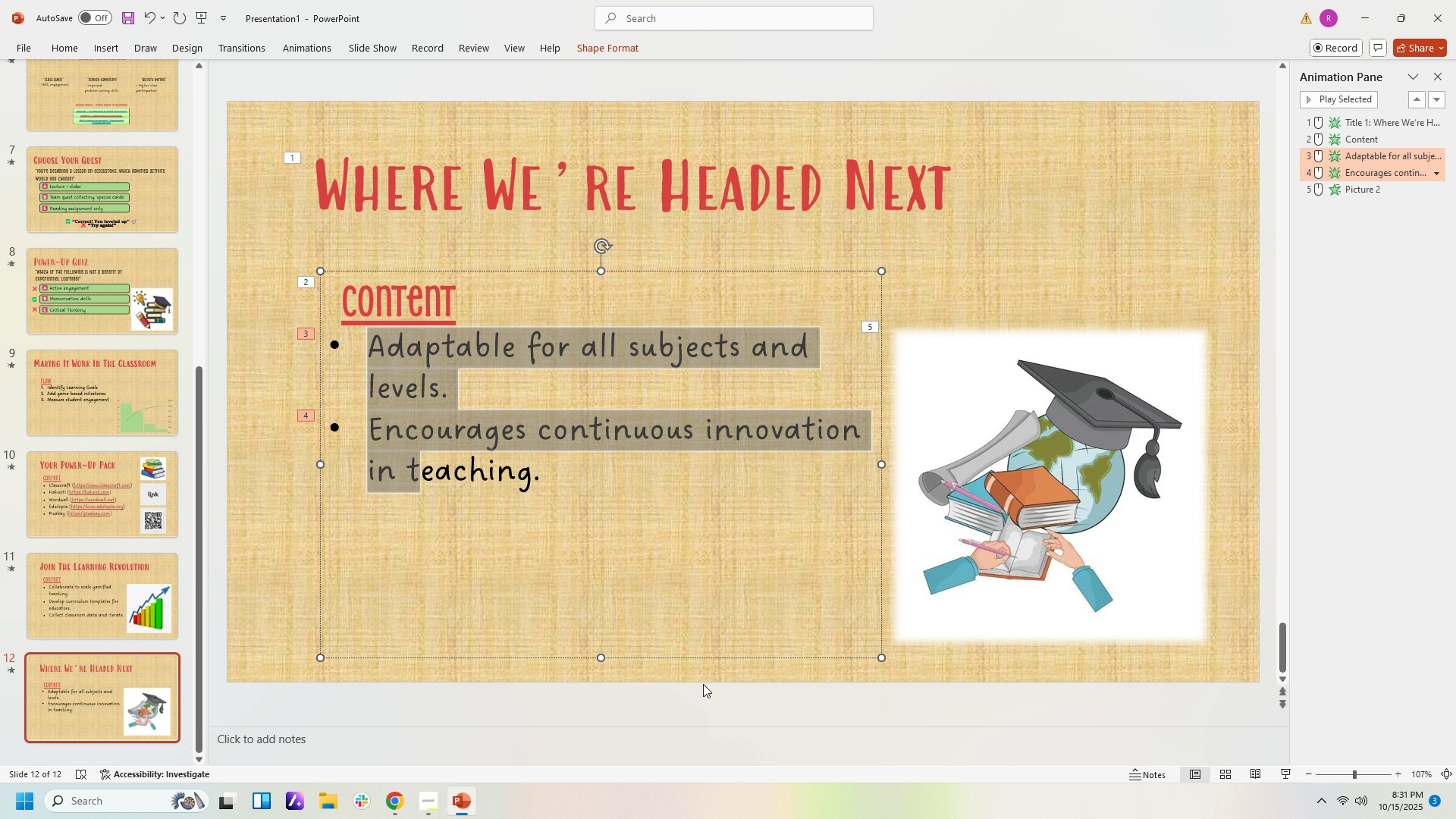 
left_click([705, 692])
 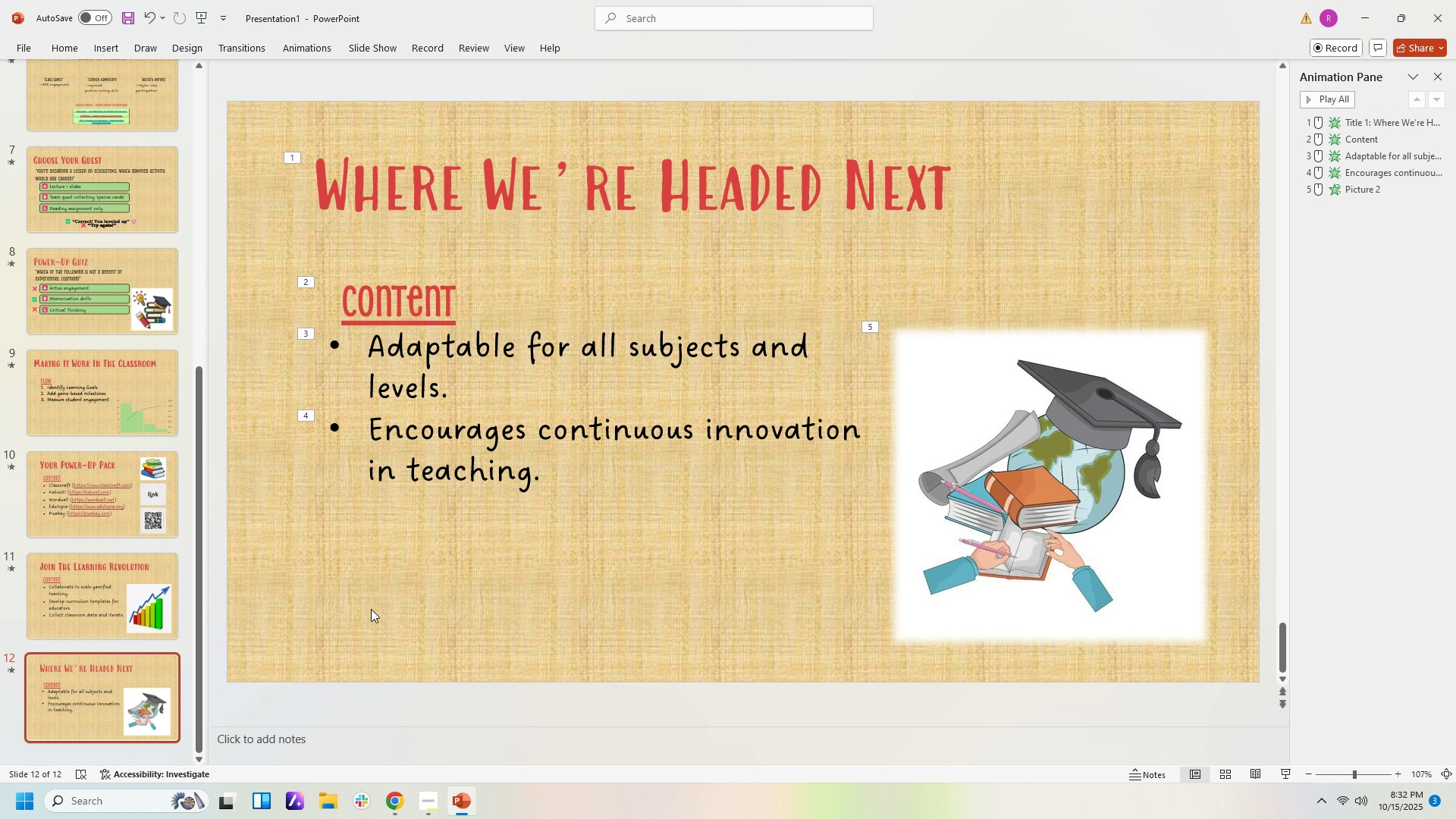 
wait(40.46)
 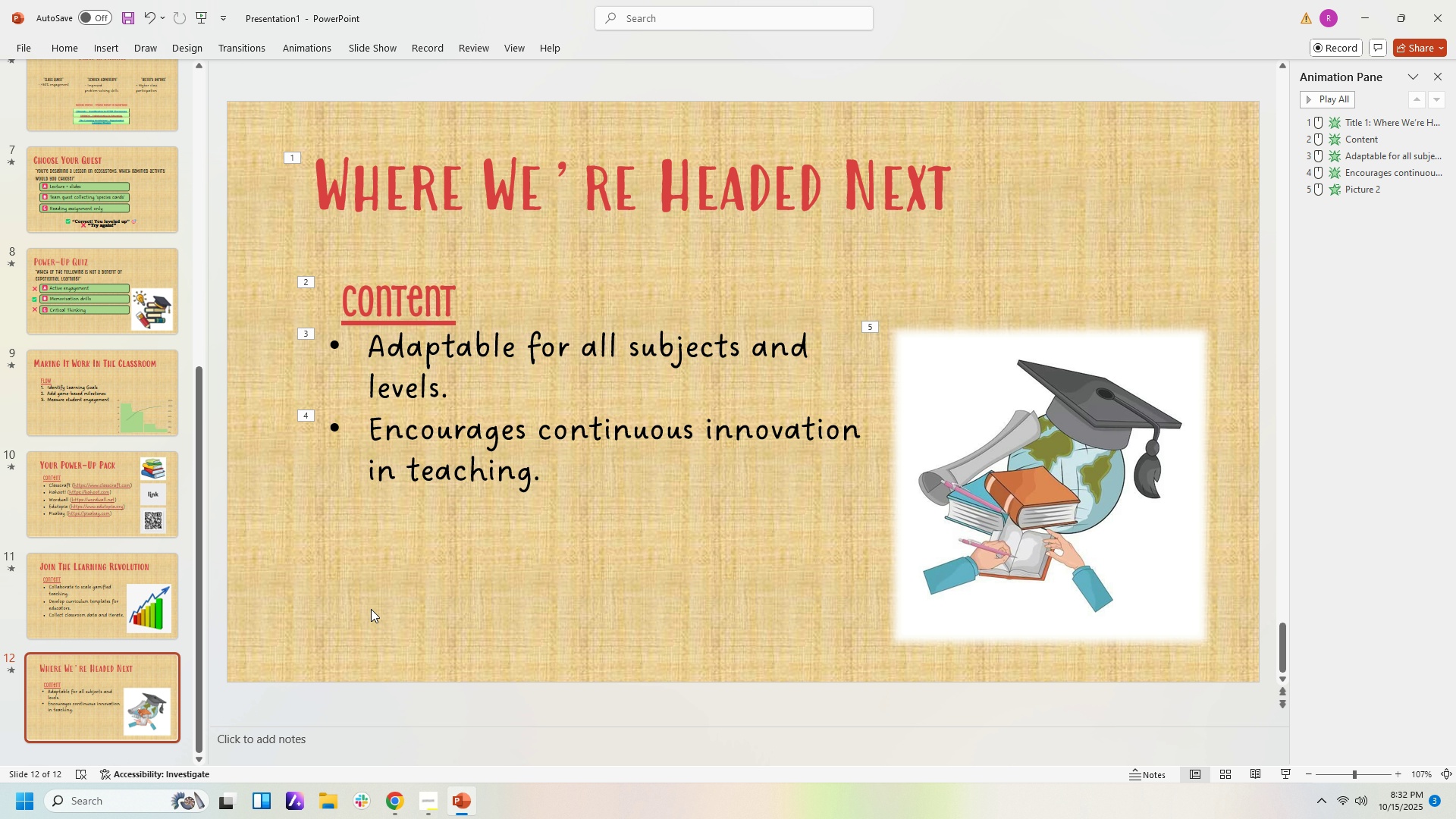 
left_click([360, 705])
 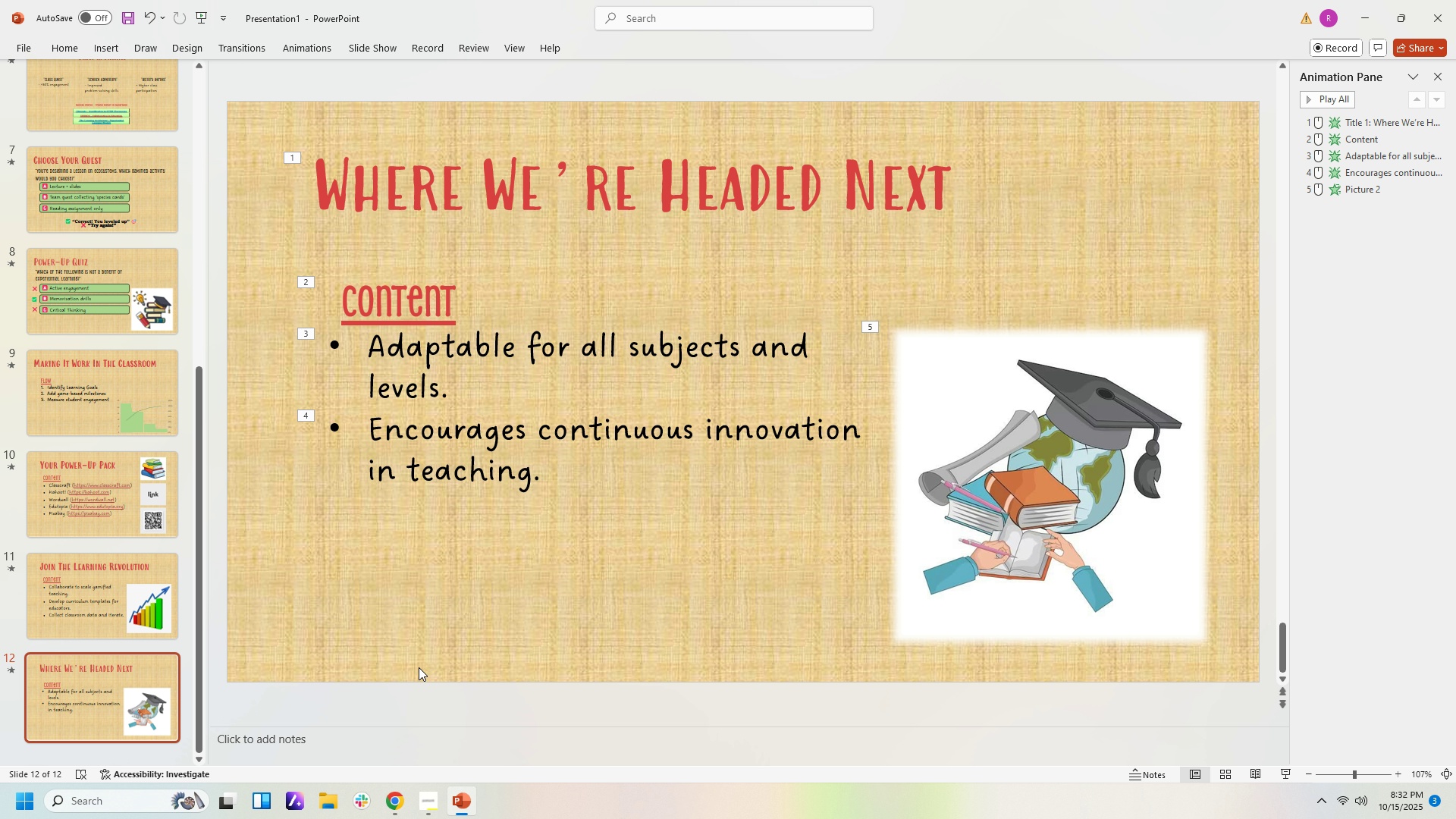 
scroll: coordinate [422, 669], scroll_direction: down, amount: 2.0
 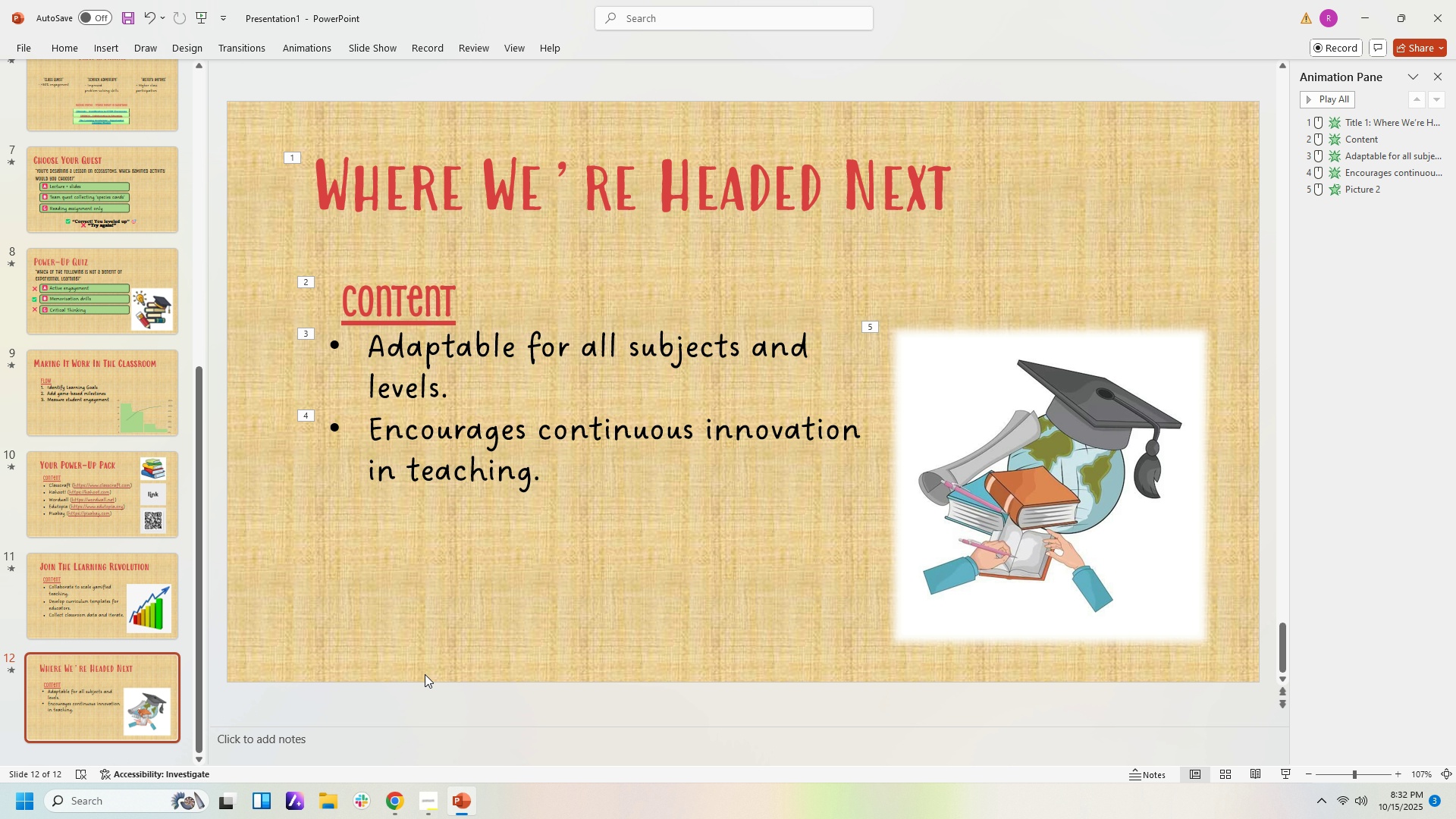 
scroll: coordinate [438, 664], scroll_direction: up, amount: 9.0
 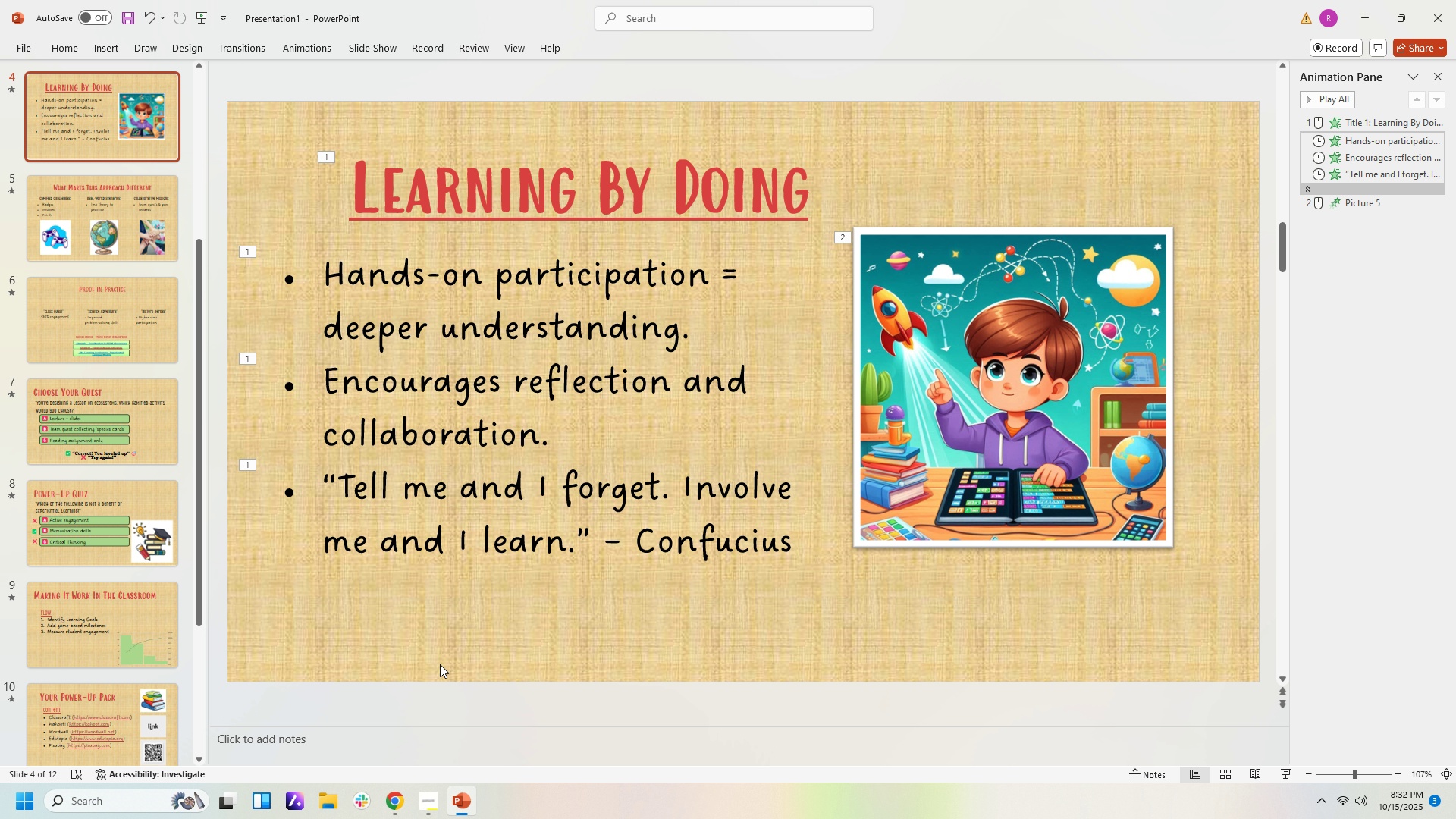 
scroll: coordinate [441, 664], scroll_direction: down, amount: 1.0
 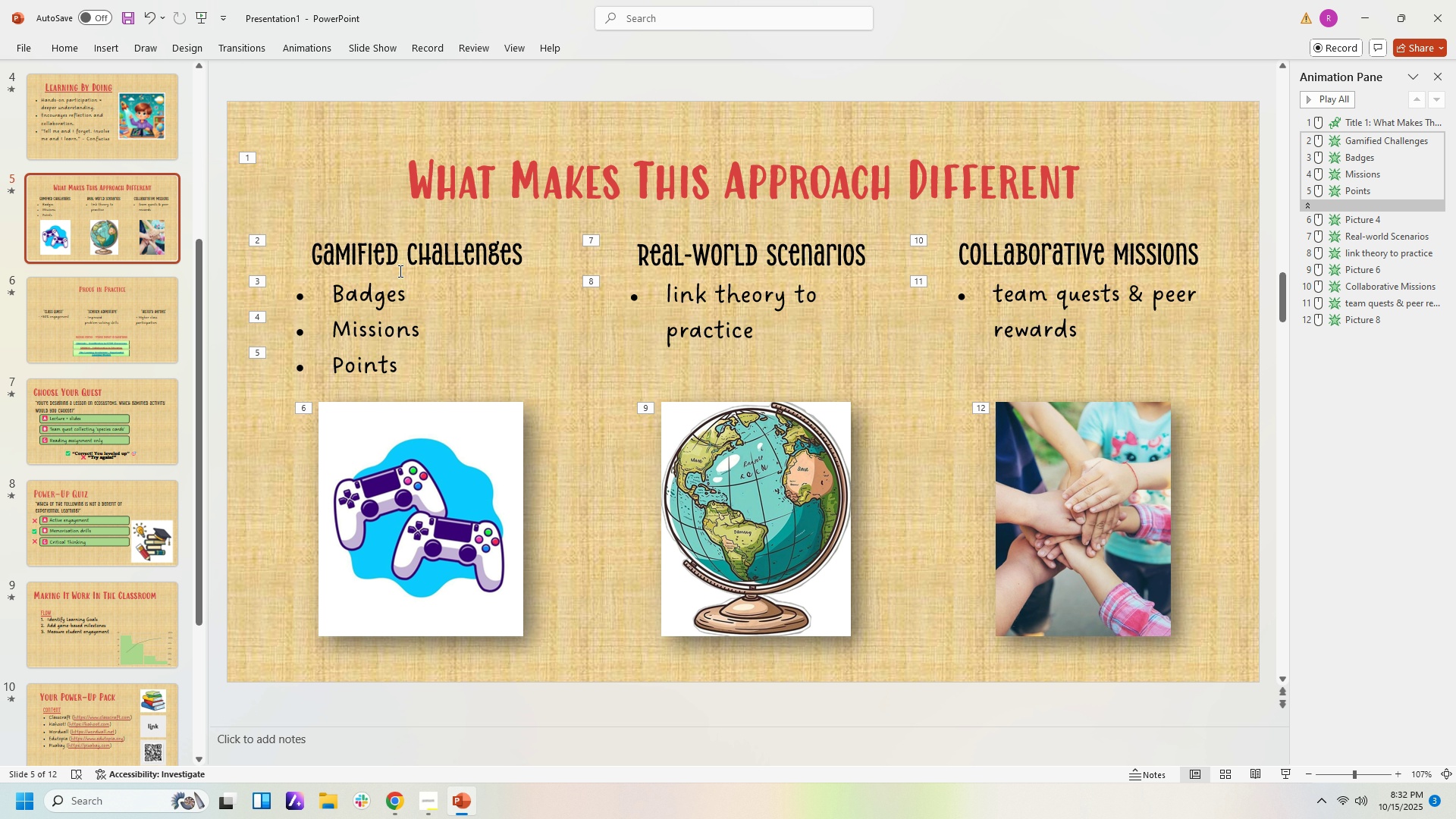 
left_click([450, 255])
 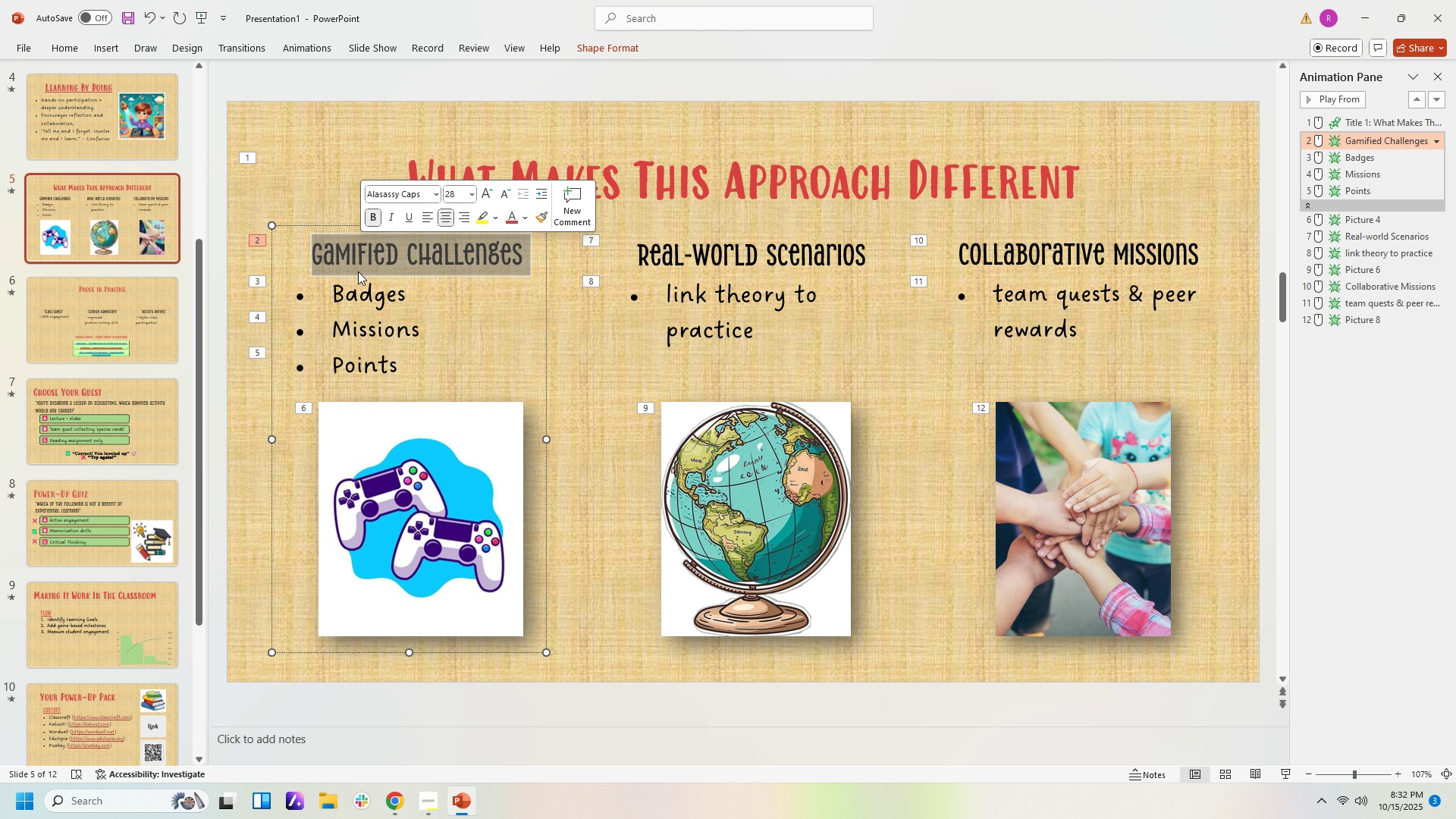 
key(Control+U)
 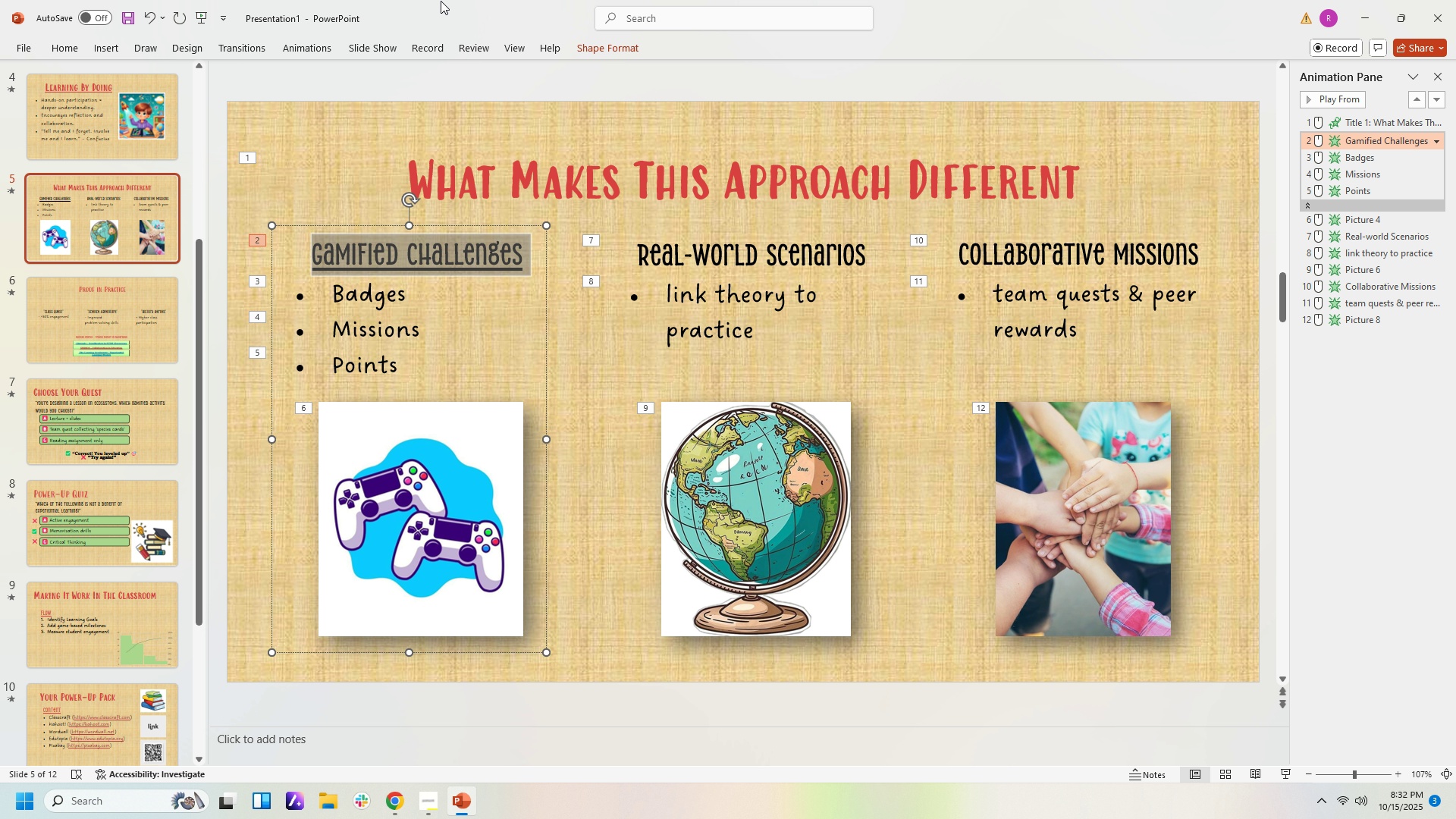 
left_click([68, 45])
 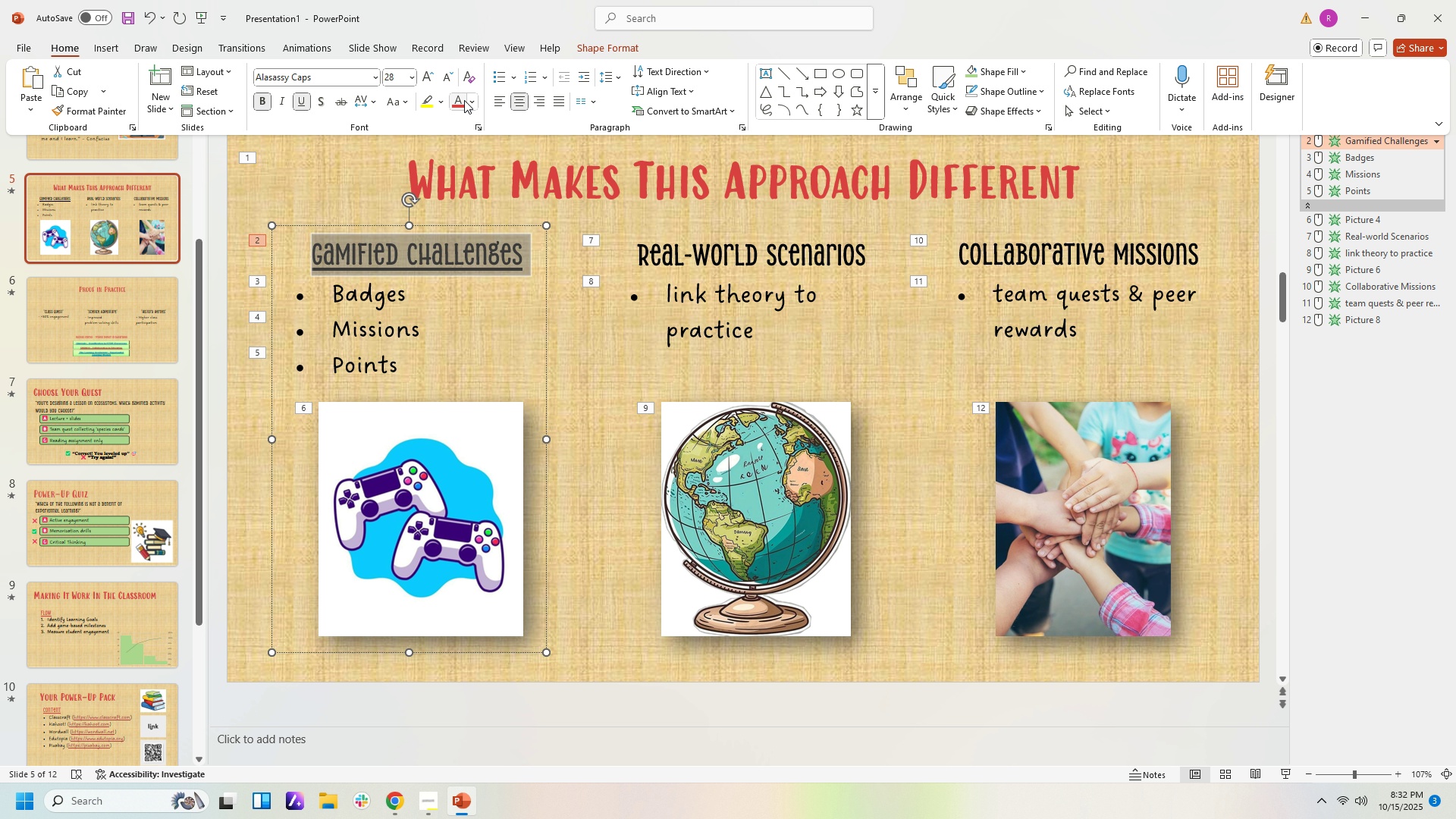 
left_click([455, 104])
 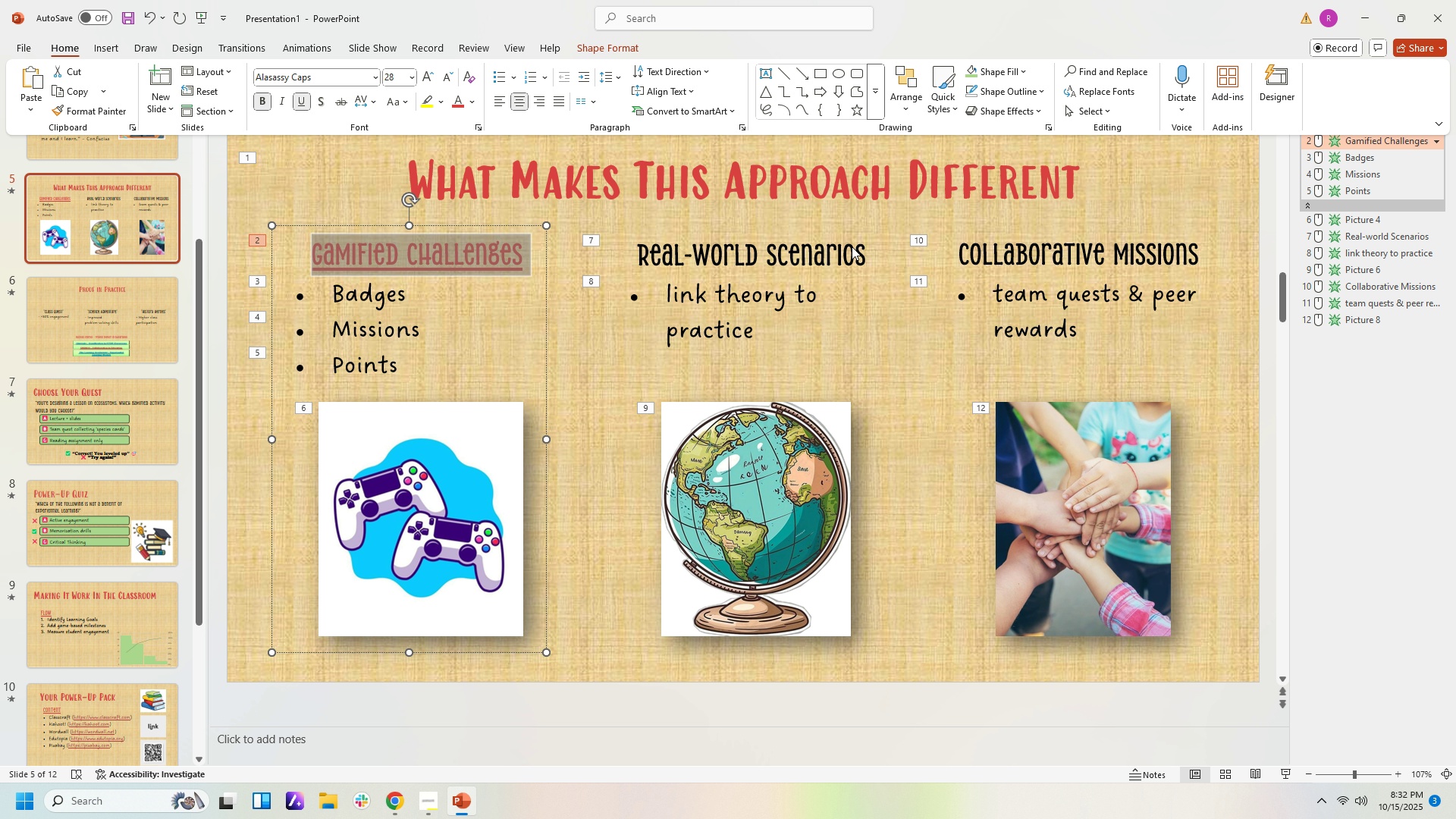 
left_click([852, 246])
 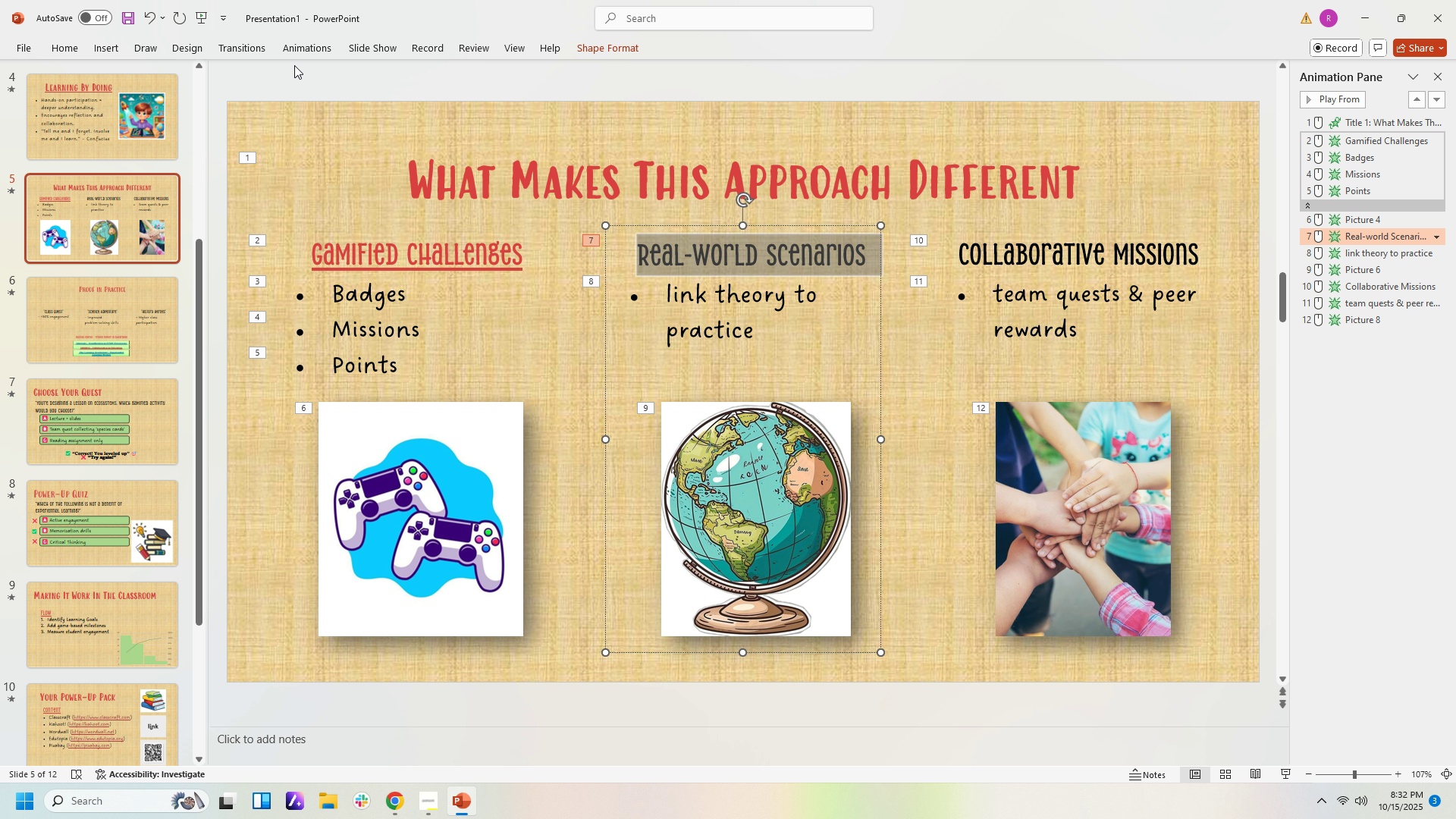 
key(Control+U)
 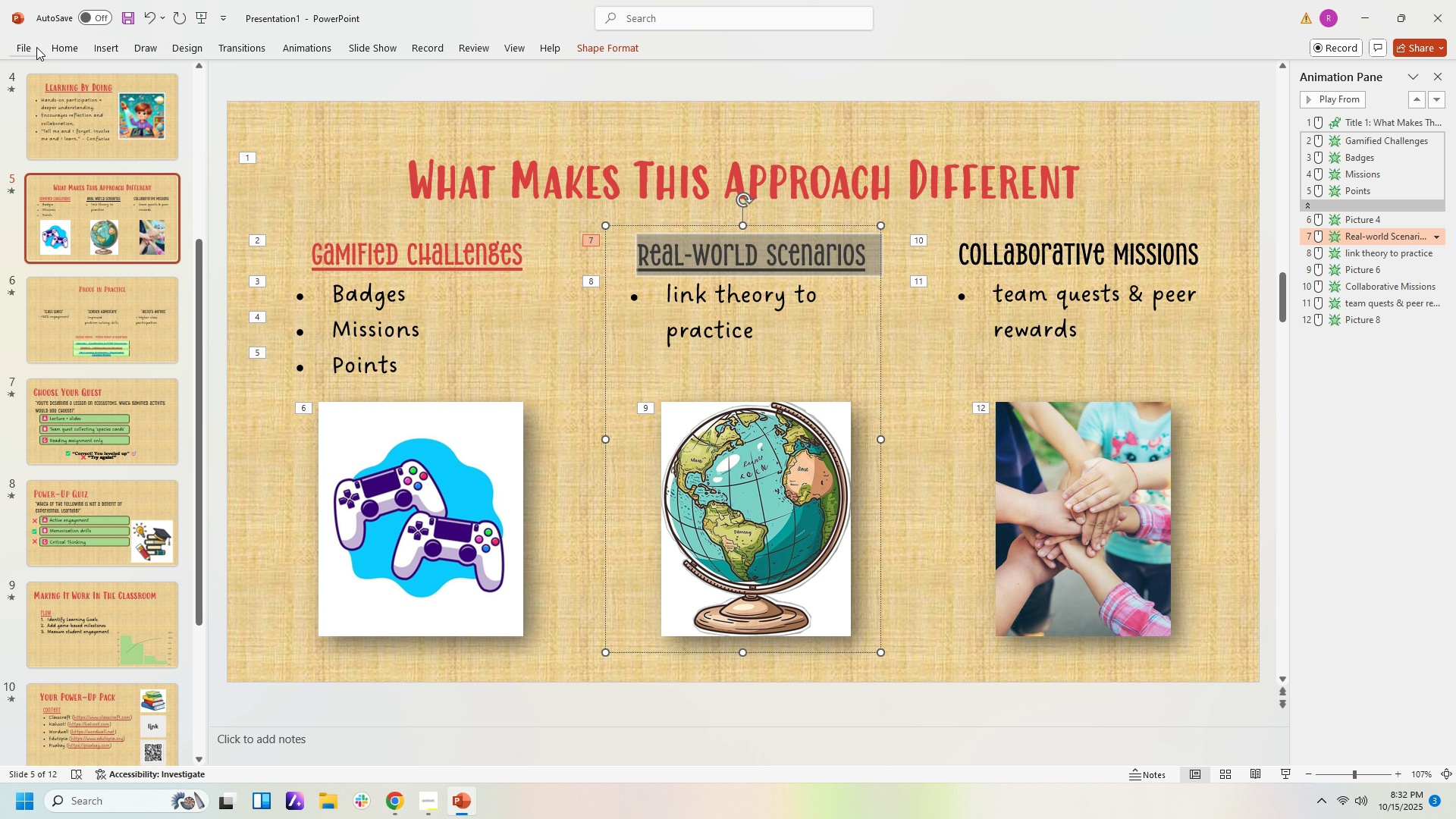 
left_click([64, 52])
 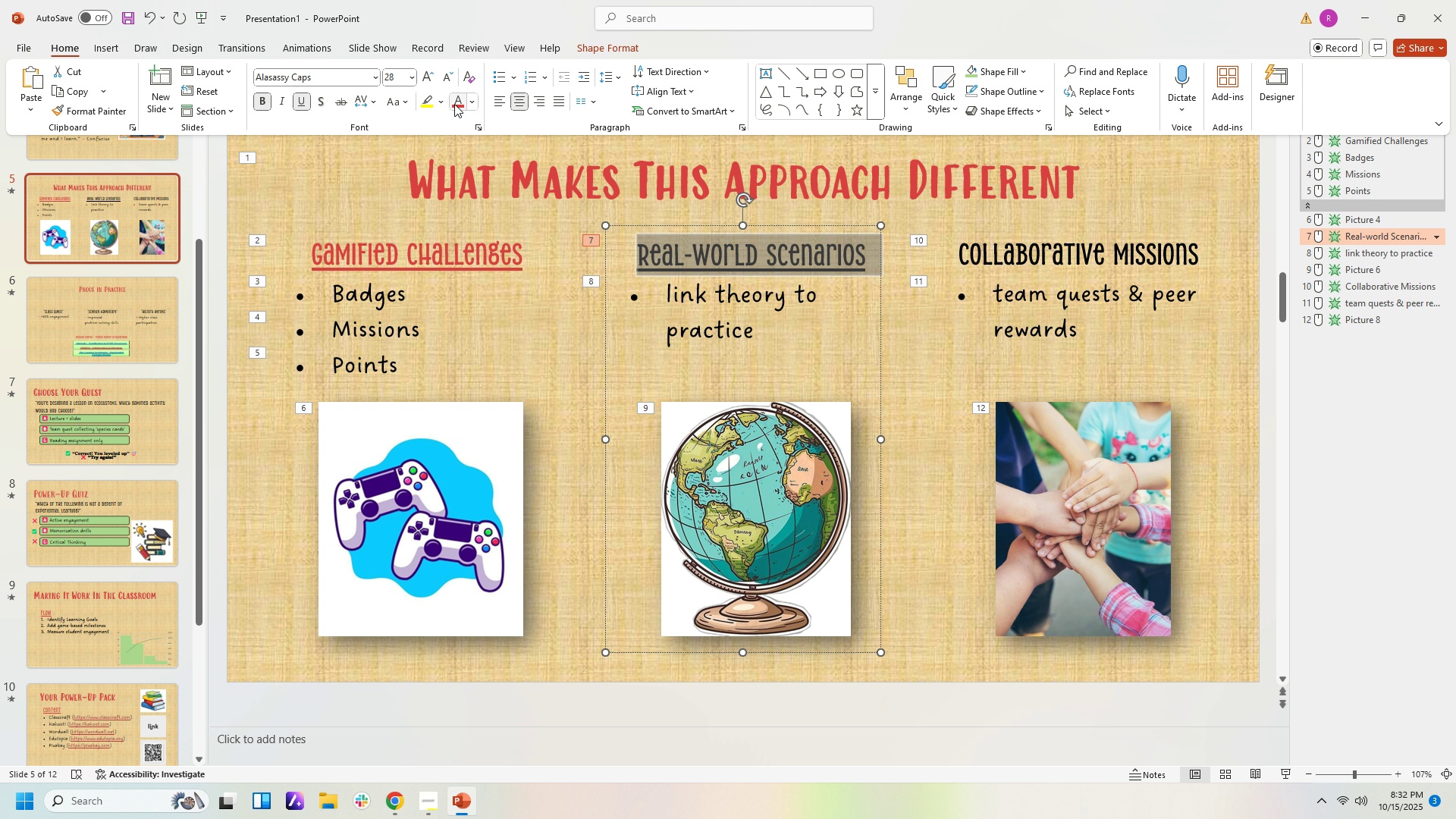 
left_click([454, 104])
 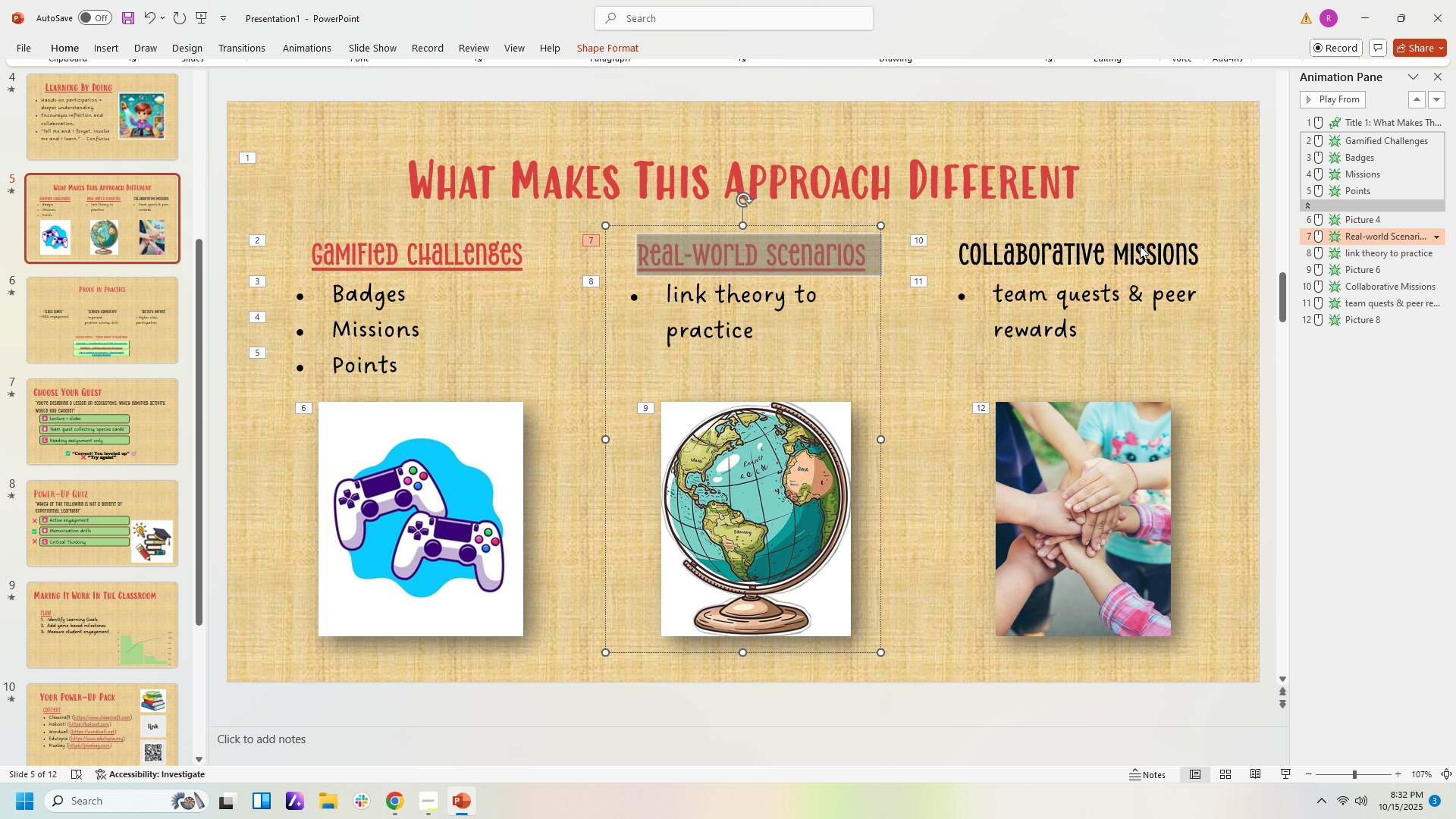 
left_click([1169, 248])
 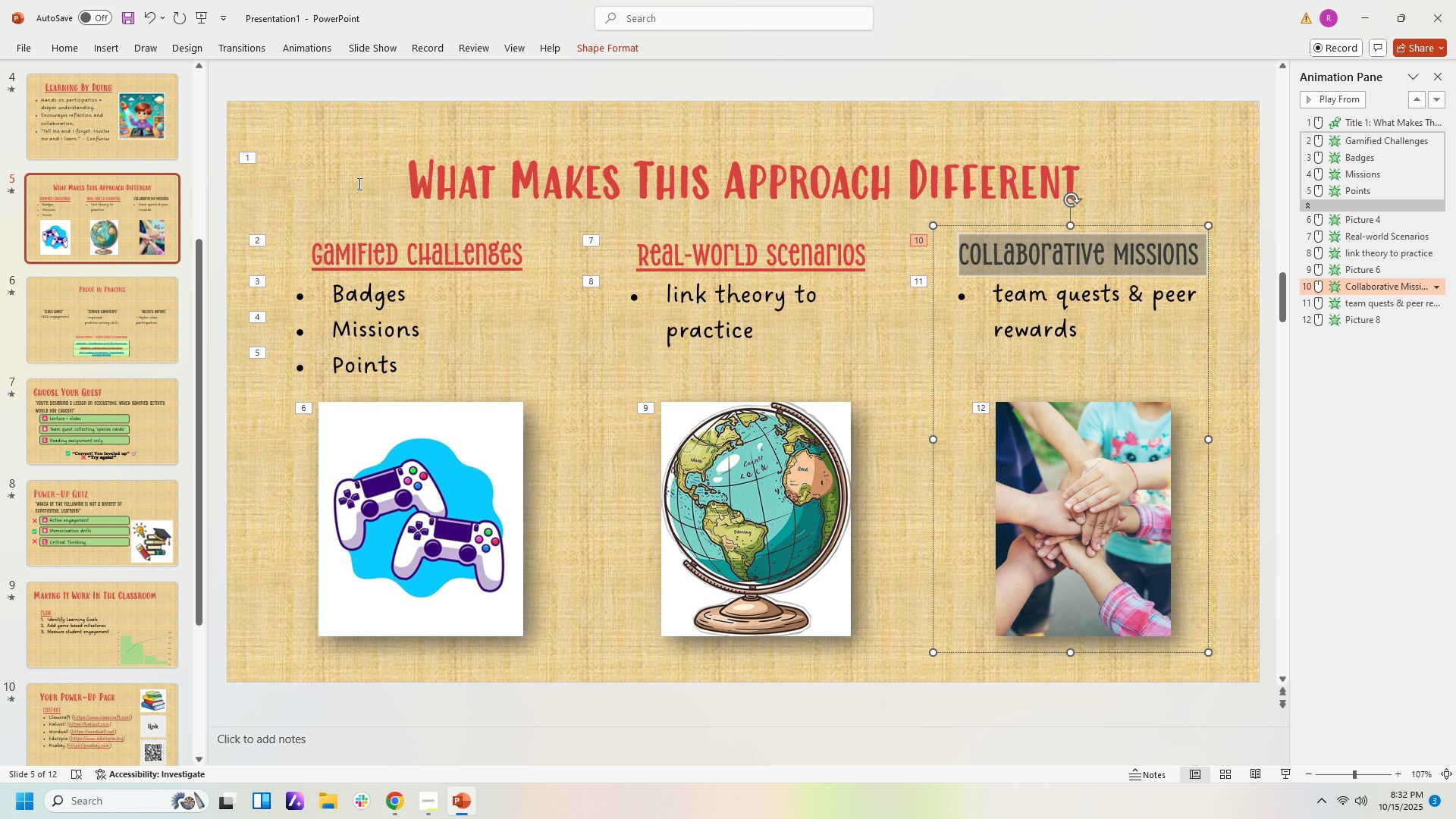 
key(Control+U)
 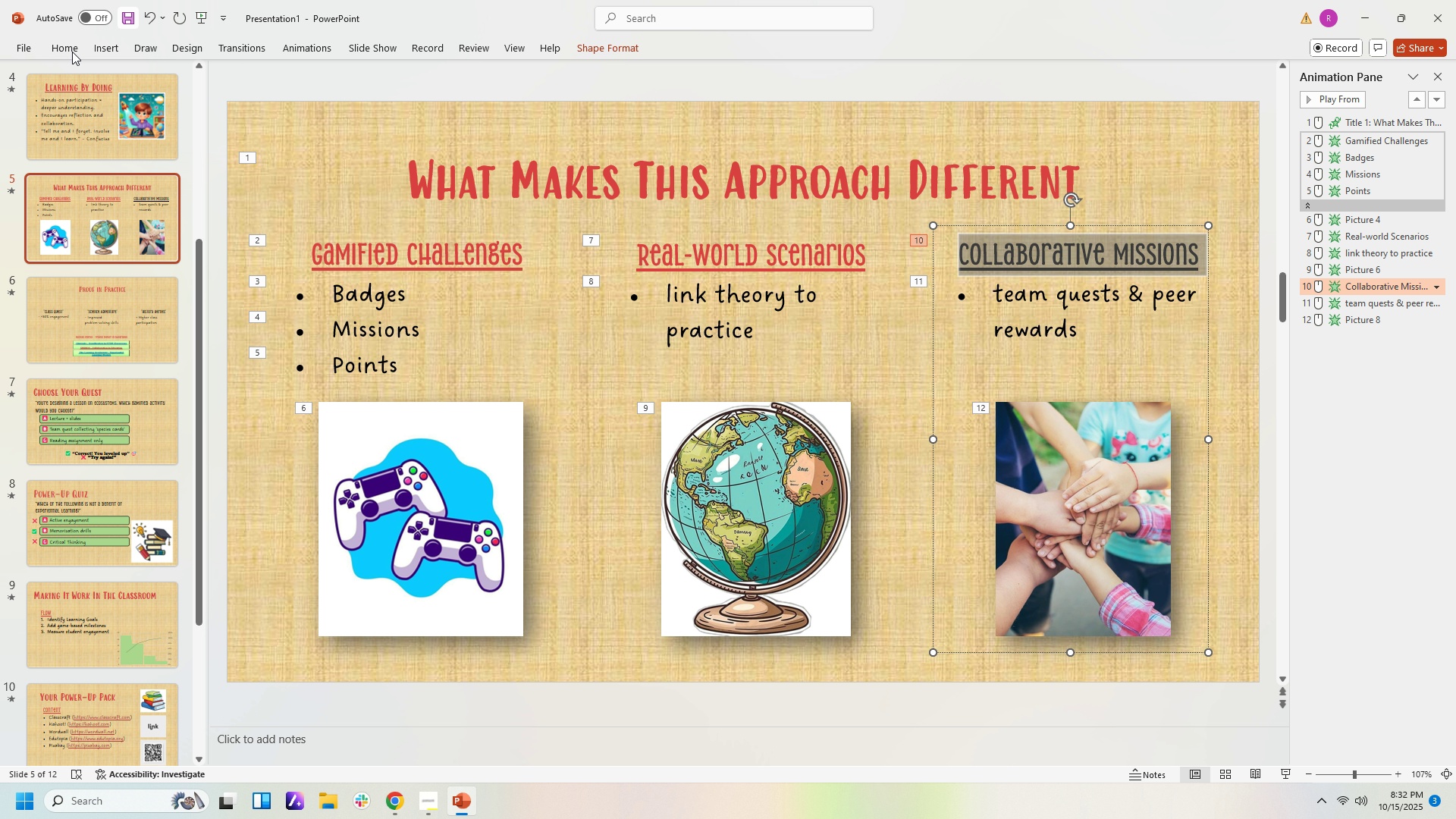 
left_click([64, 52])
 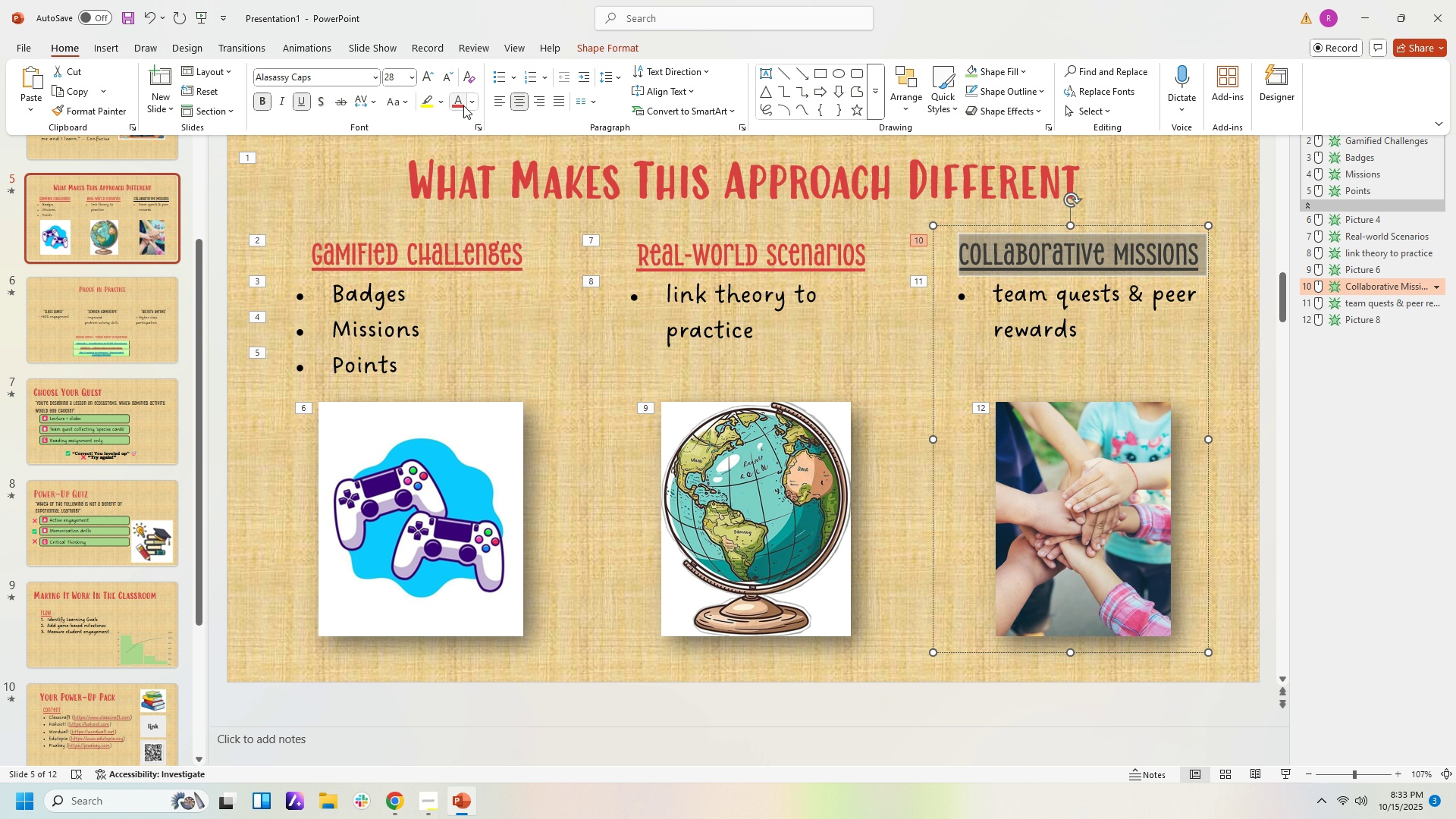 
left_click([461, 105])
 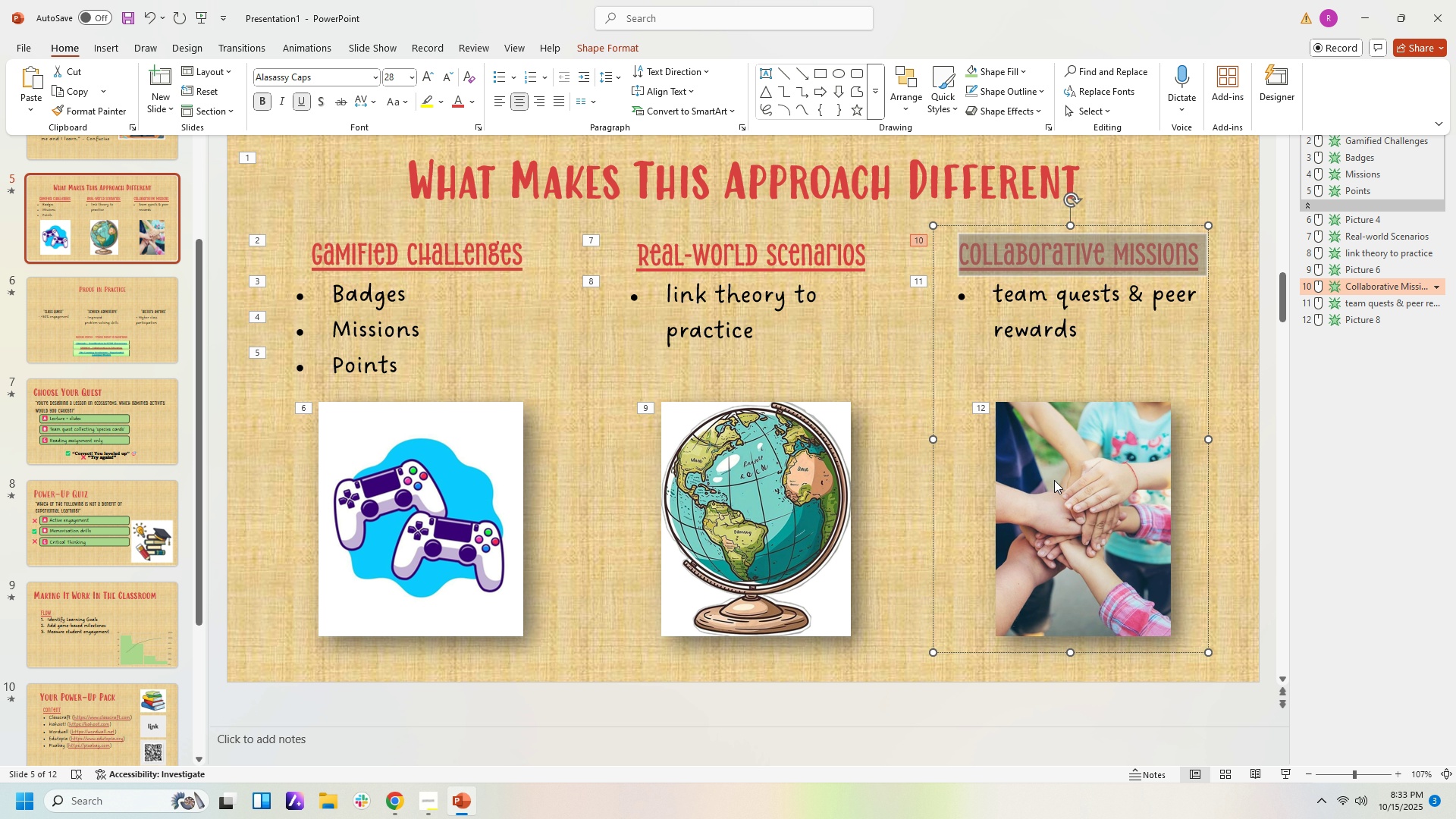 
scroll: coordinate [1088, 488], scroll_direction: up, amount: 4.0
 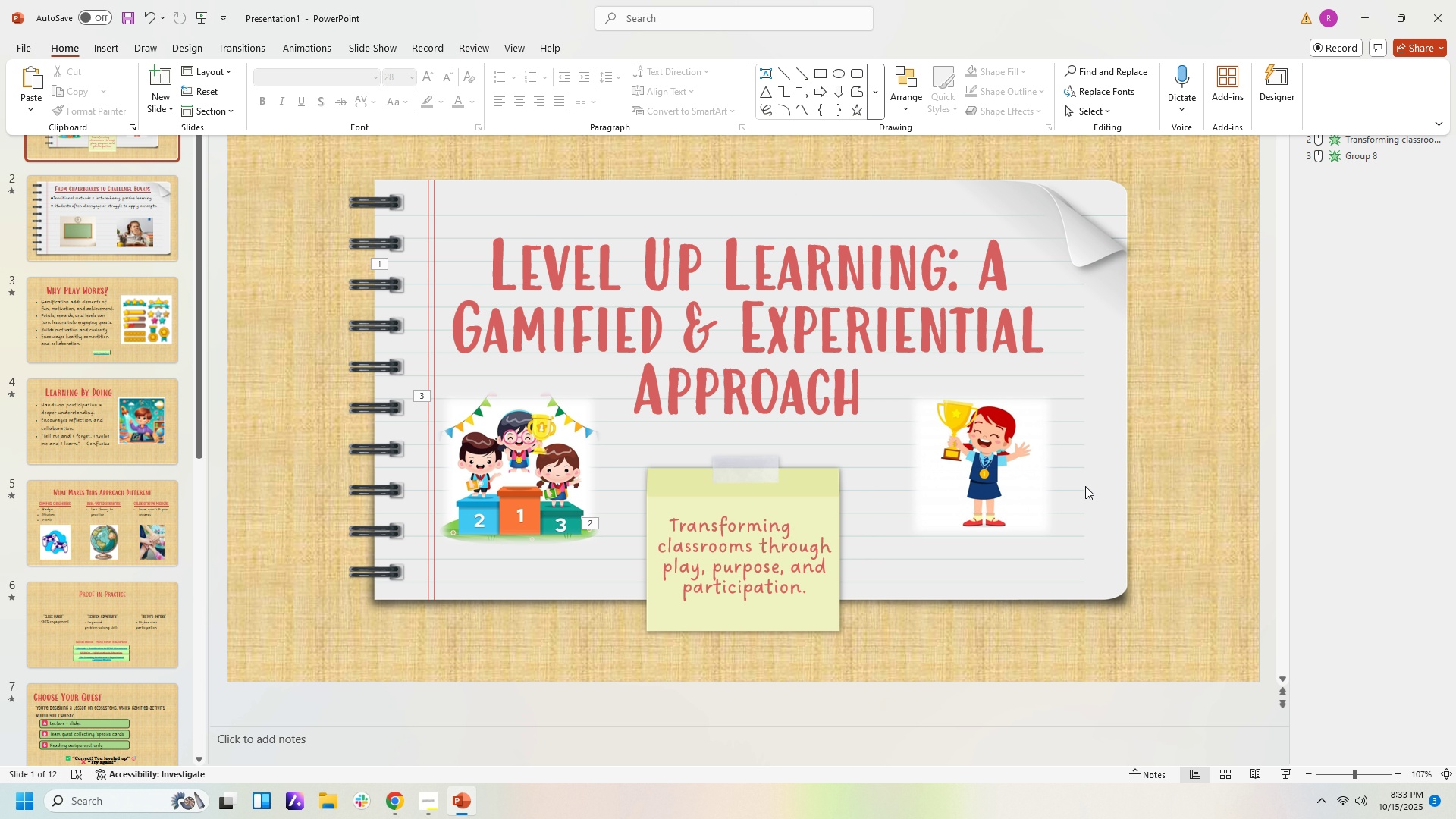 
scroll: coordinate [1081, 483], scroll_direction: down, amount: 3.0
 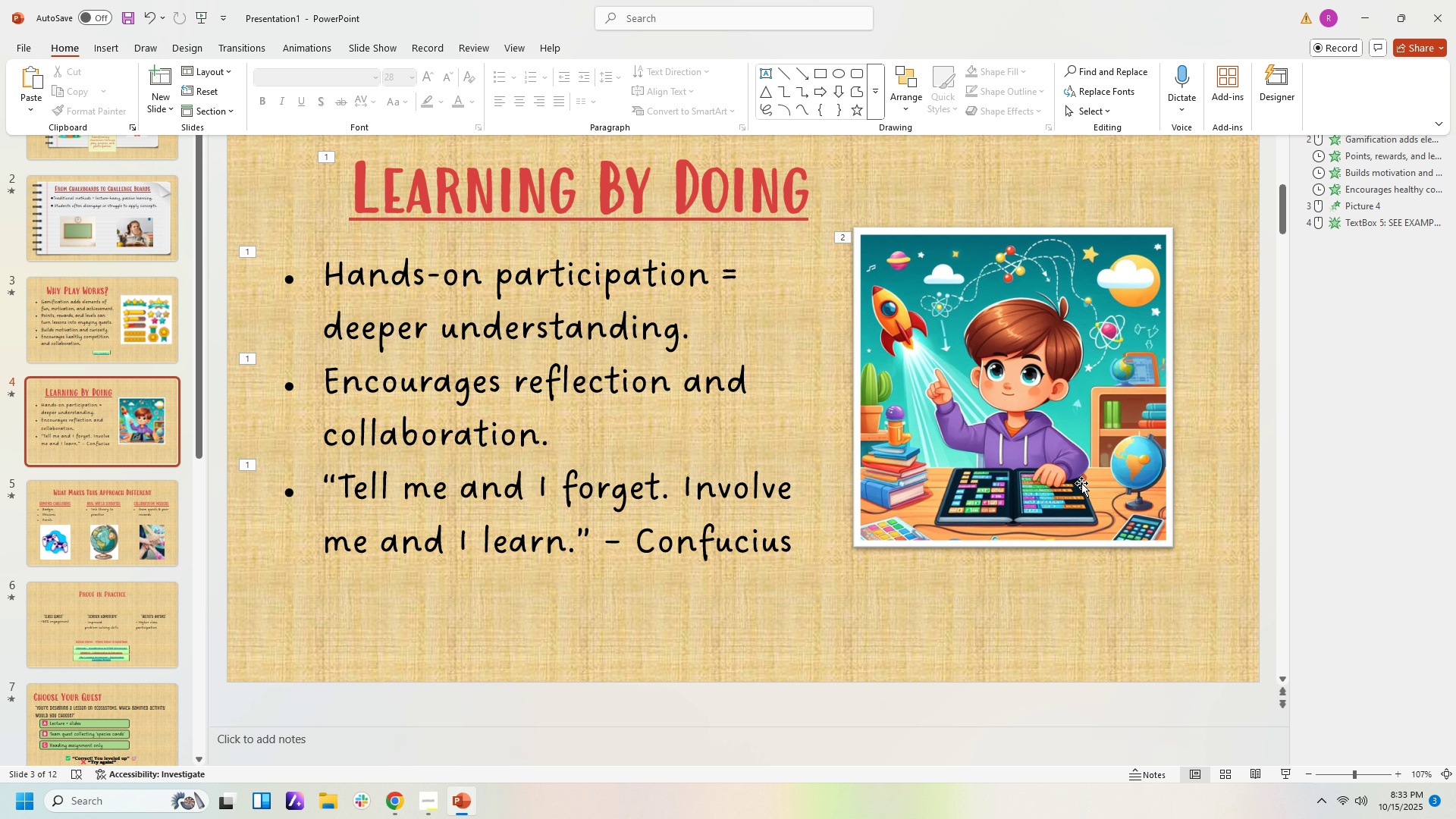 
scroll: coordinate [1081, 483], scroll_direction: up, amount: 1.0
 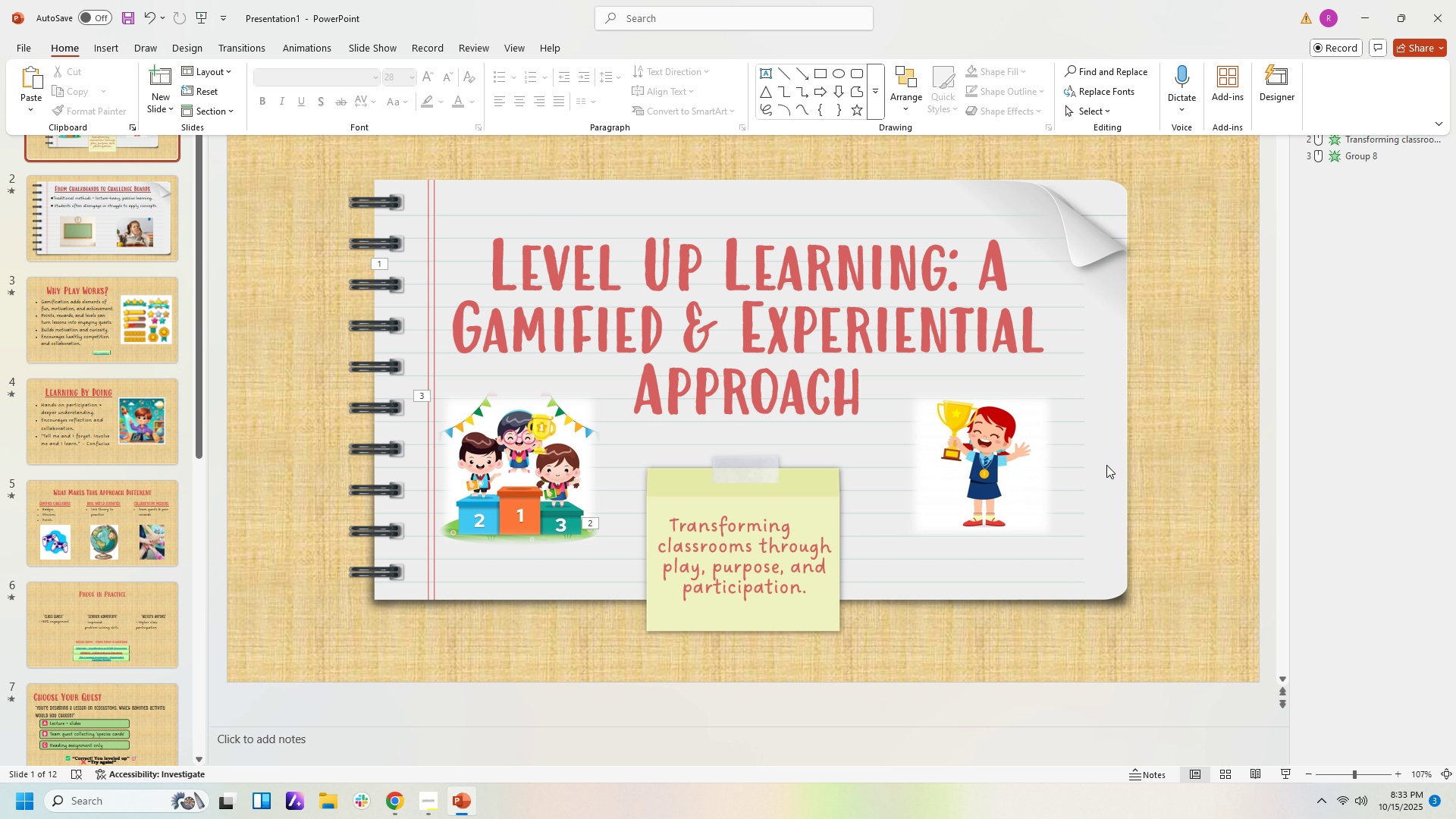 
scroll: coordinate [1100, 465], scroll_direction: down, amount: 5.0
 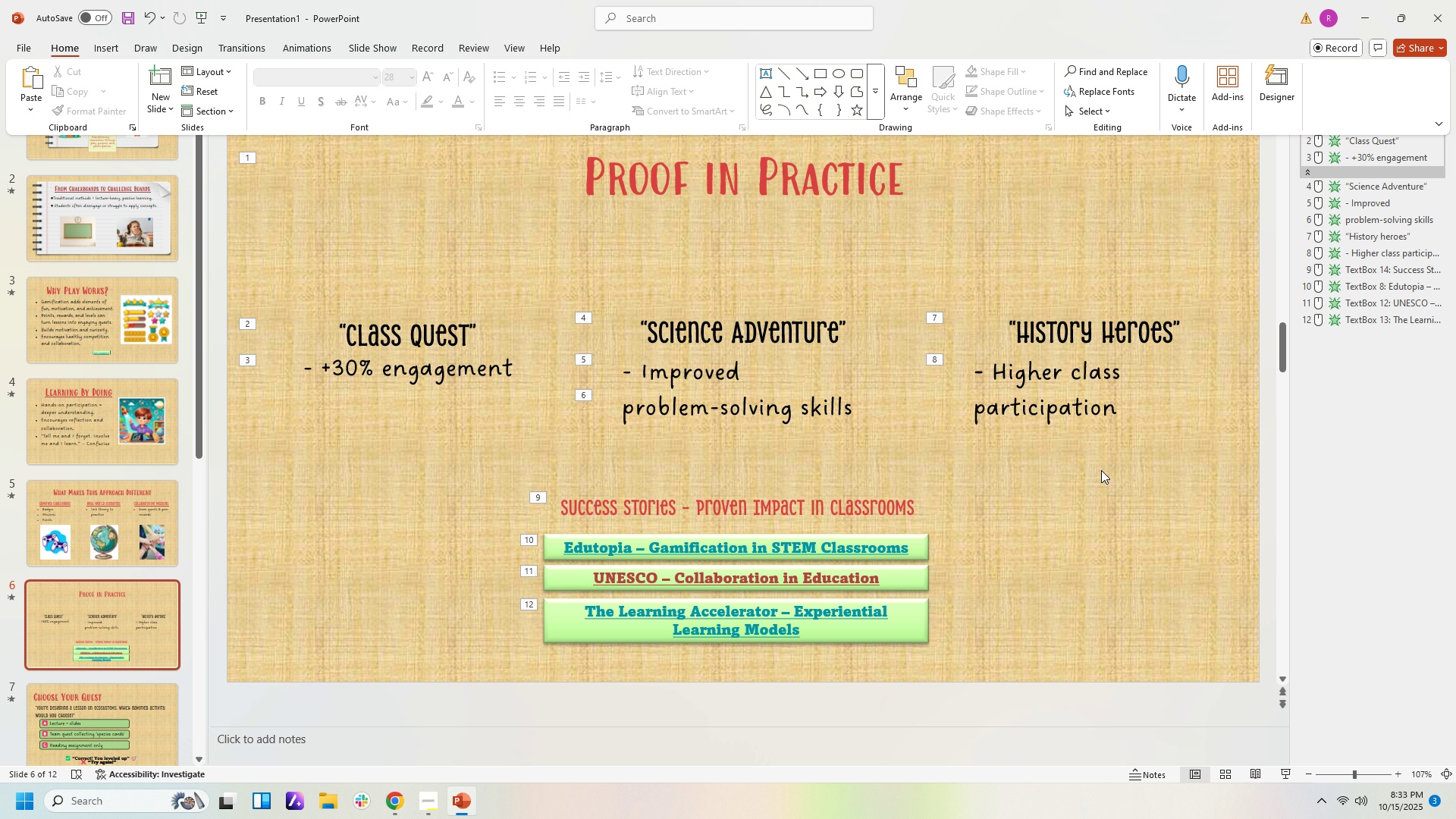 
wait(10.09)
 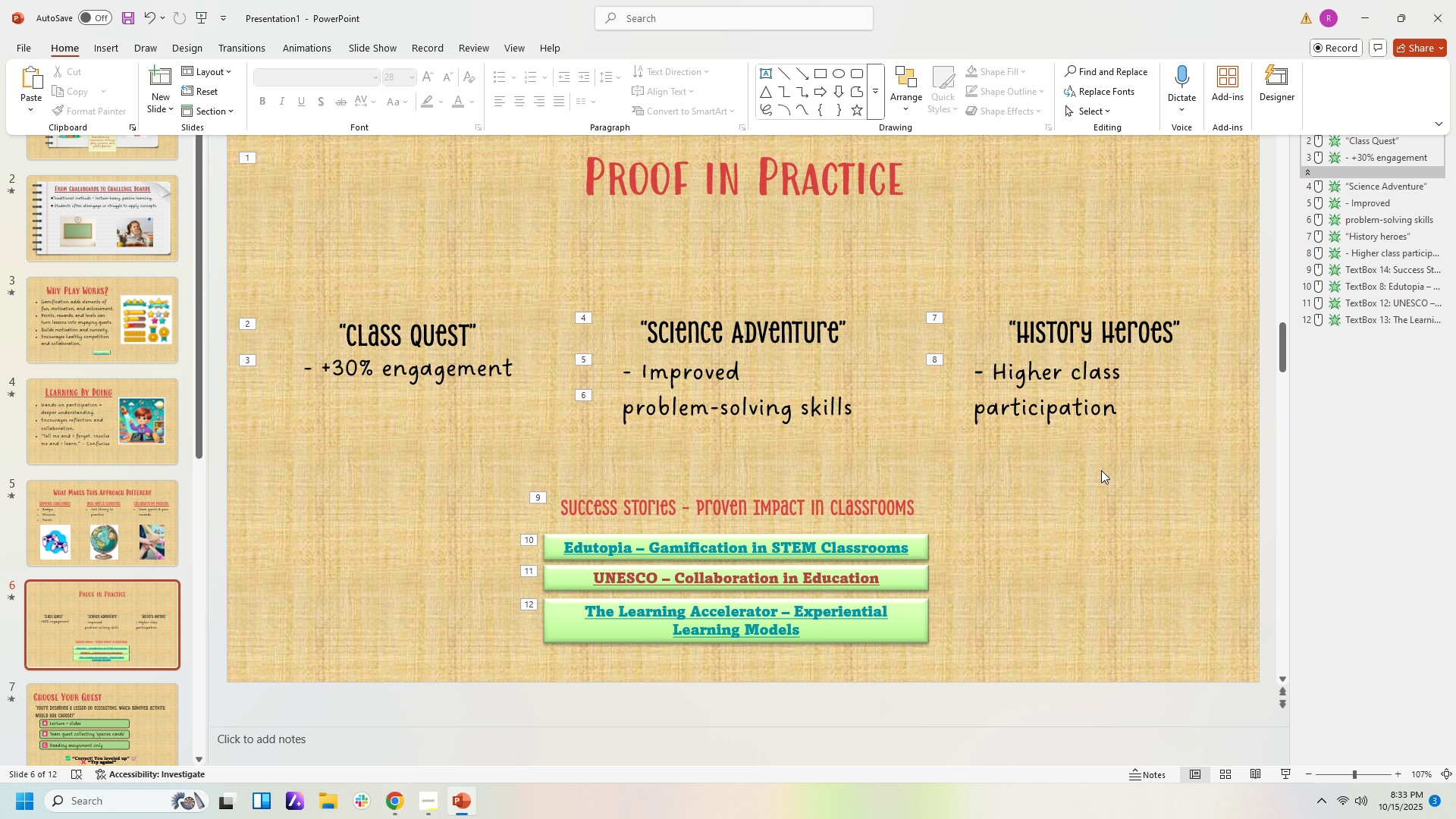 
scroll: coordinate [1103, 476], scroll_direction: down, amount: 2.0
 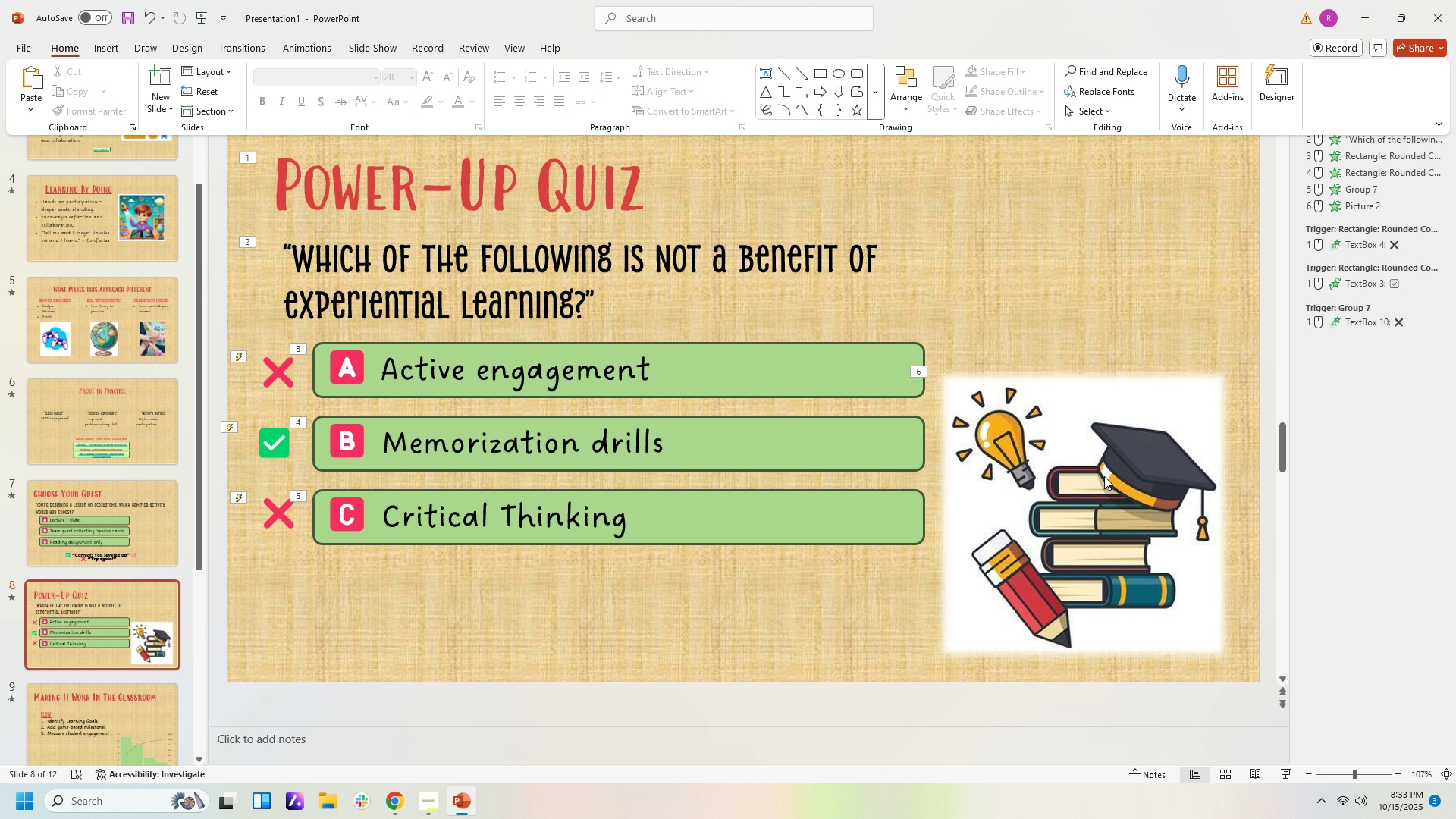 
wait(5.26)
 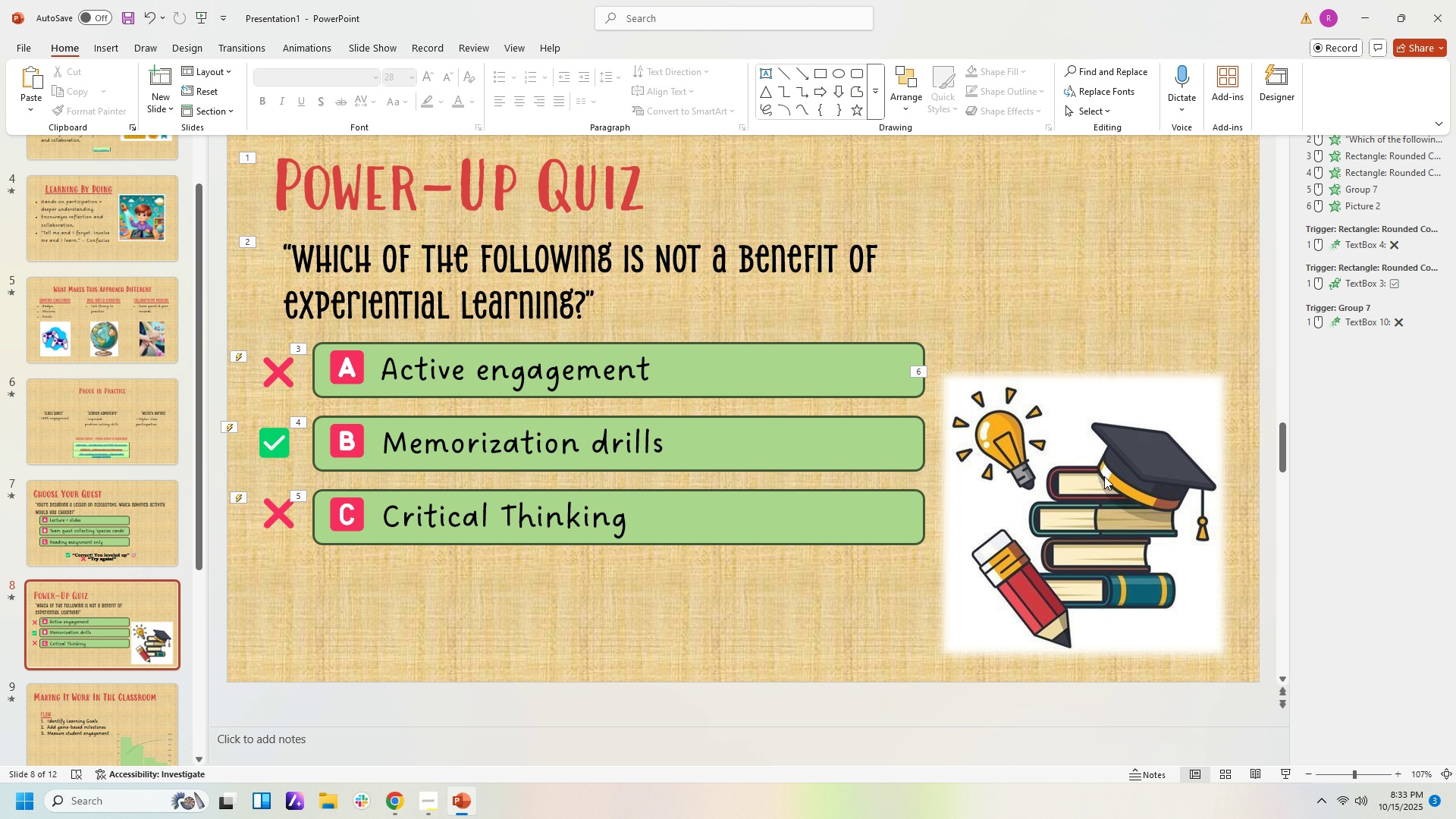 
scroll: coordinate [1104, 476], scroll_direction: down, amount: 4.0
 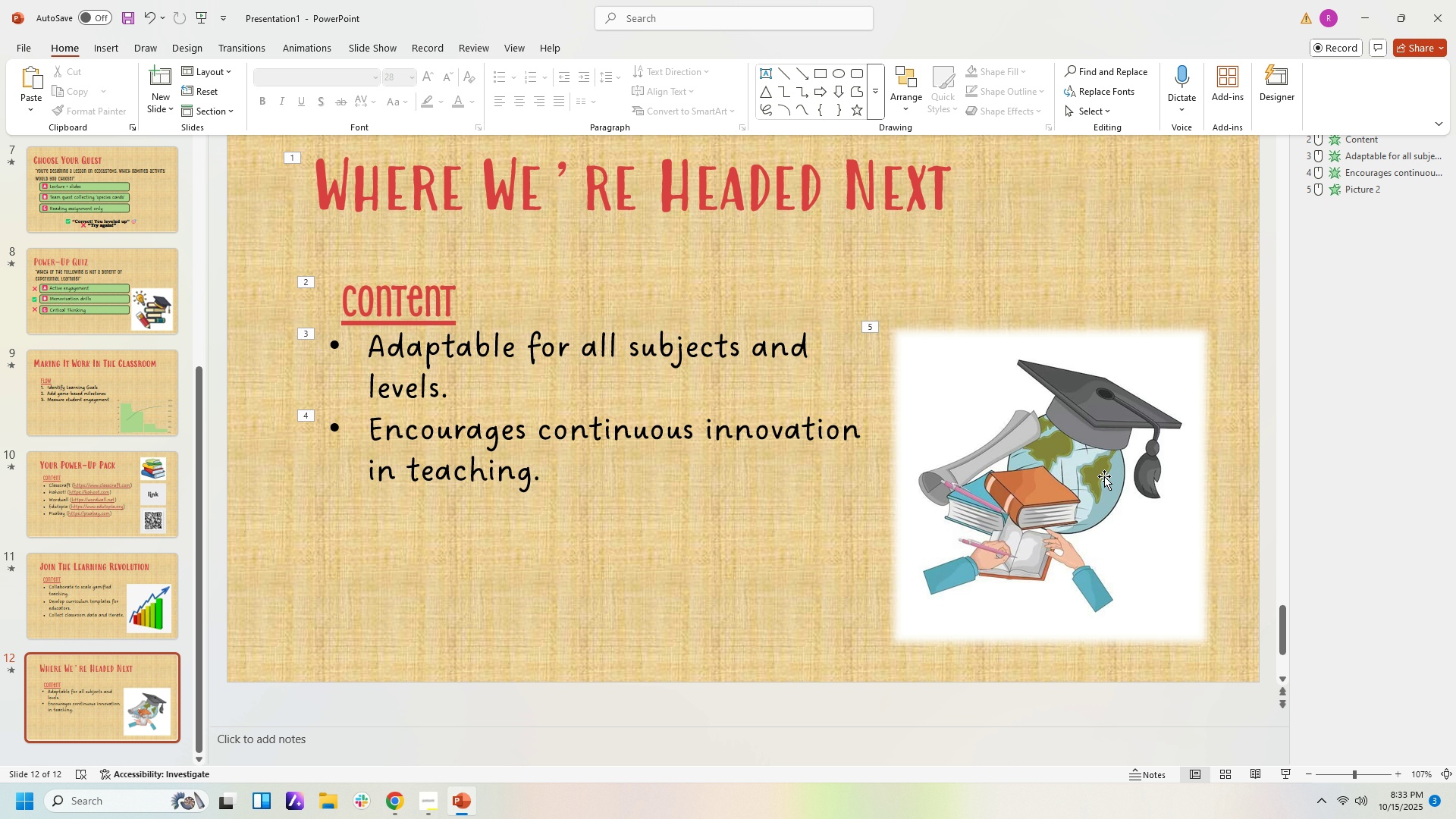 
scroll: coordinate [1104, 476], scroll_direction: up, amount: 1.0
 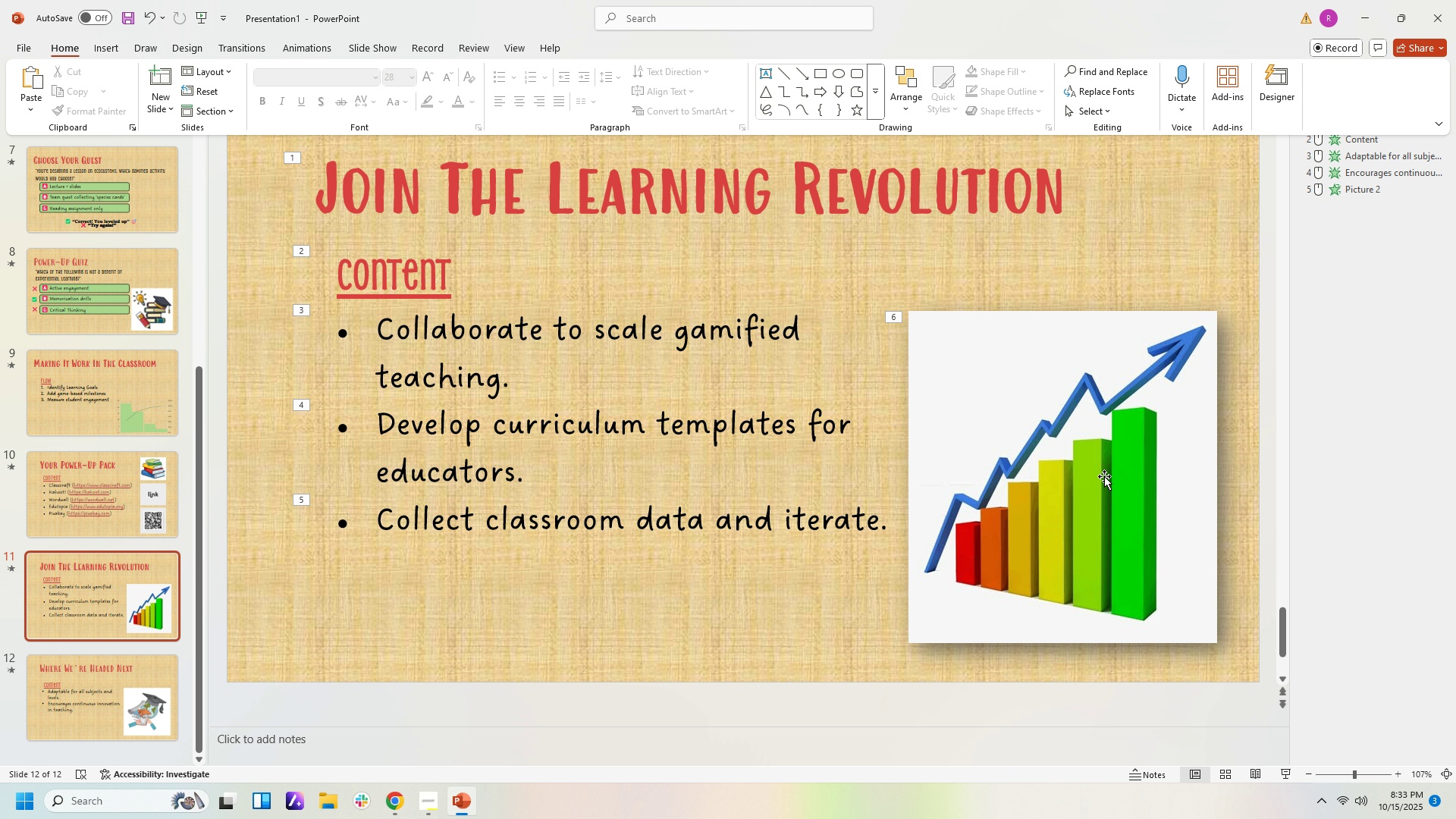 
scroll: coordinate [1104, 476], scroll_direction: down, amount: 1.0
 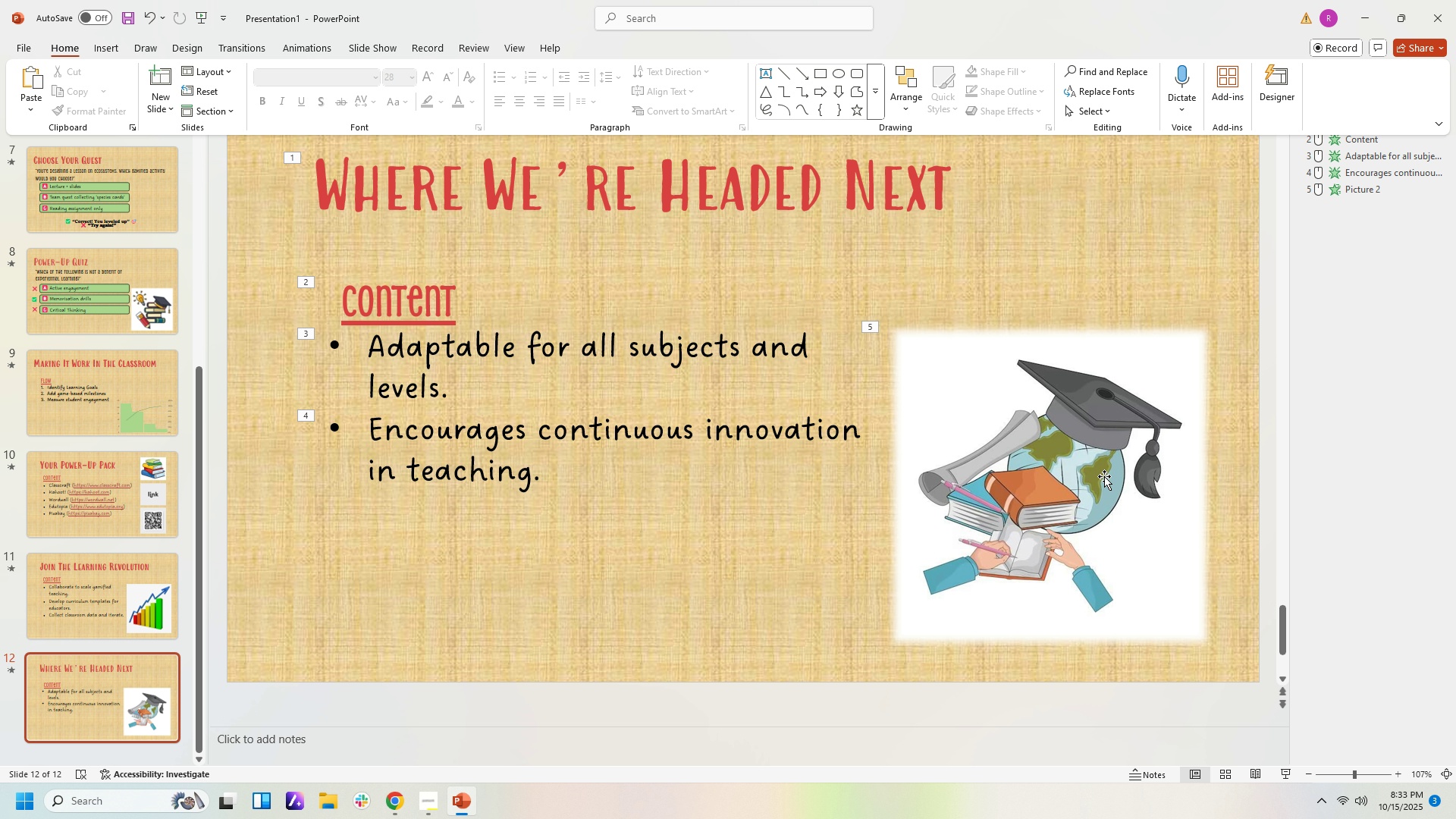 
scroll: coordinate [1104, 476], scroll_direction: up, amount: 1.0
 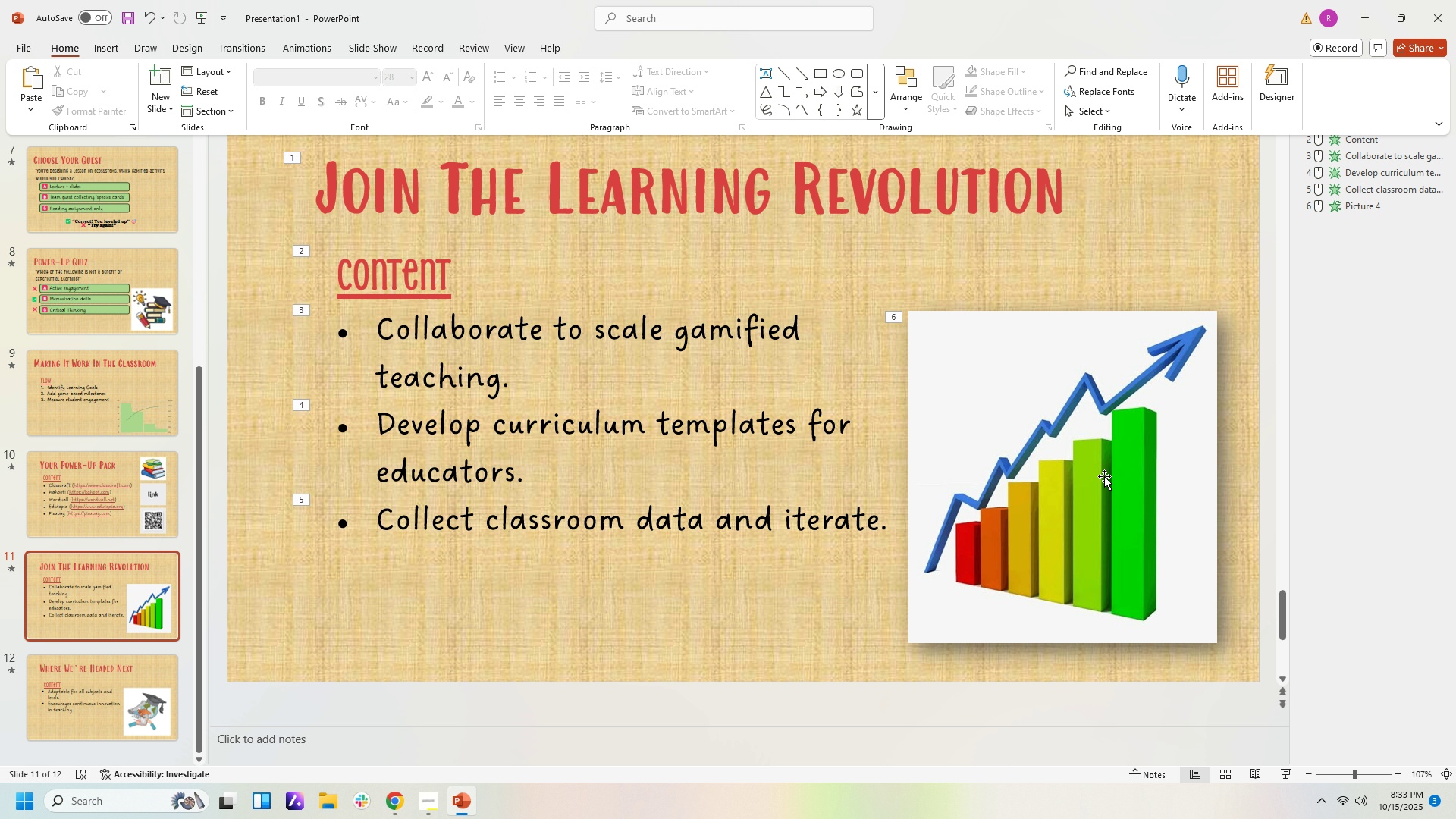 
scroll: coordinate [1104, 476], scroll_direction: down, amount: 1.0
 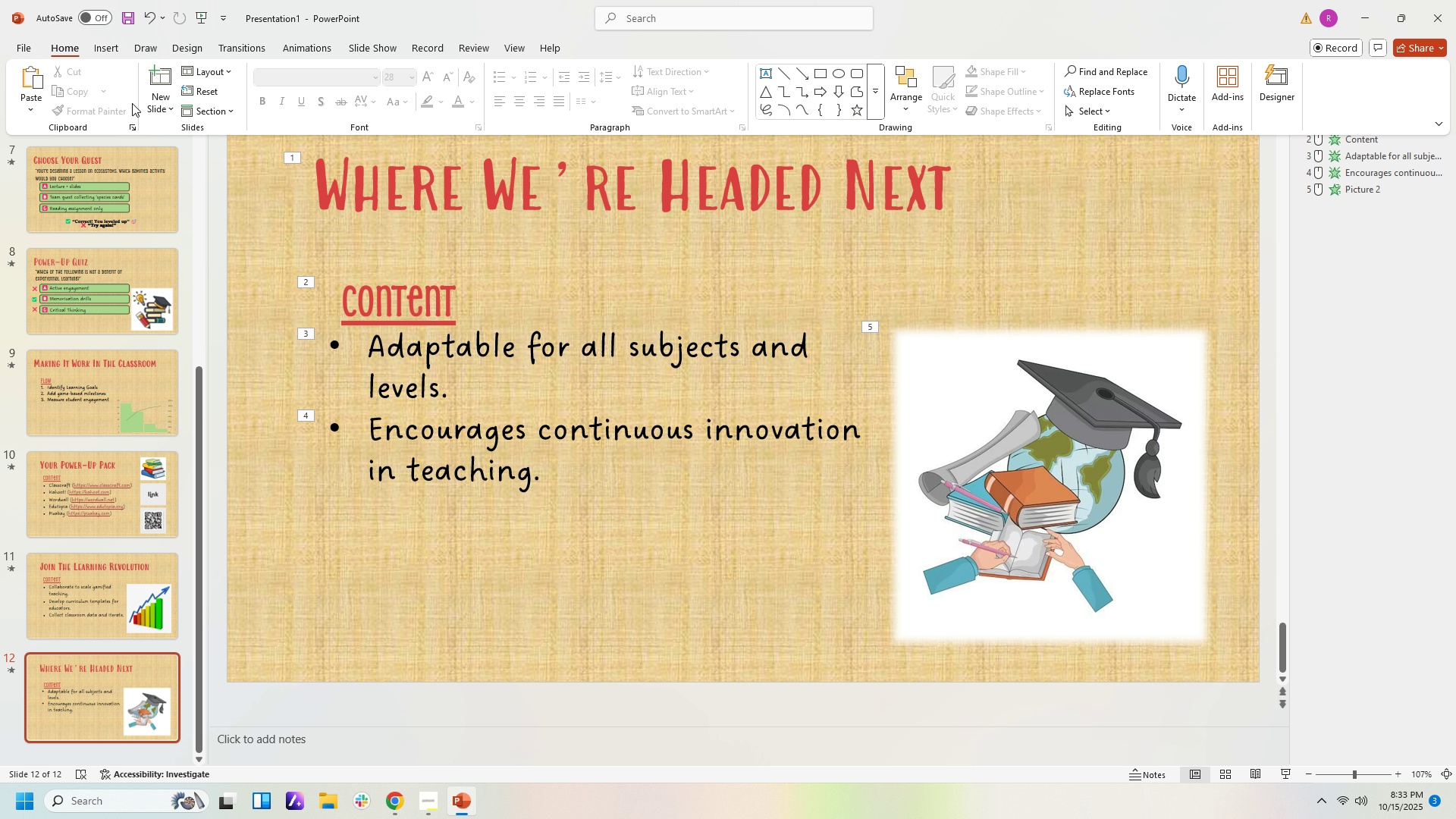 
left_click([157, 107])
 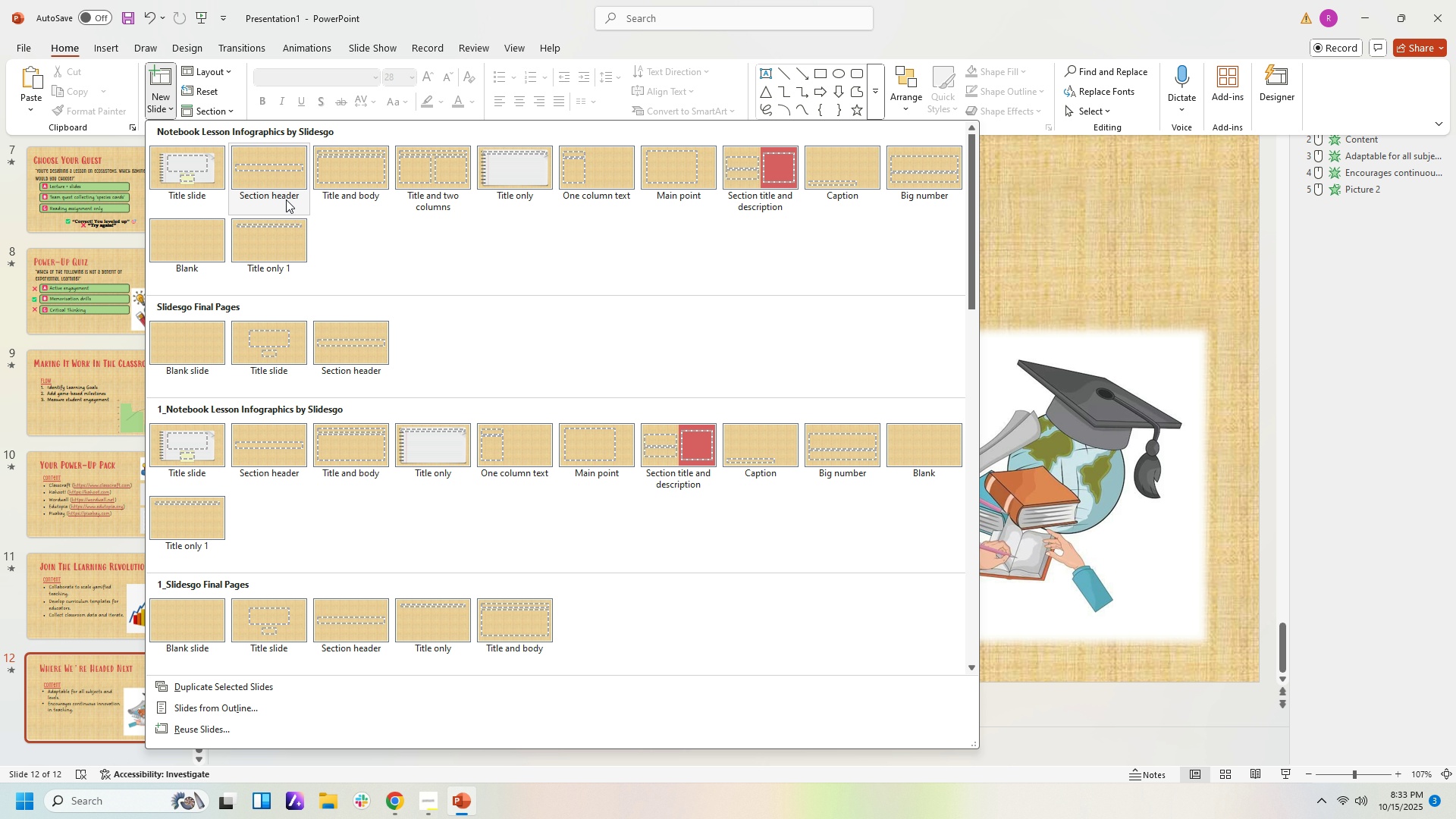 
left_click([212, 244])
 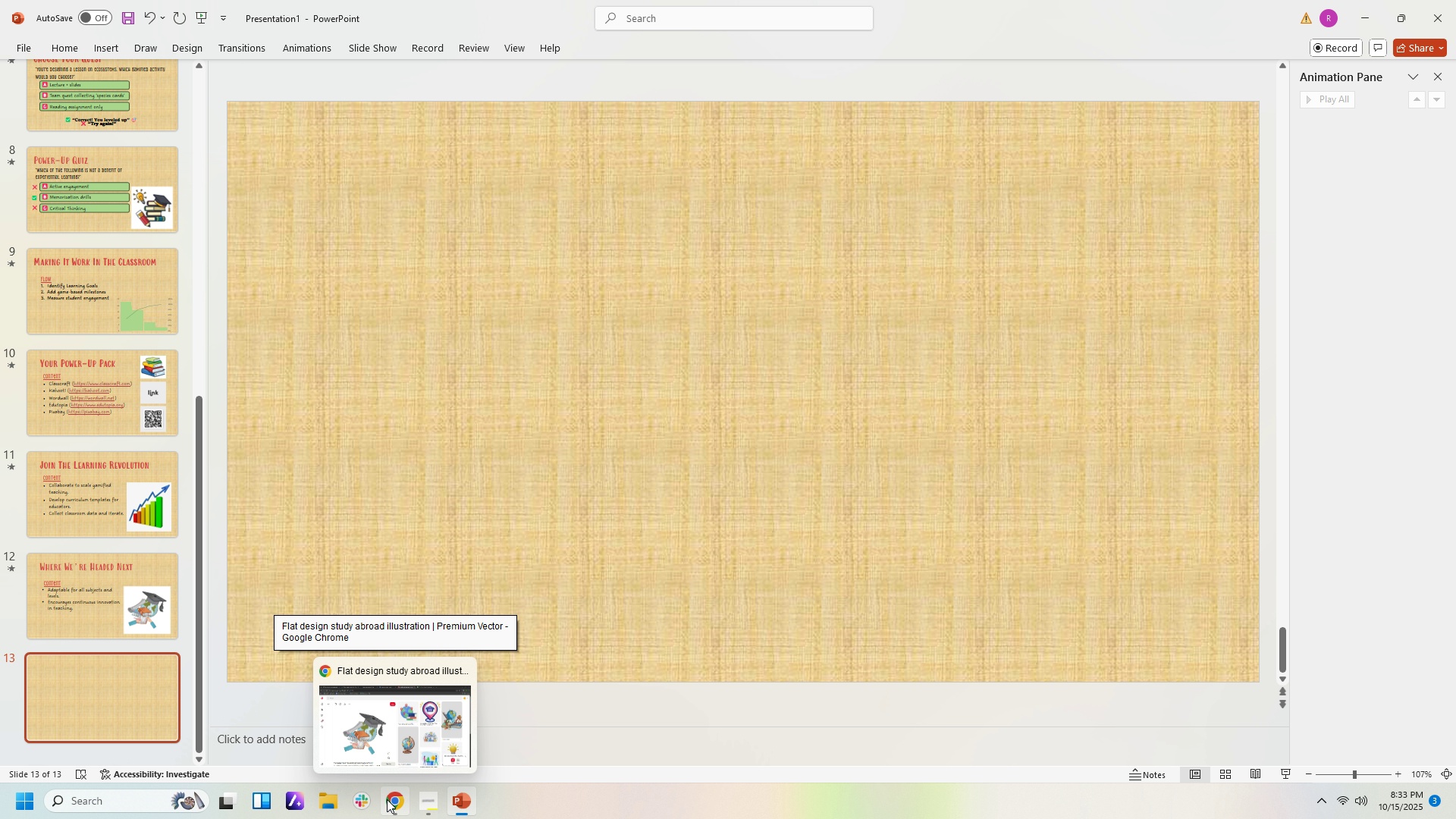 
left_click([387, 799])
 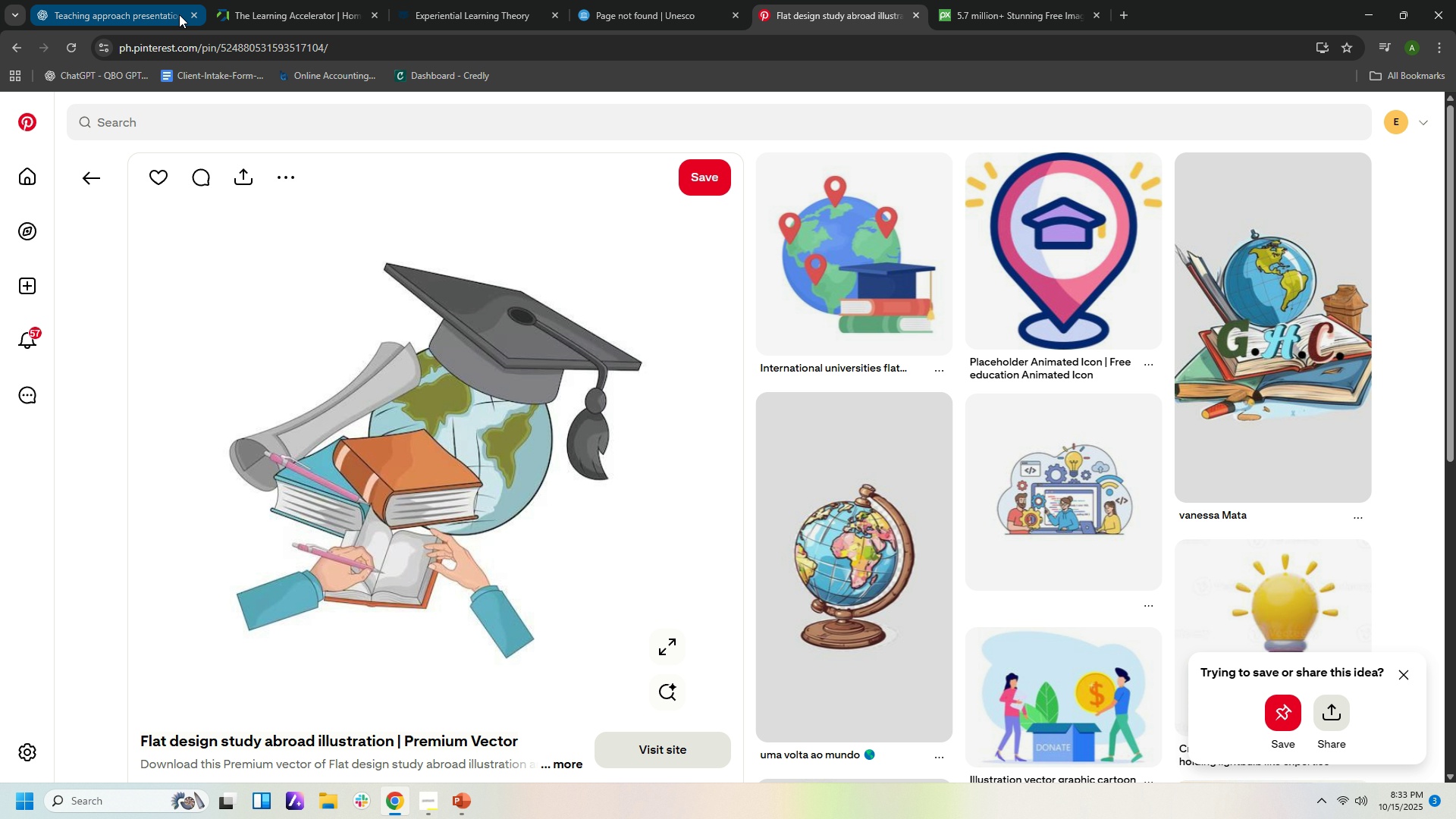 
left_click([171, 14])
 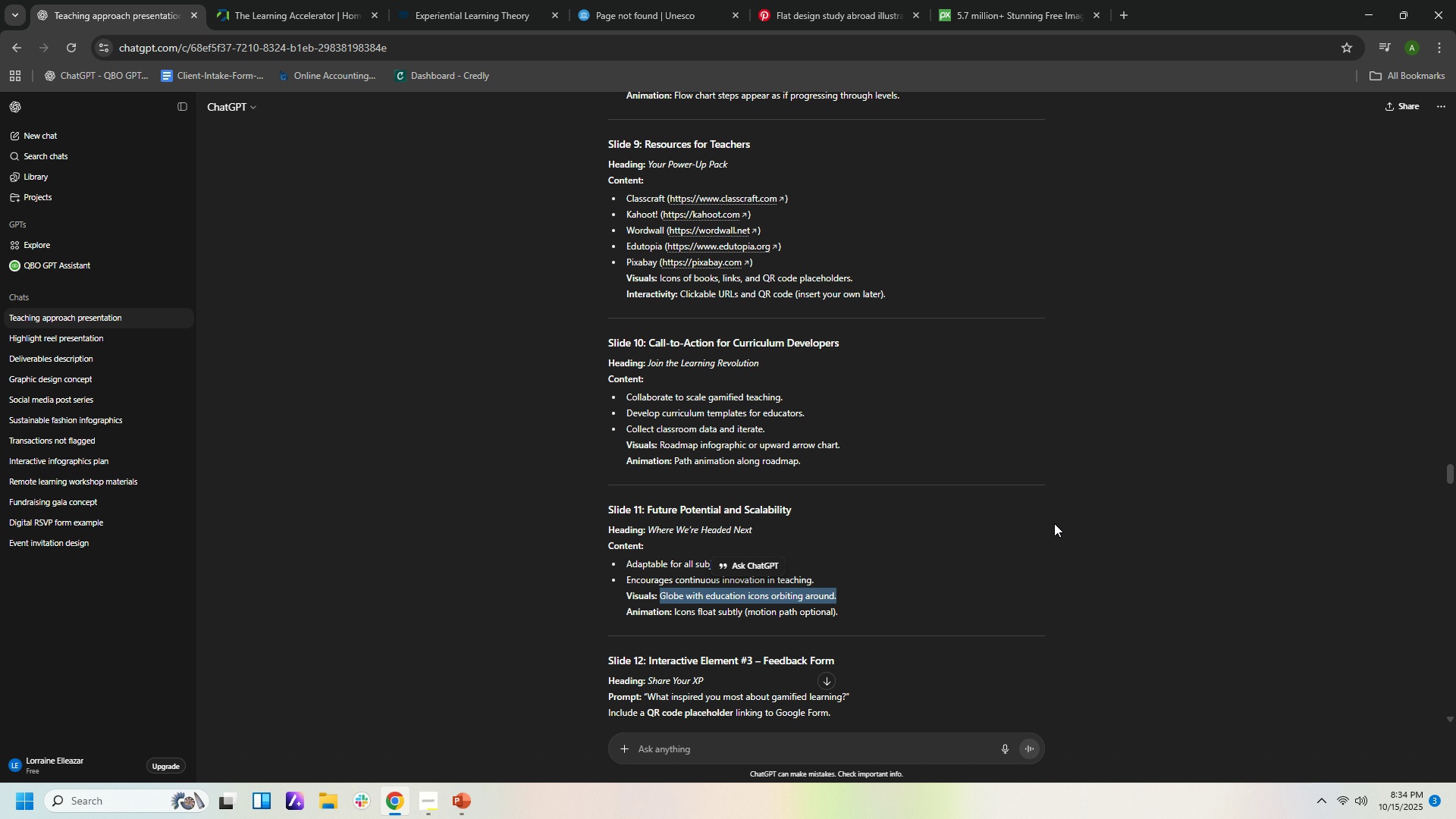 
wait(5.8)
 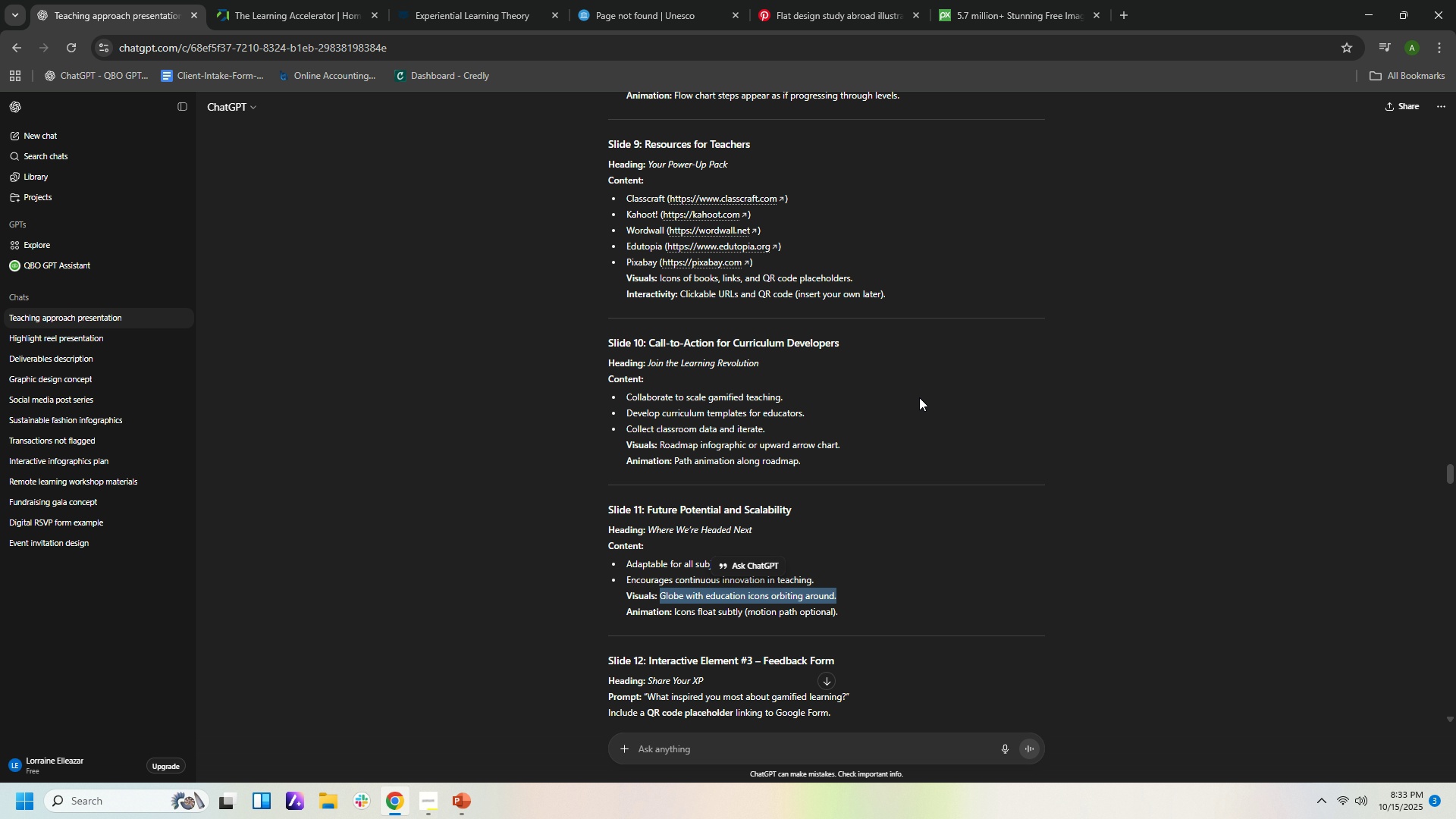 
scroll: coordinate [976, 572], scroll_direction: down, amount: 3.0
 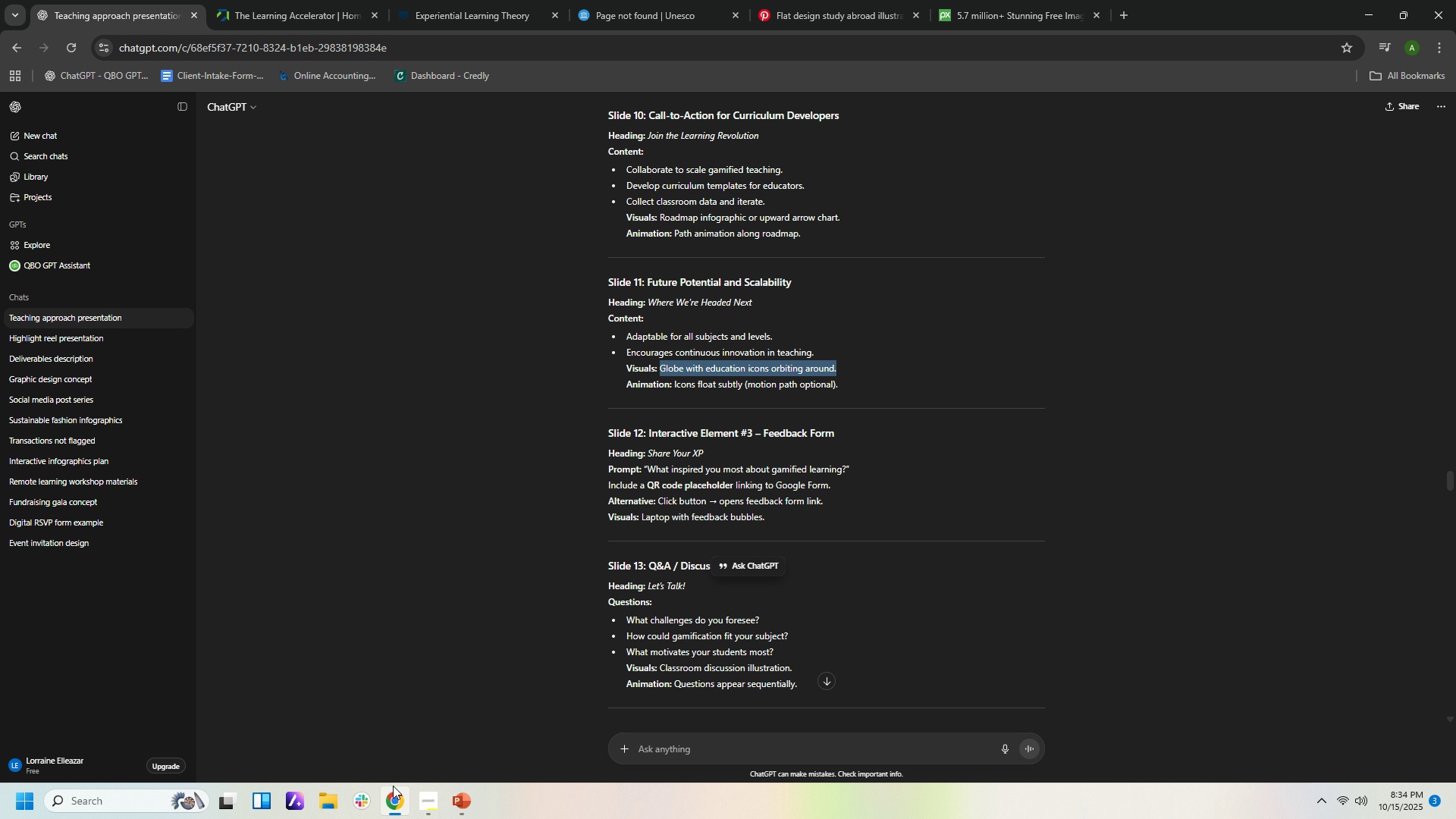 
left_click([460, 799])
 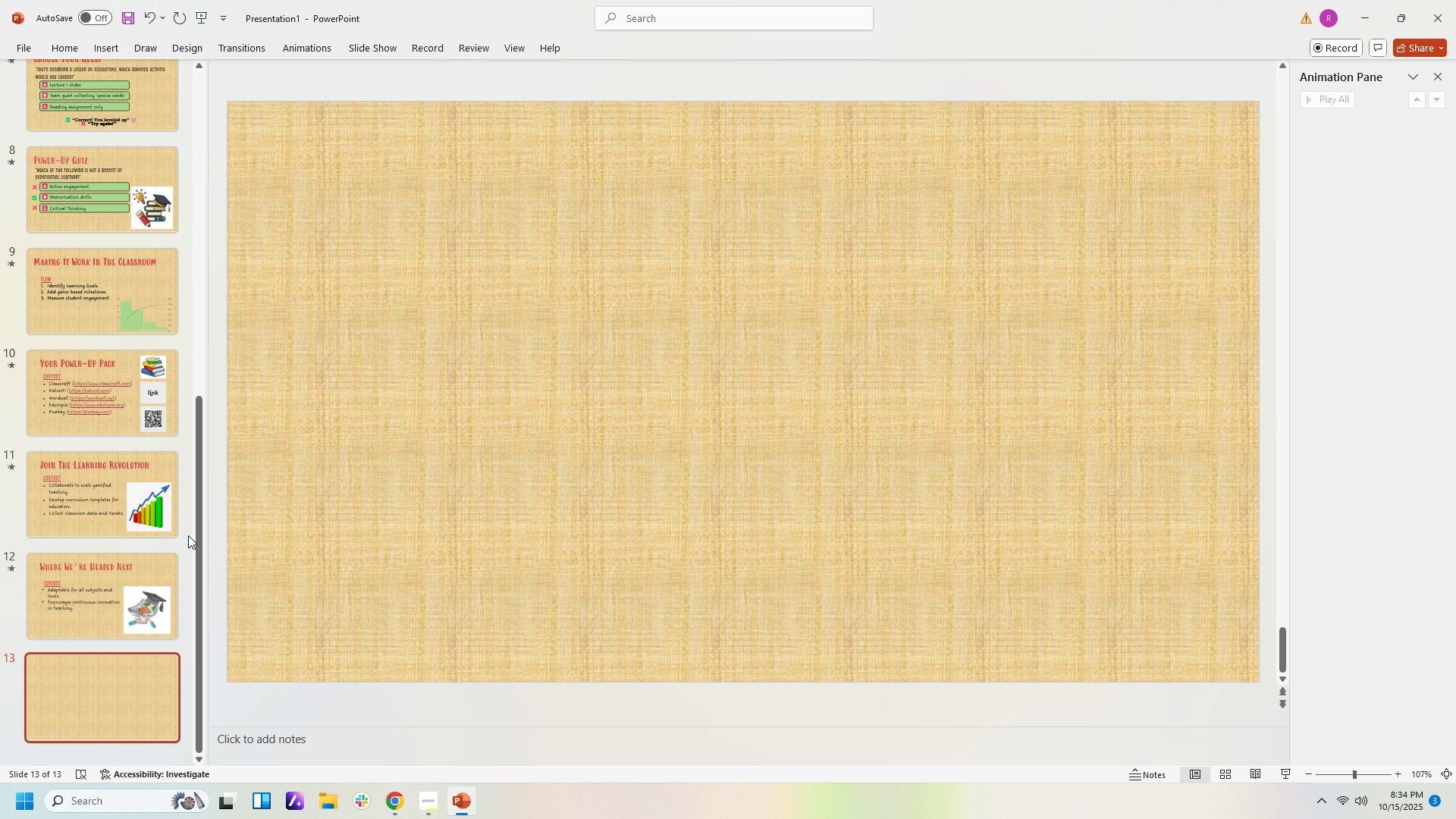 
left_click([155, 570])
 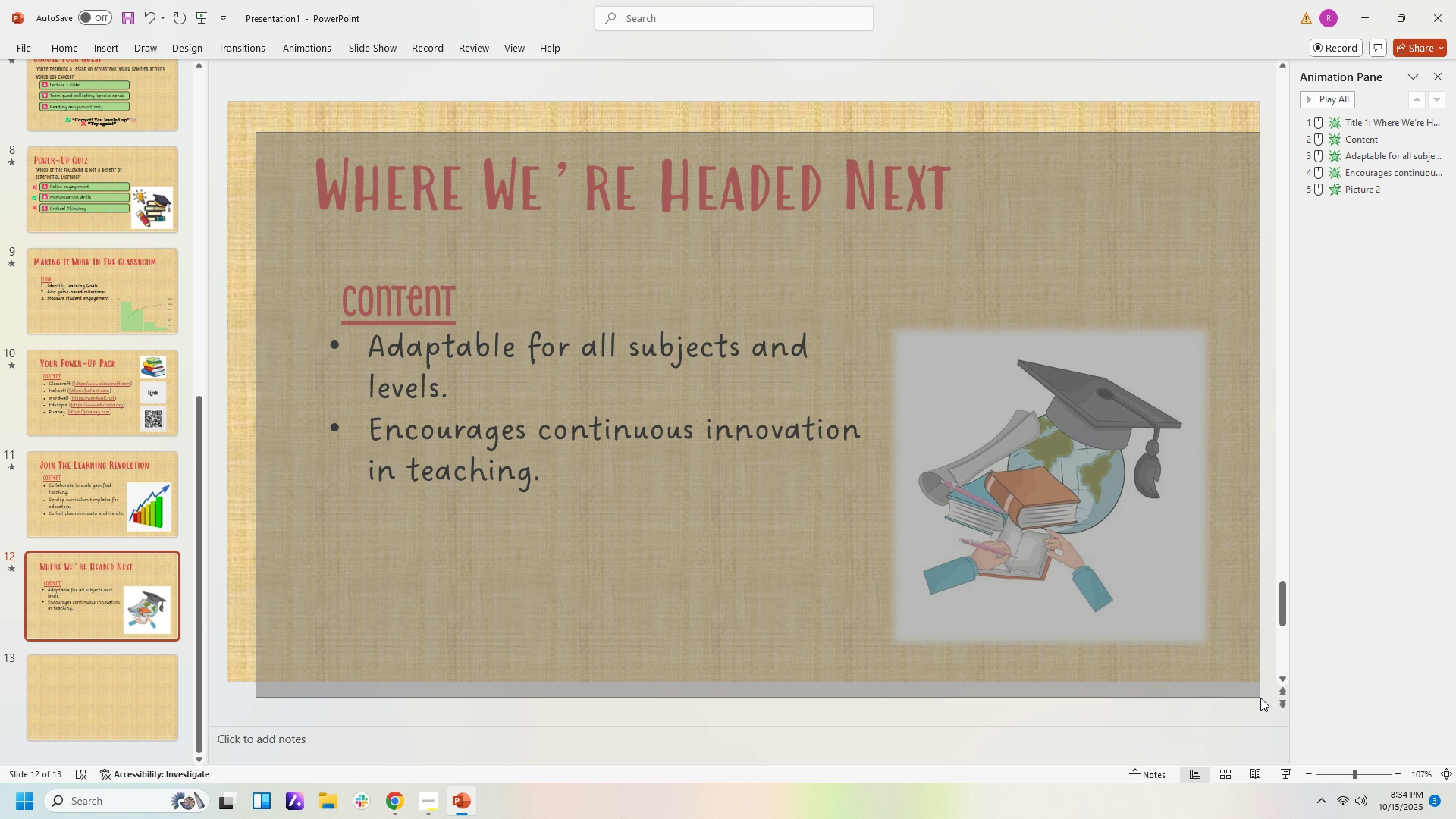 
key(Control+C)
 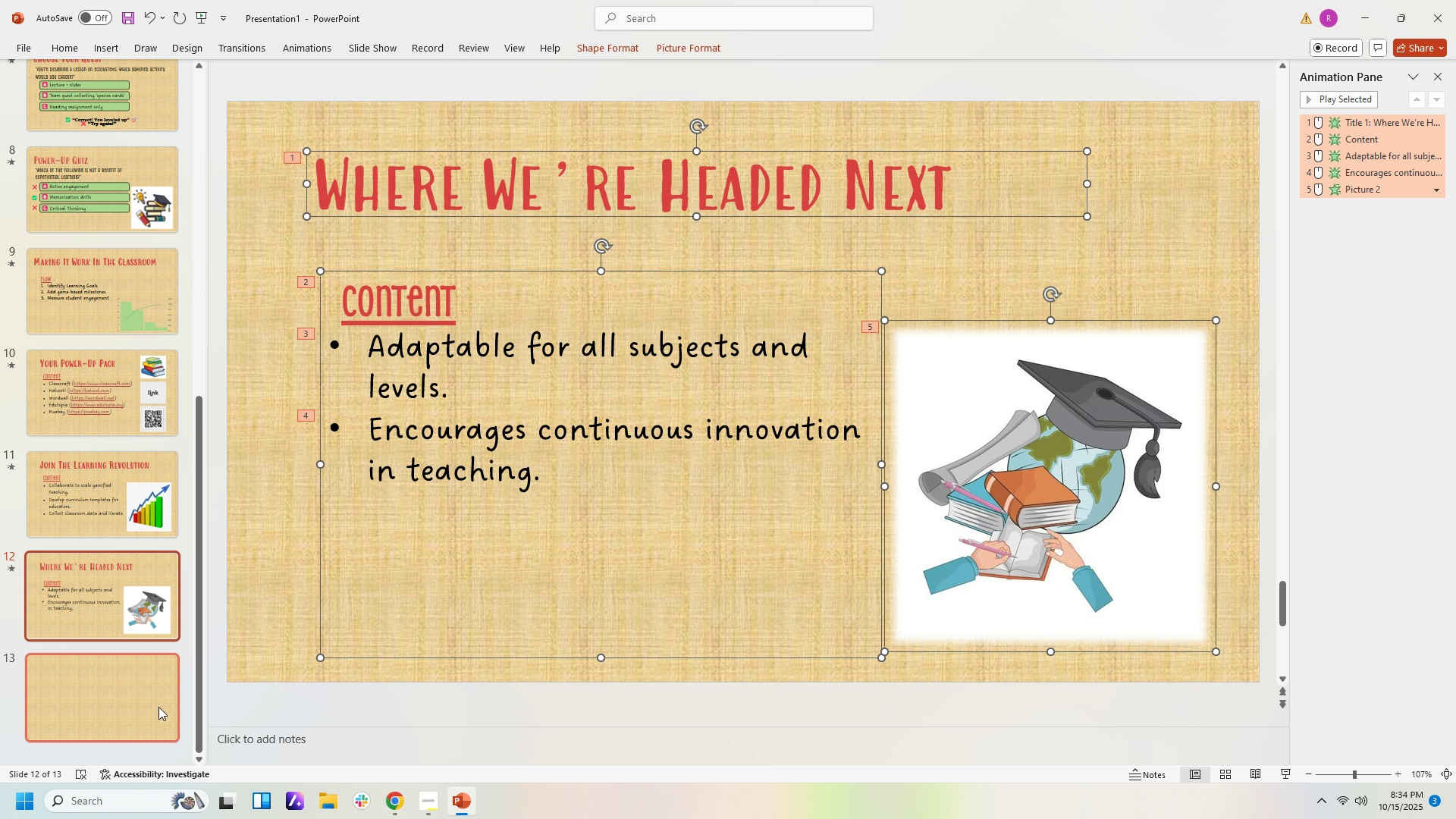 
left_click([158, 707])
 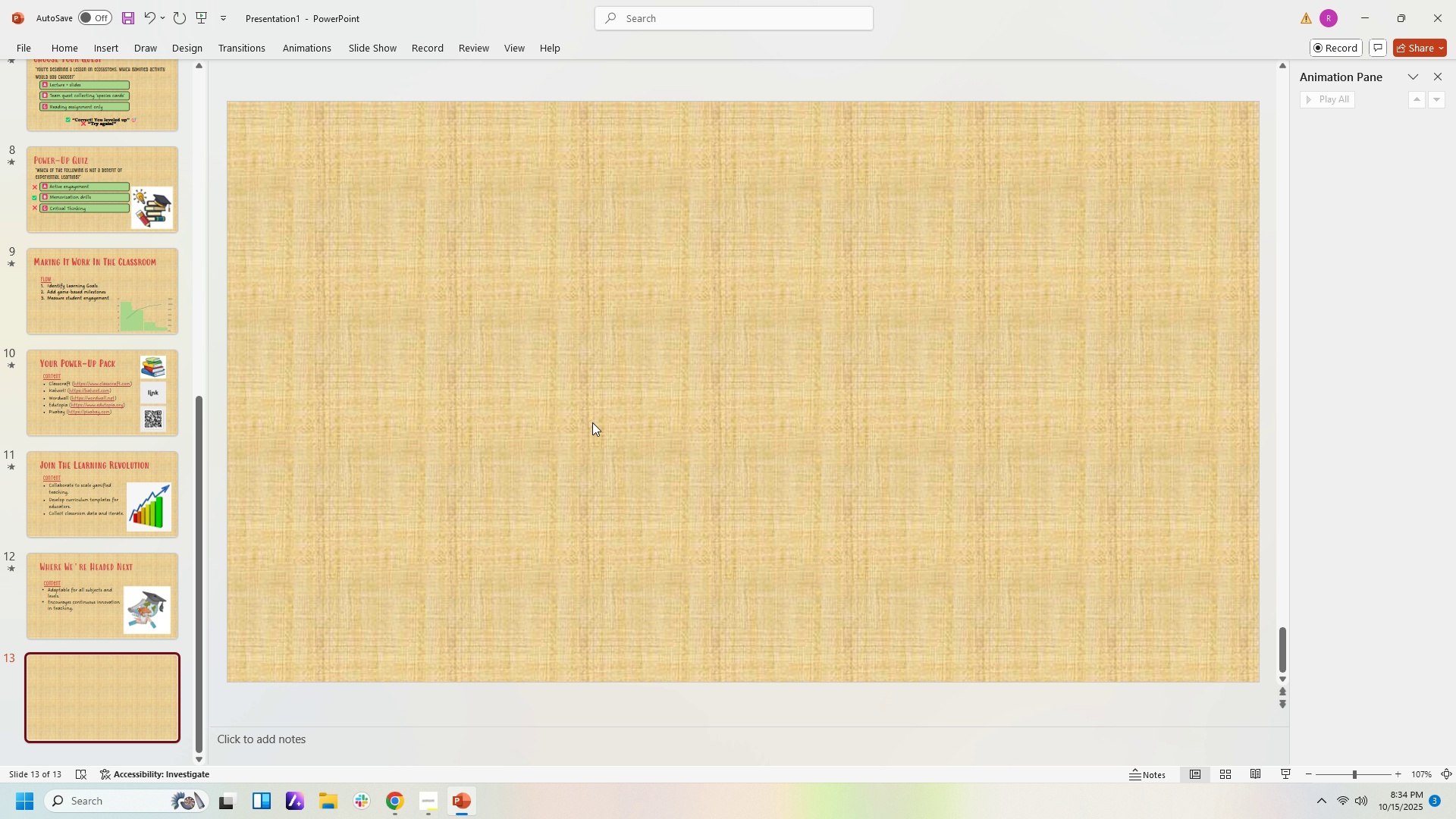 
left_click([592, 422])
 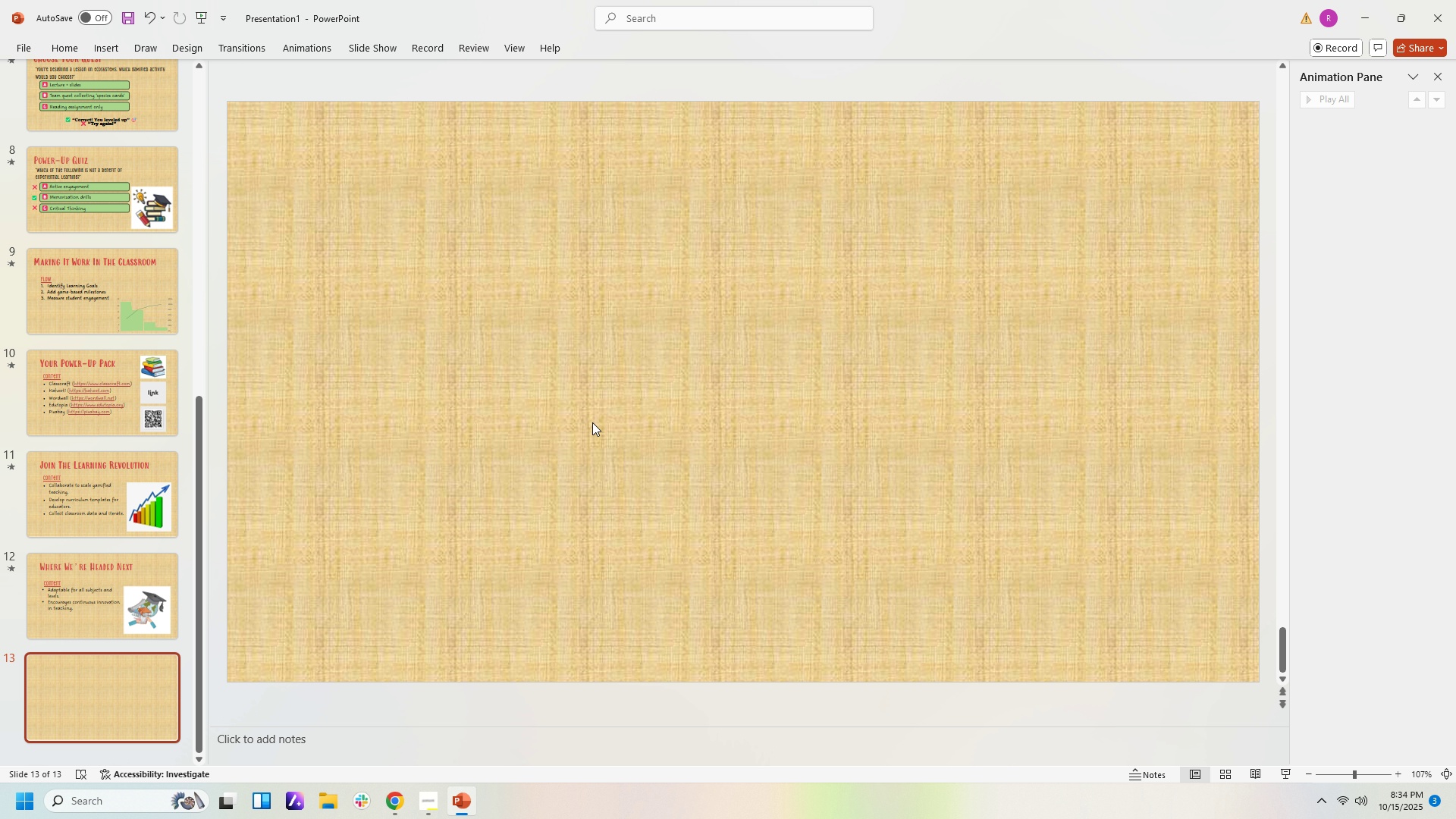 
key(Control+V)
 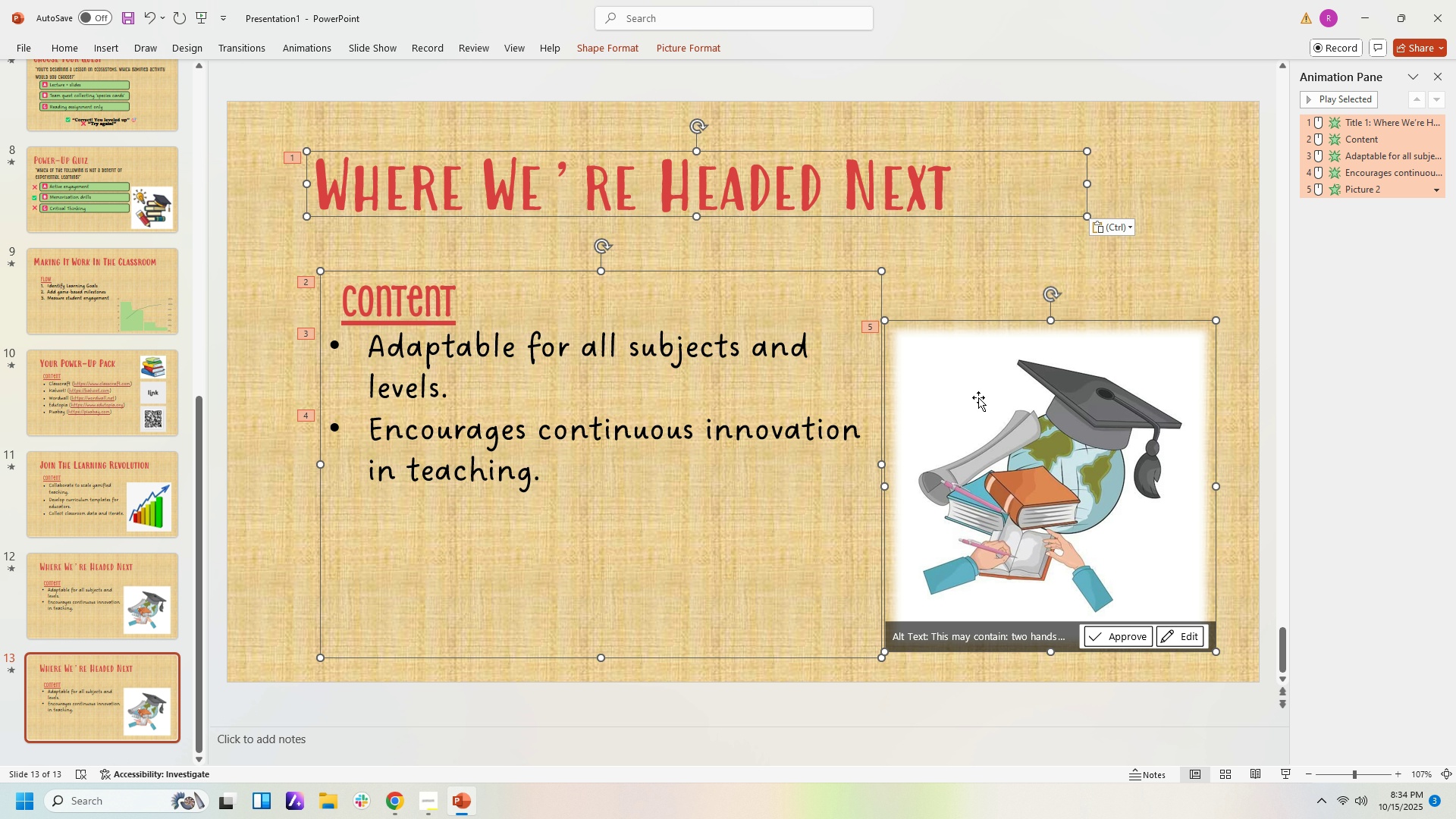 
left_click([978, 397])
 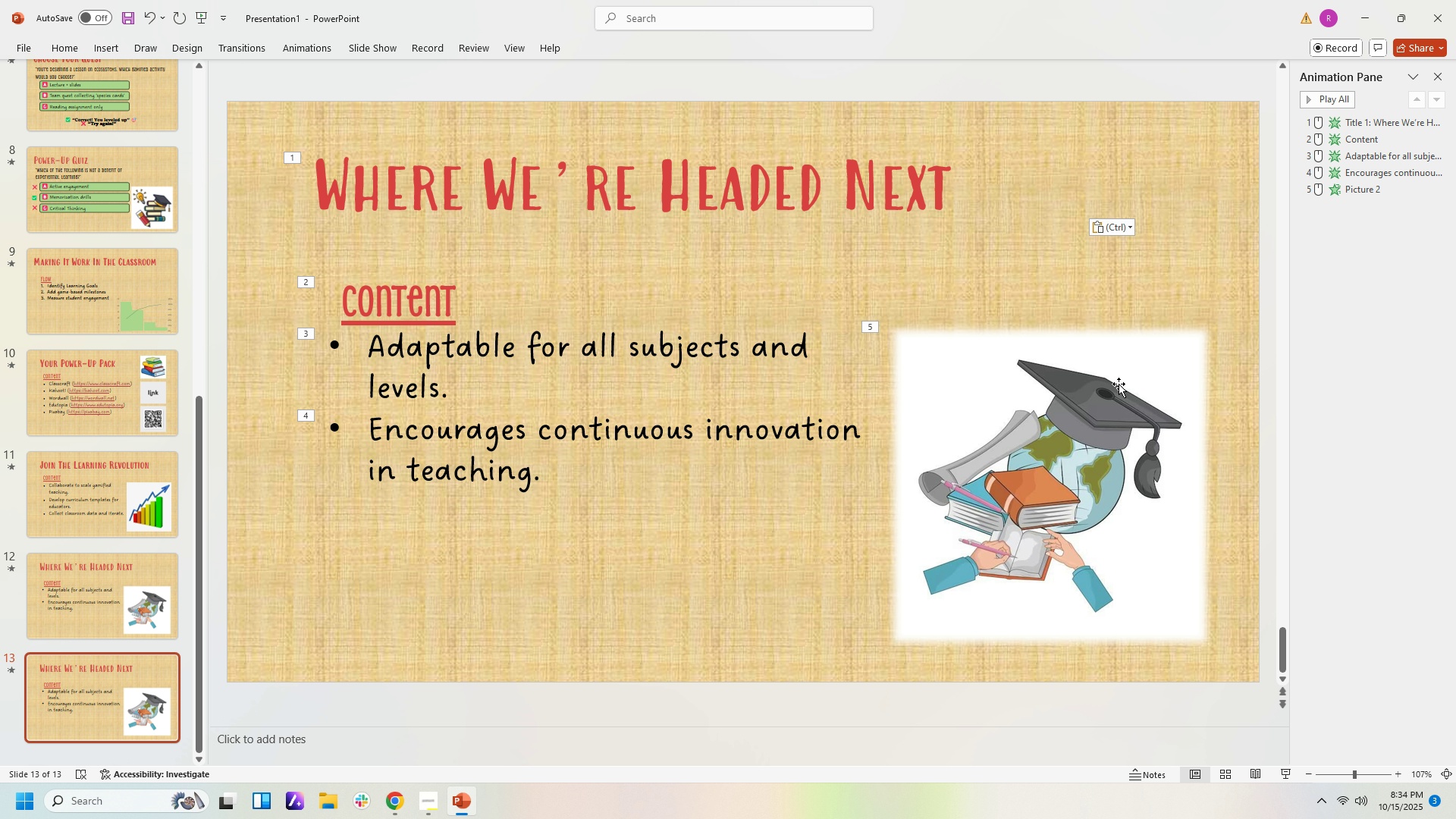 
double_click([1119, 386])
 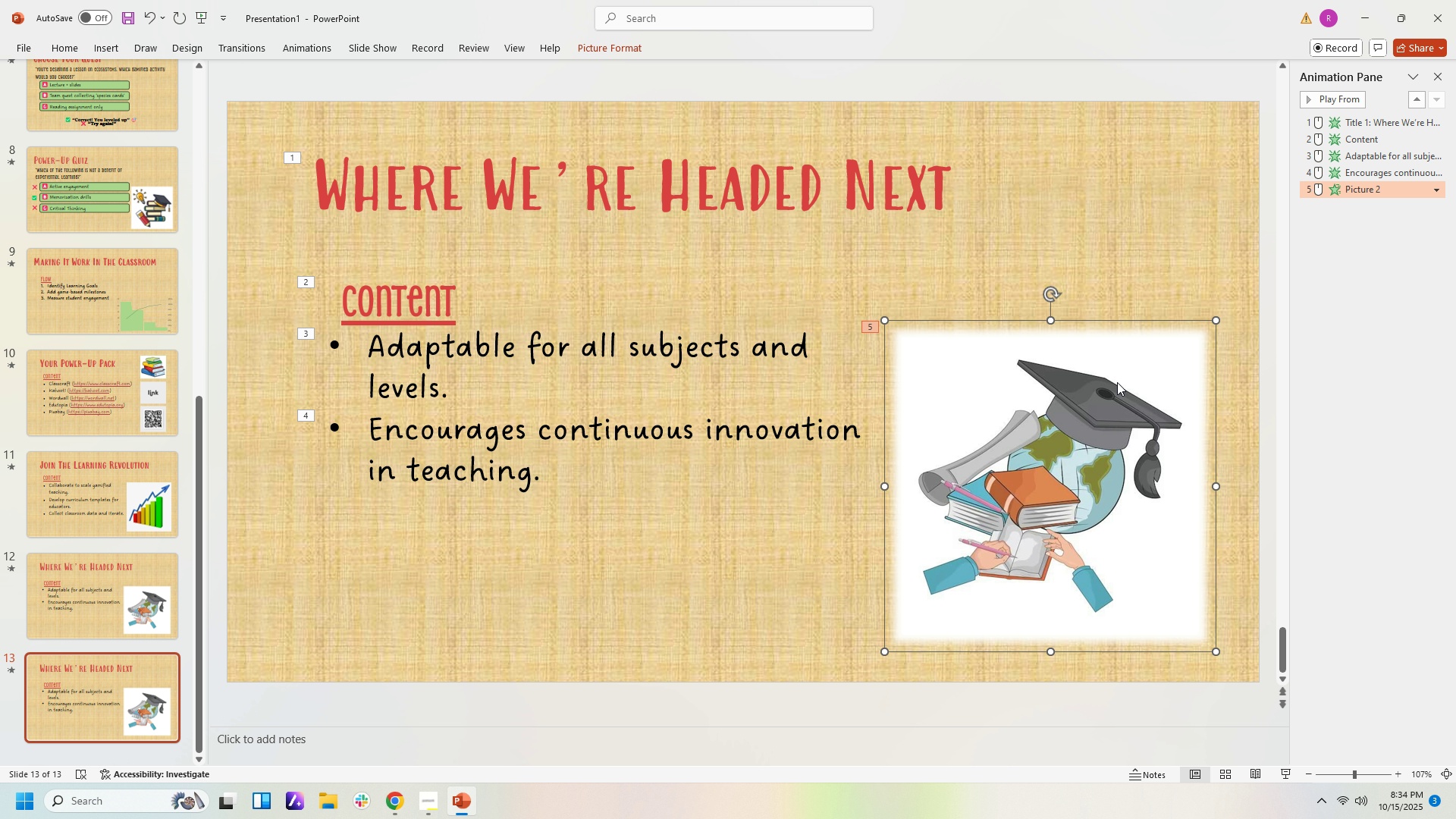 
key(Delete)
 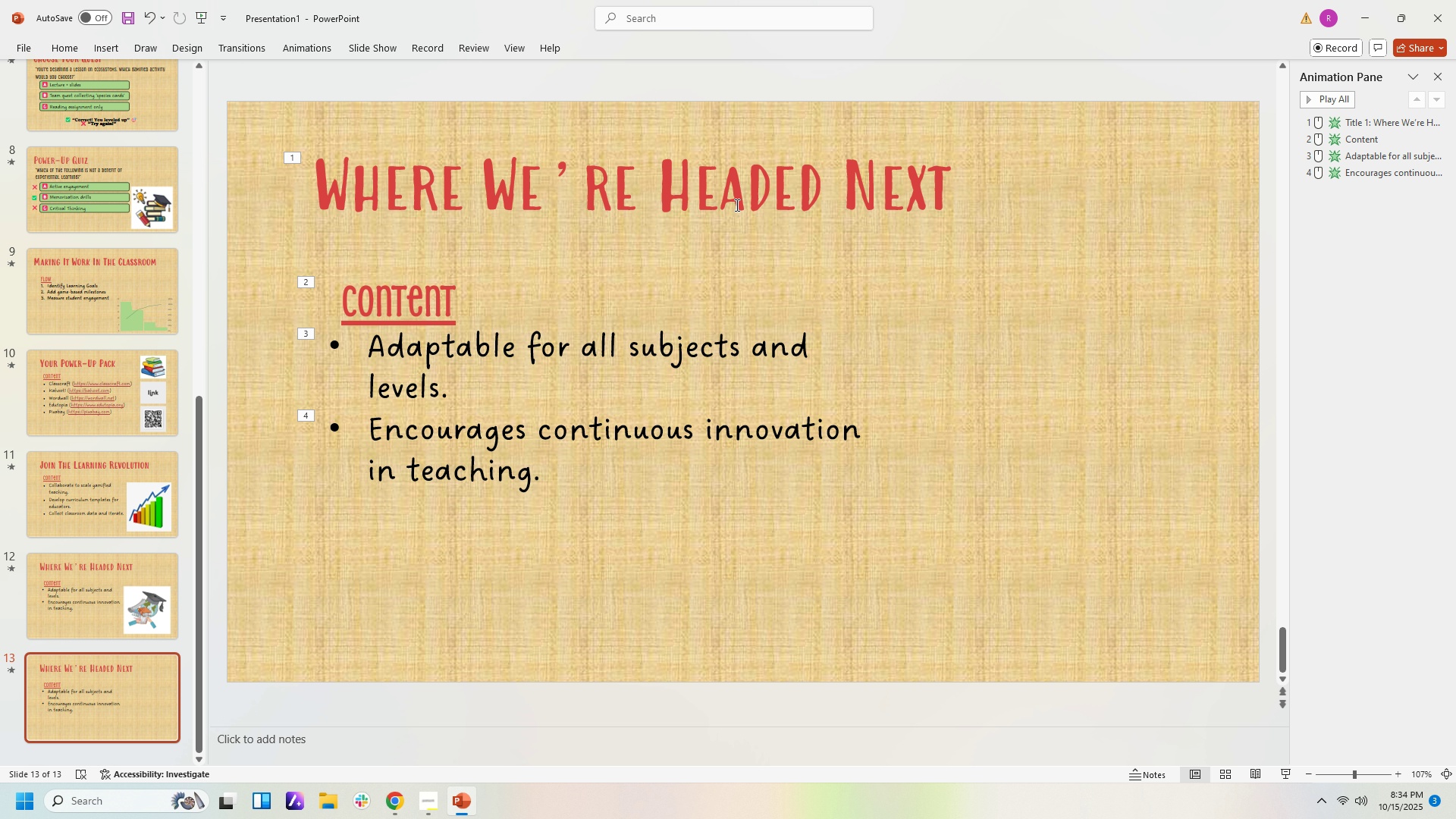 
left_click([736, 199])
 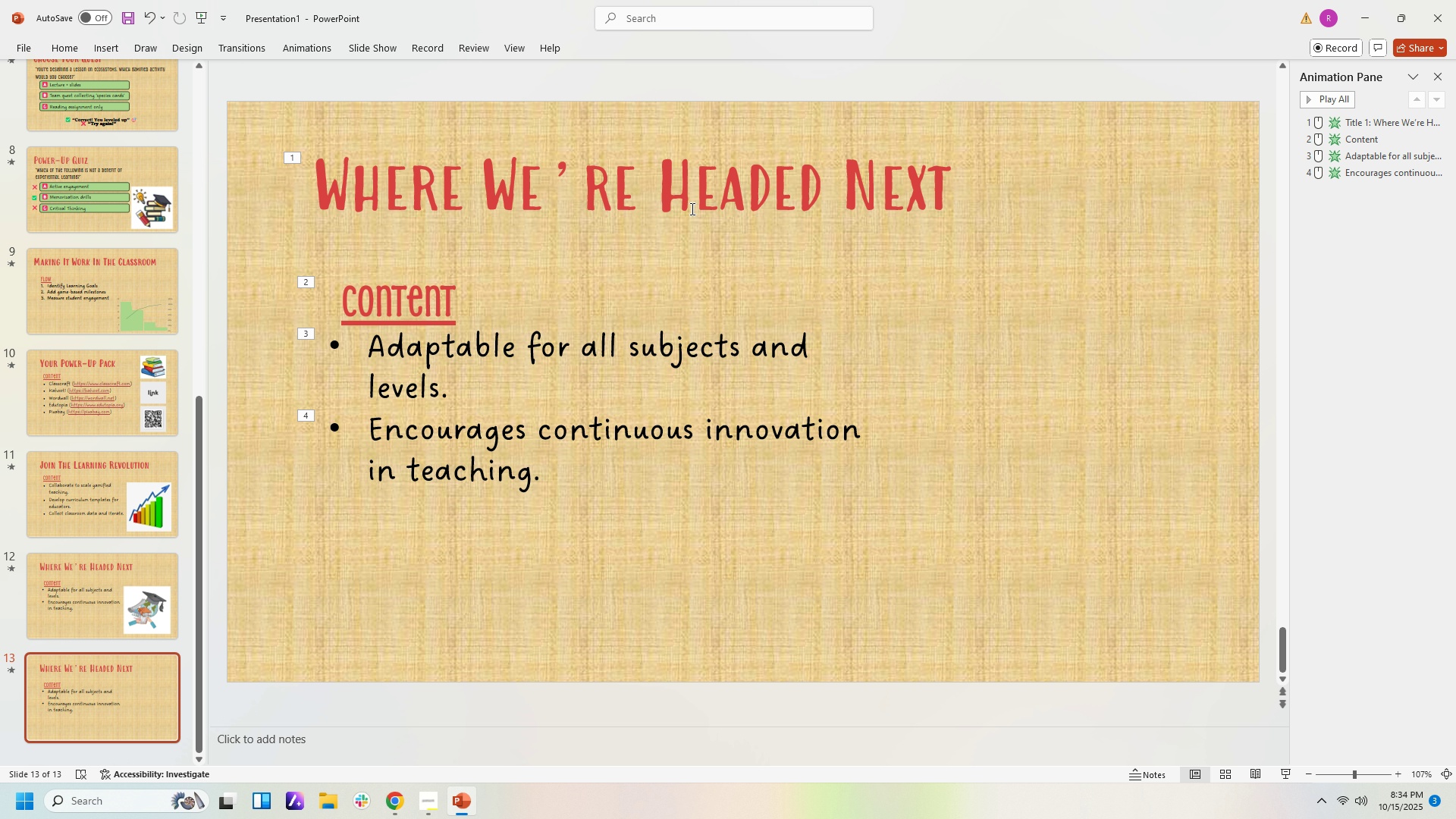 
left_click([901, 202])
 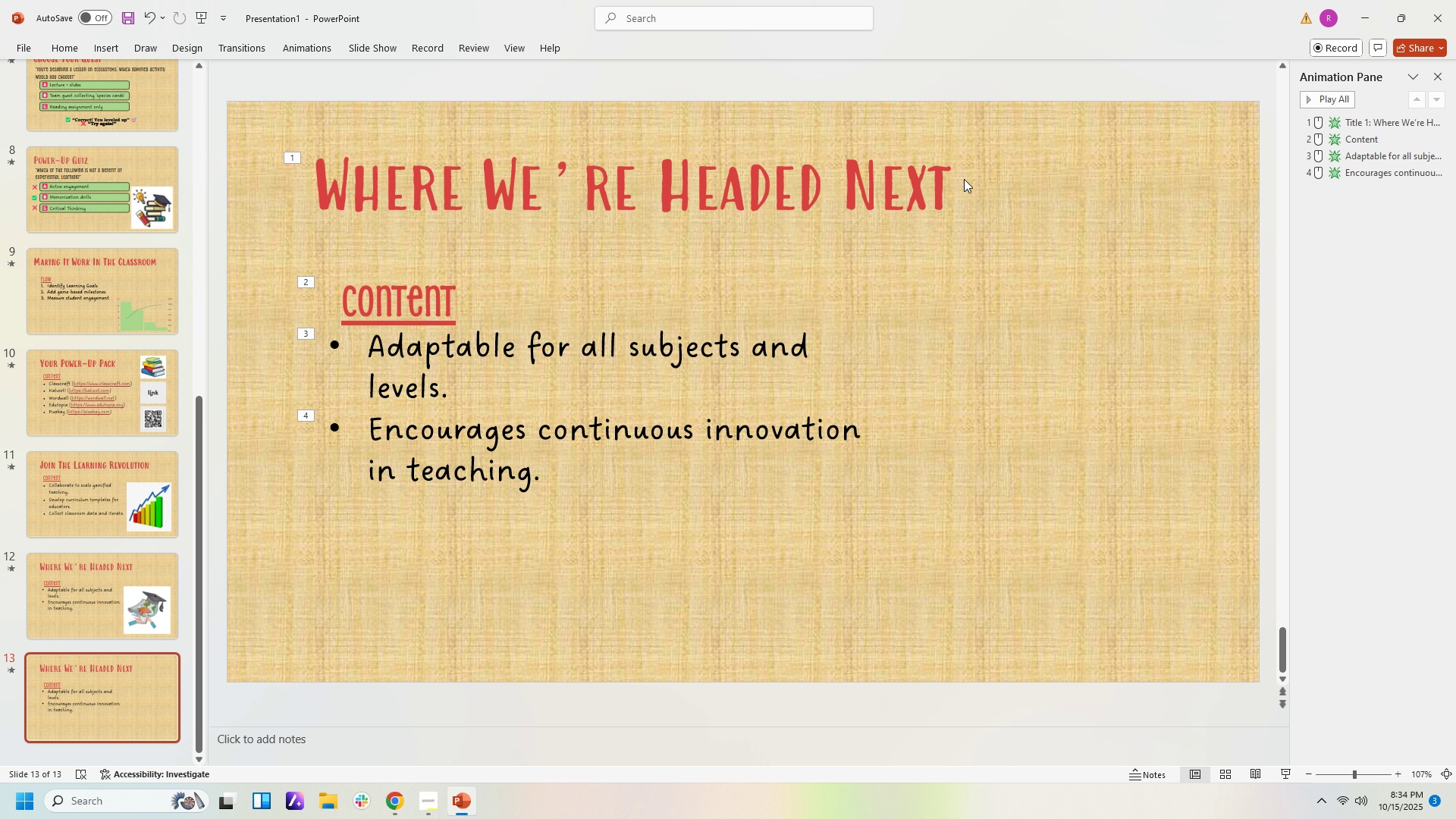 
left_click([964, 179])
 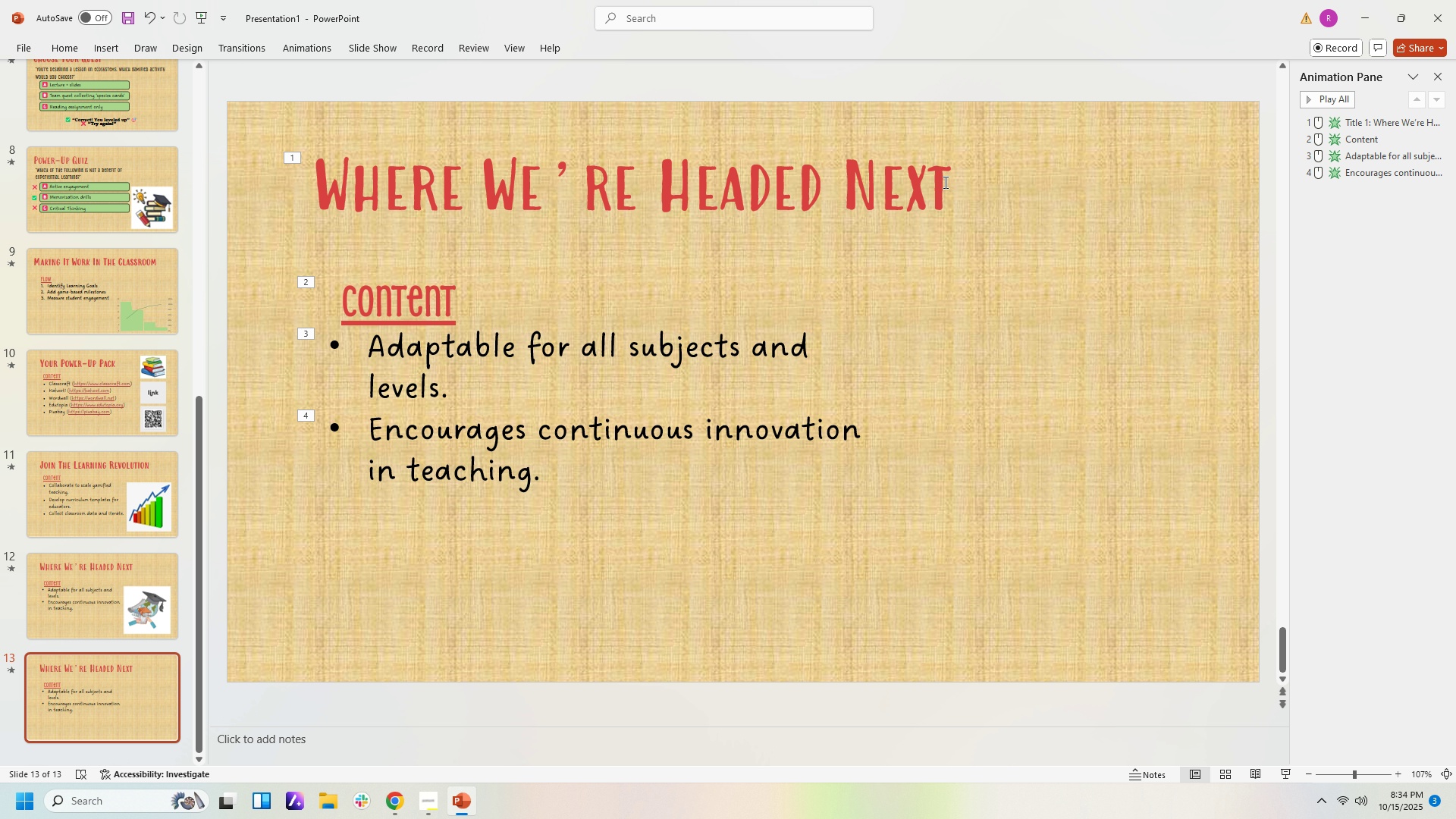 
double_click([944, 182])
 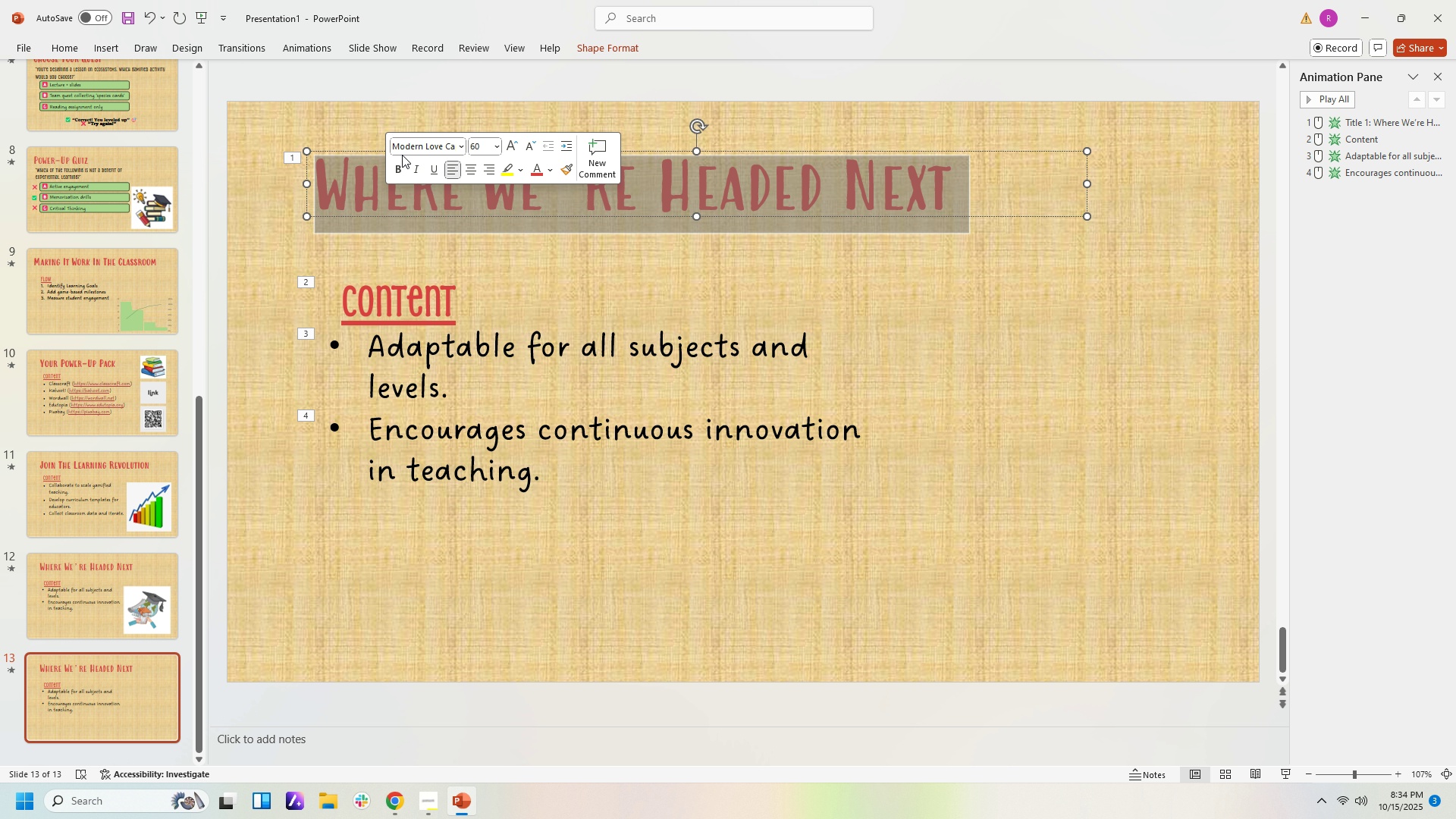 
type(Share Your XP)
 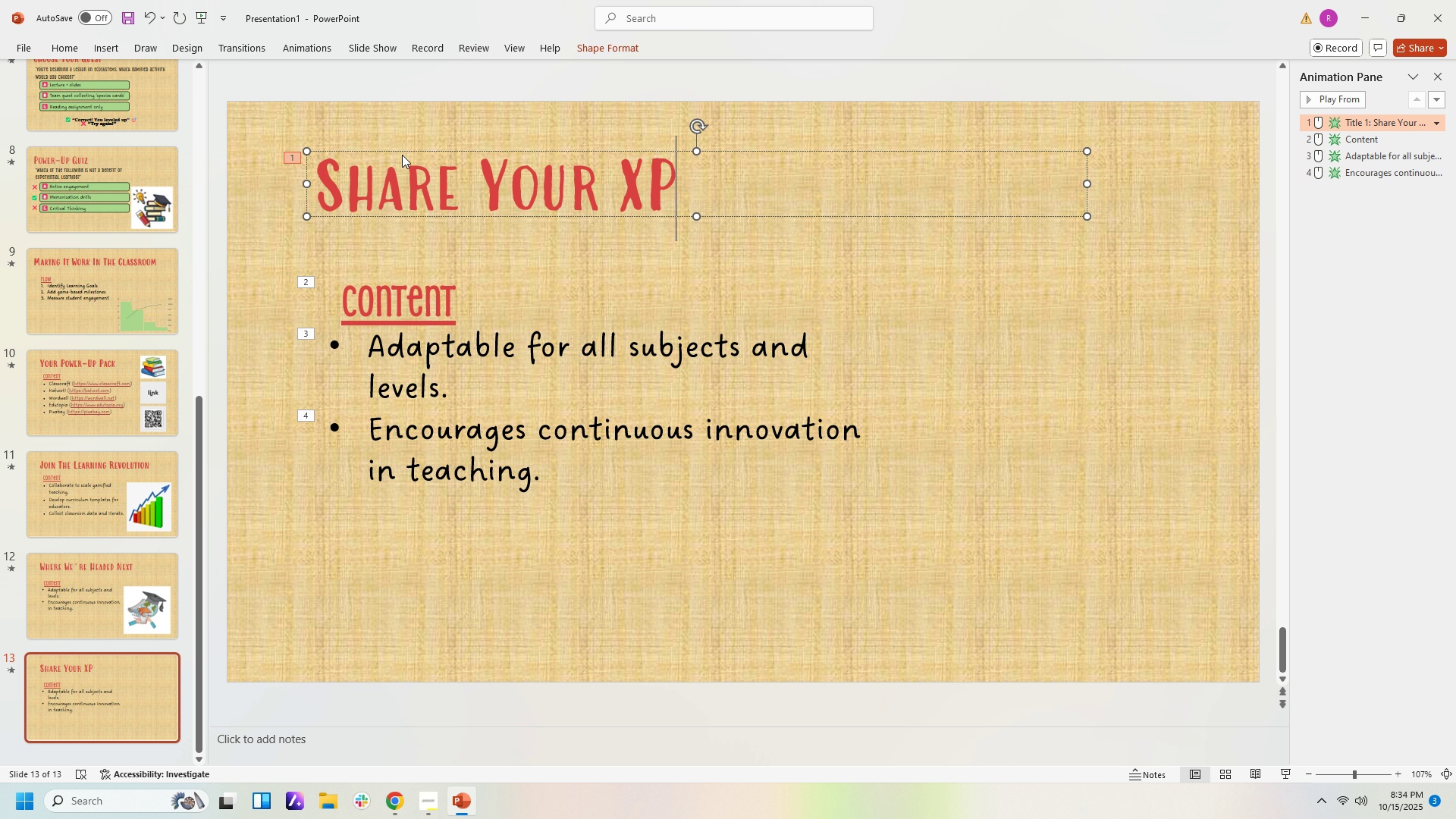 
left_click([963, 554])
 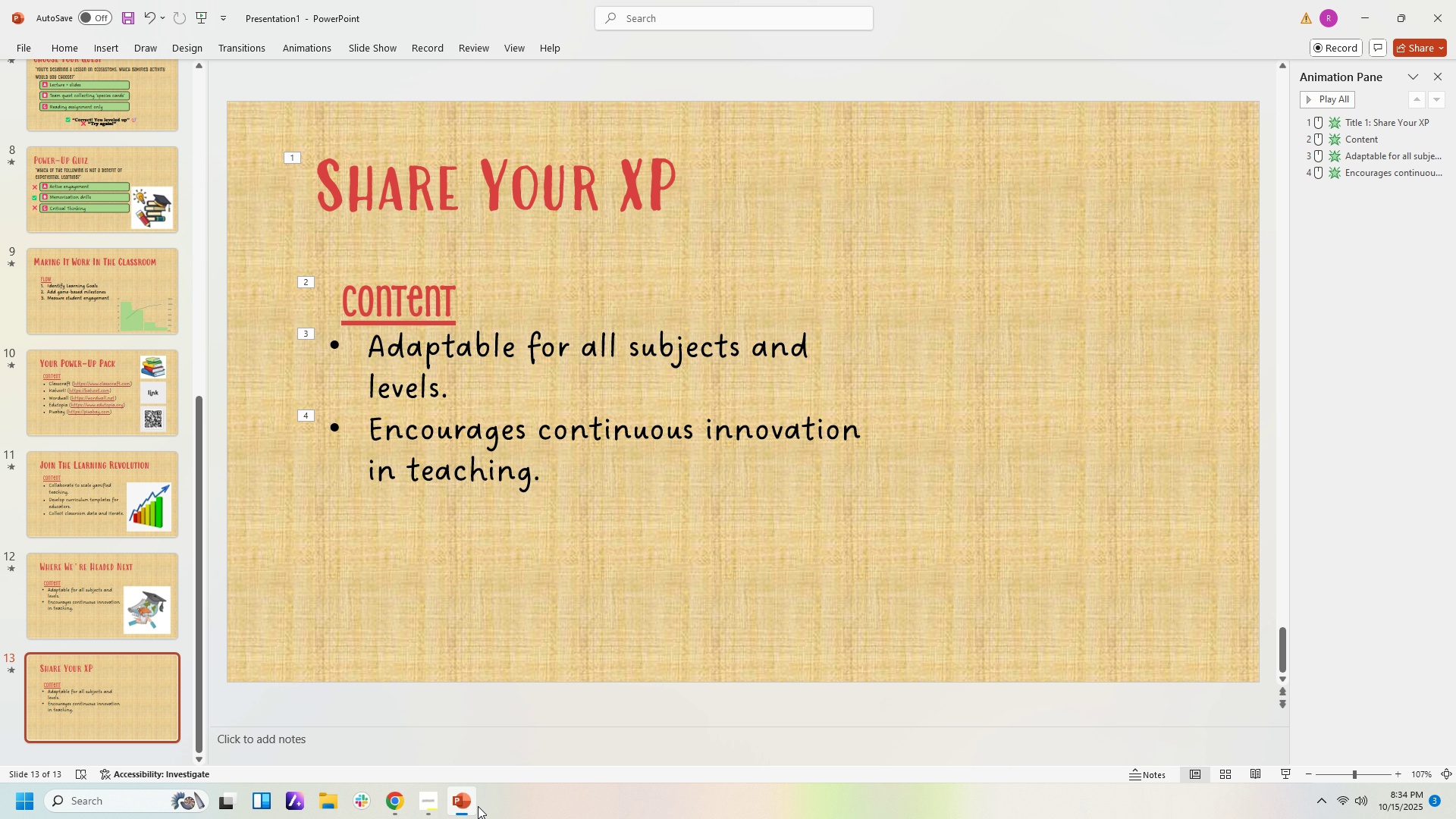 
left_click([477, 806])
 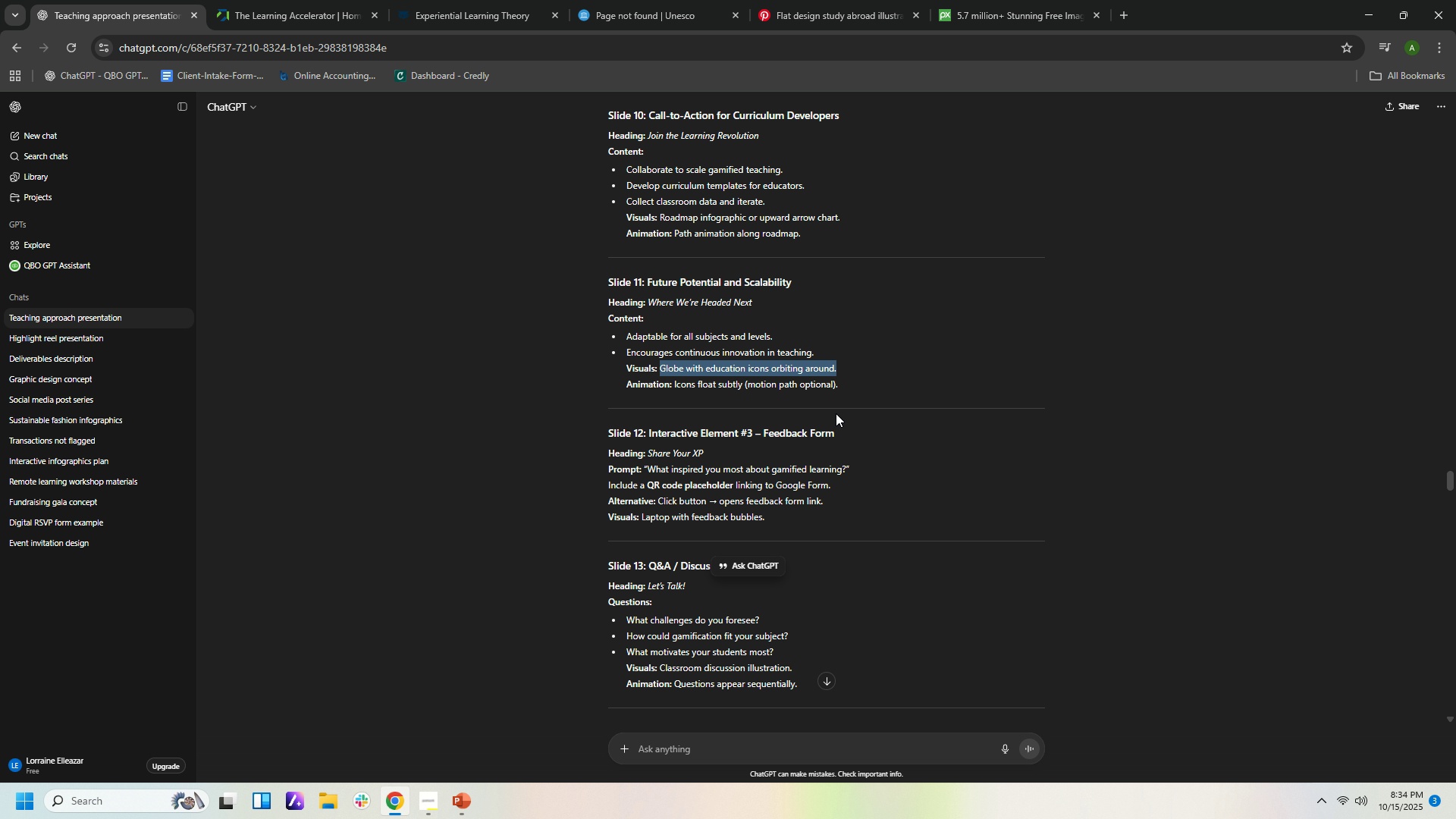 
left_click([850, 422])
 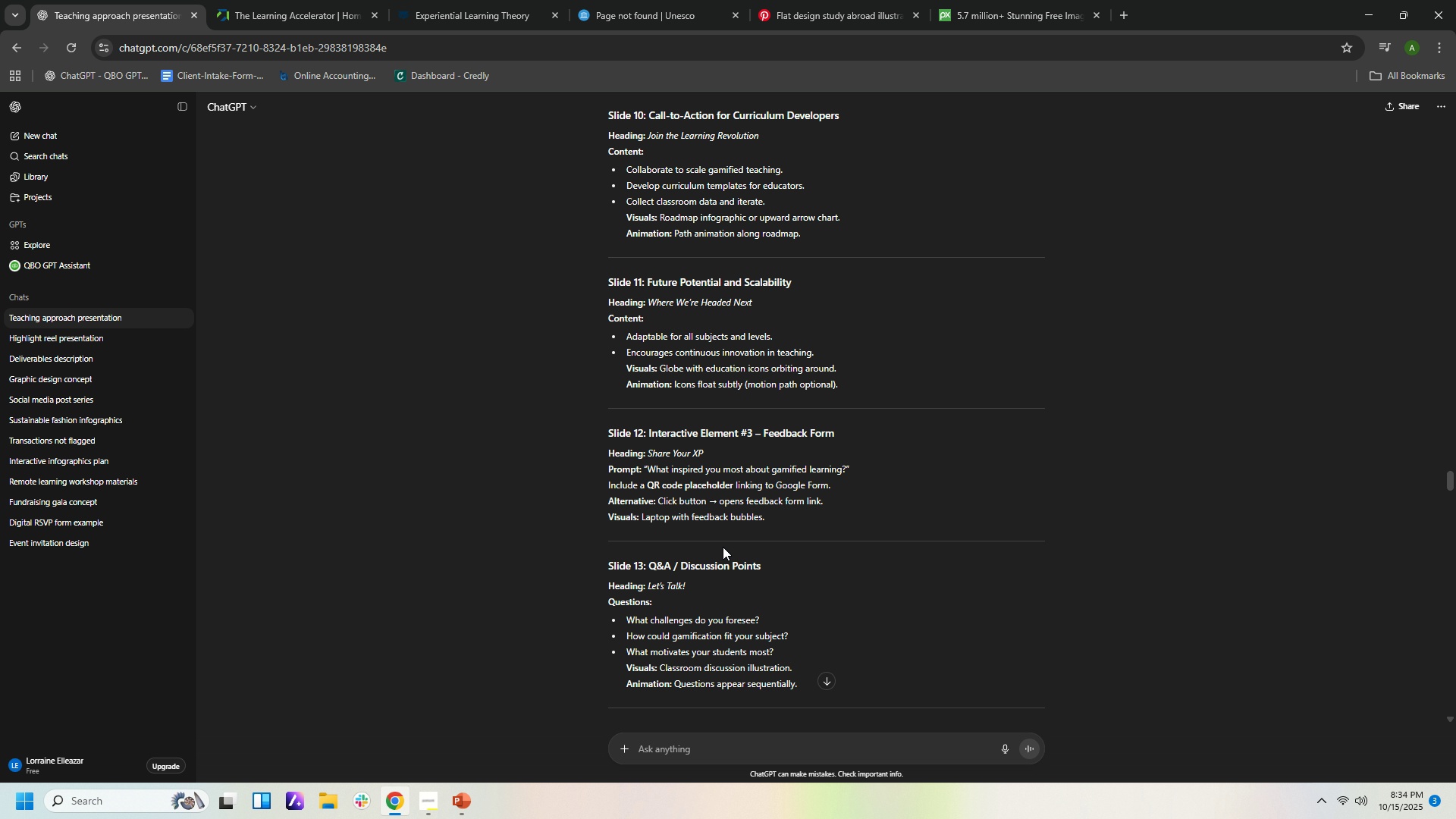 
wait(15.32)
 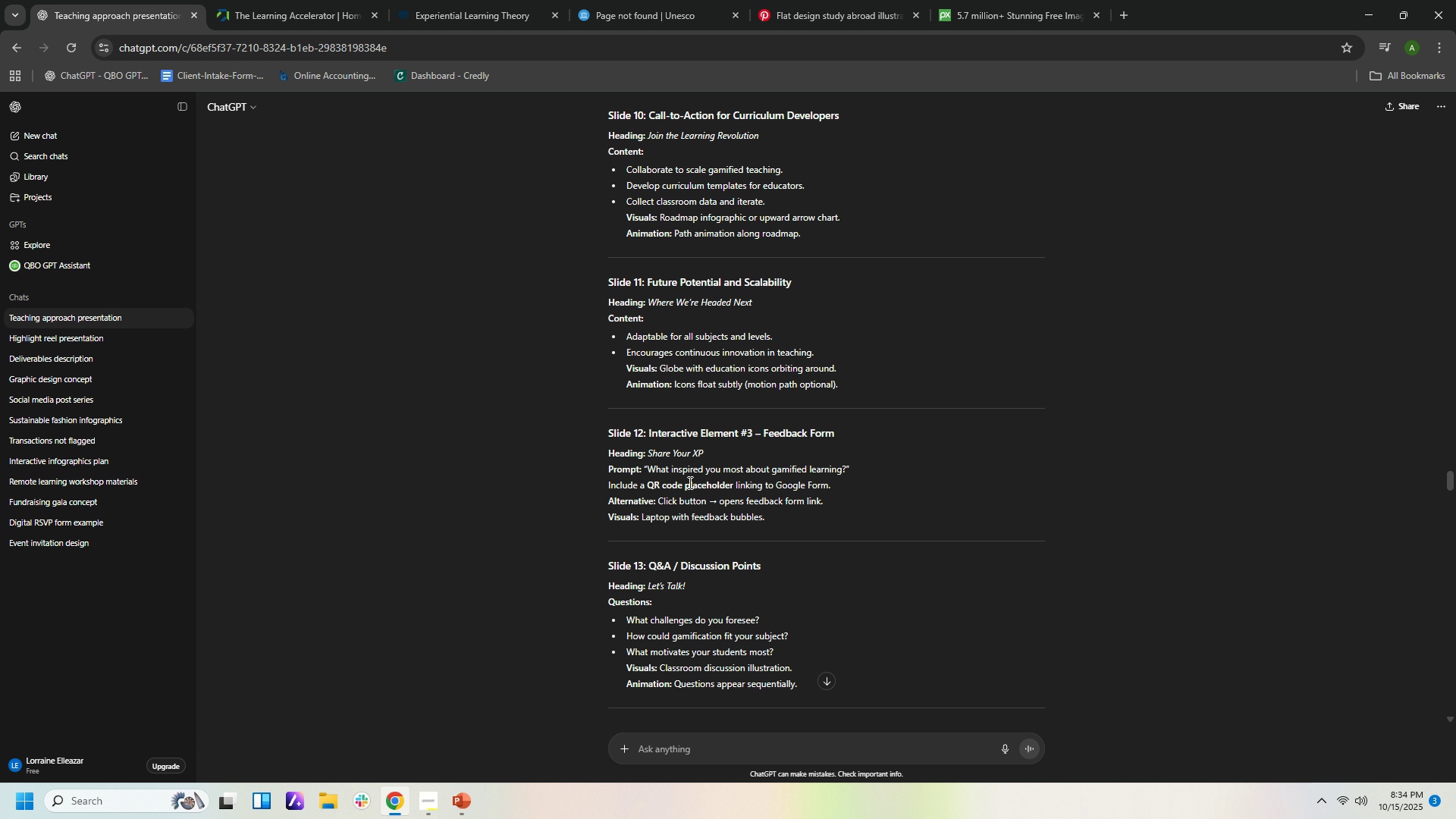 
key(Control+C)
 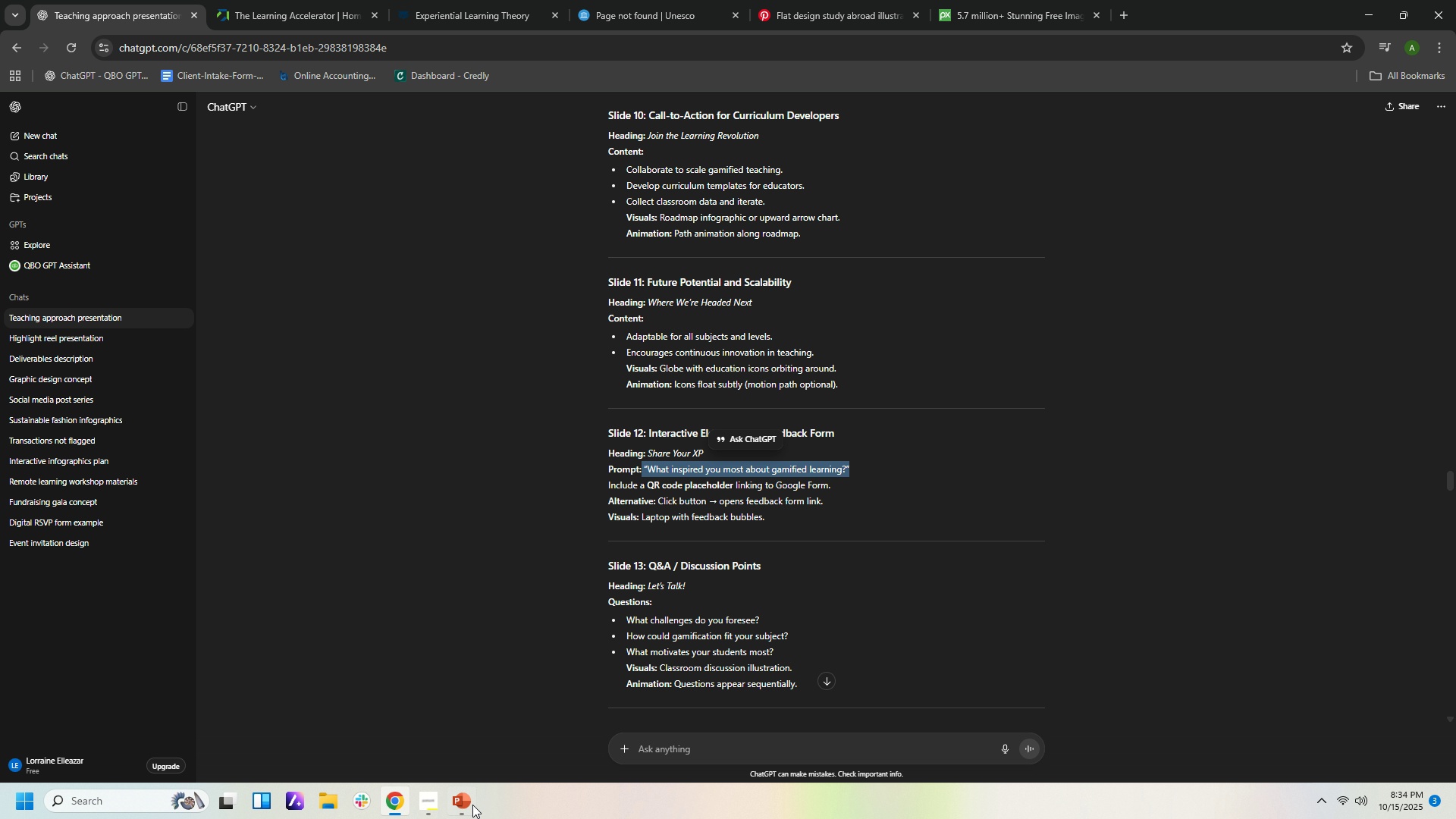 
left_click([467, 805])
 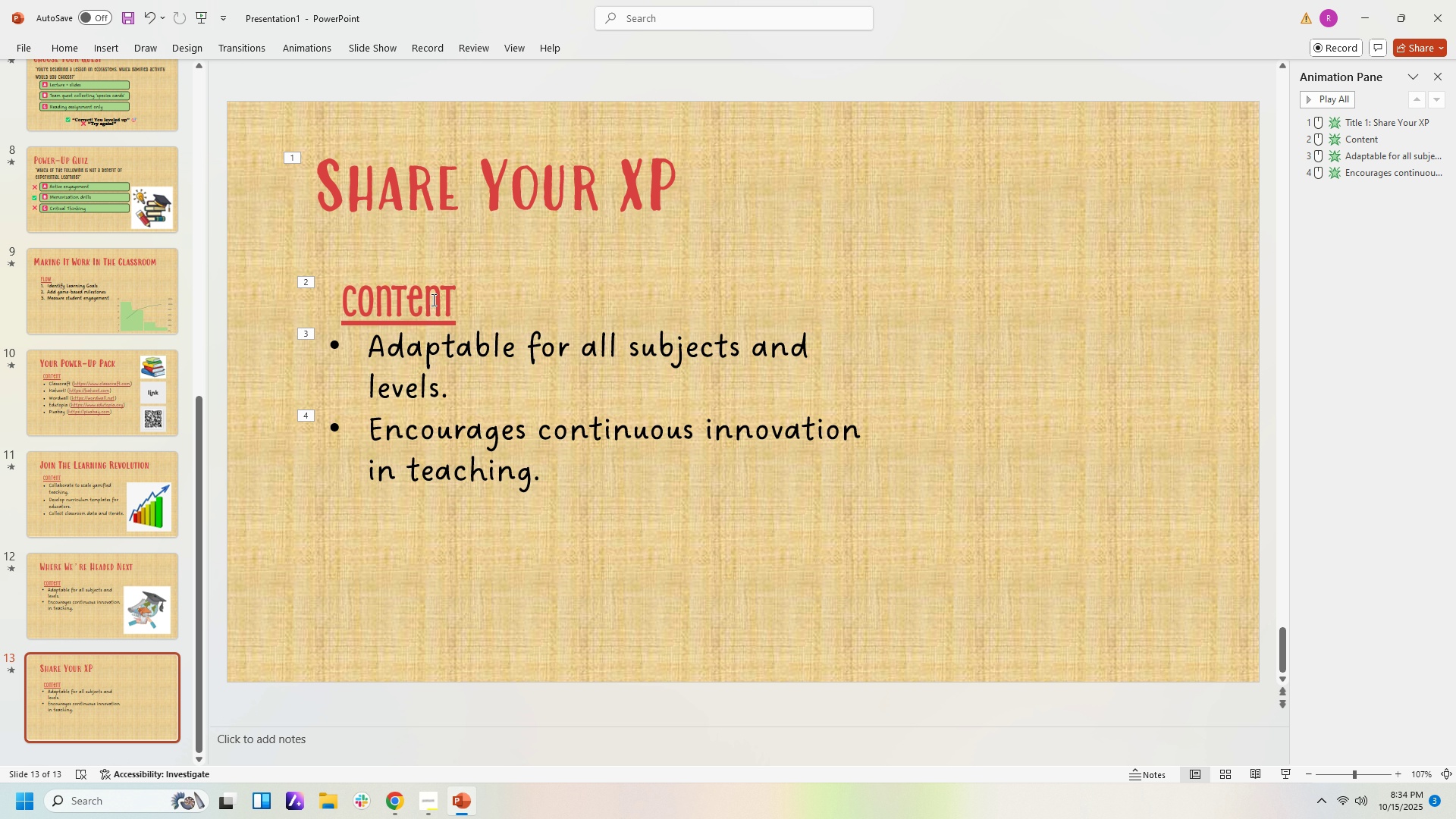 
left_click([434, 297])
 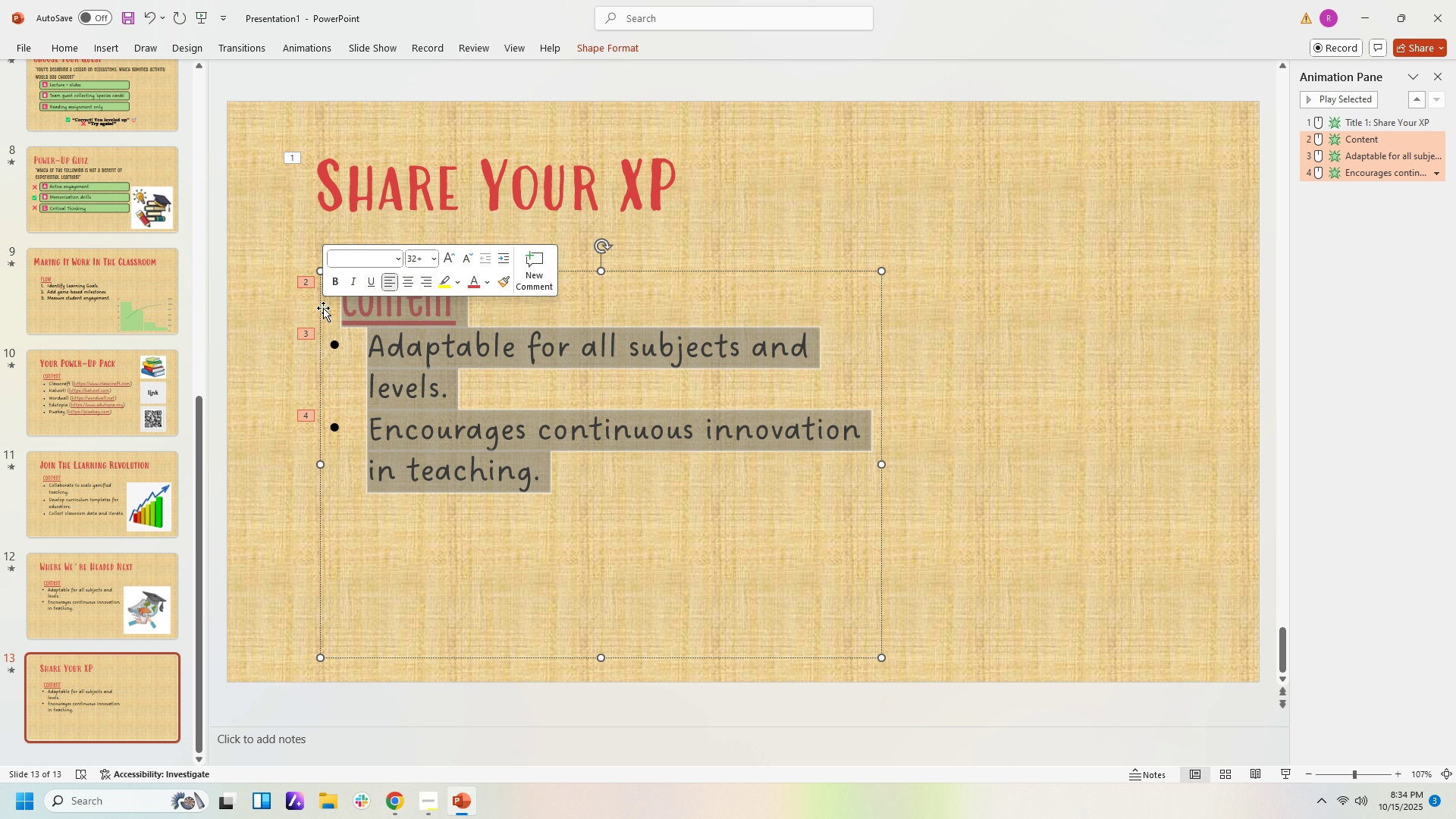 
key(Control+ControlLeft)
 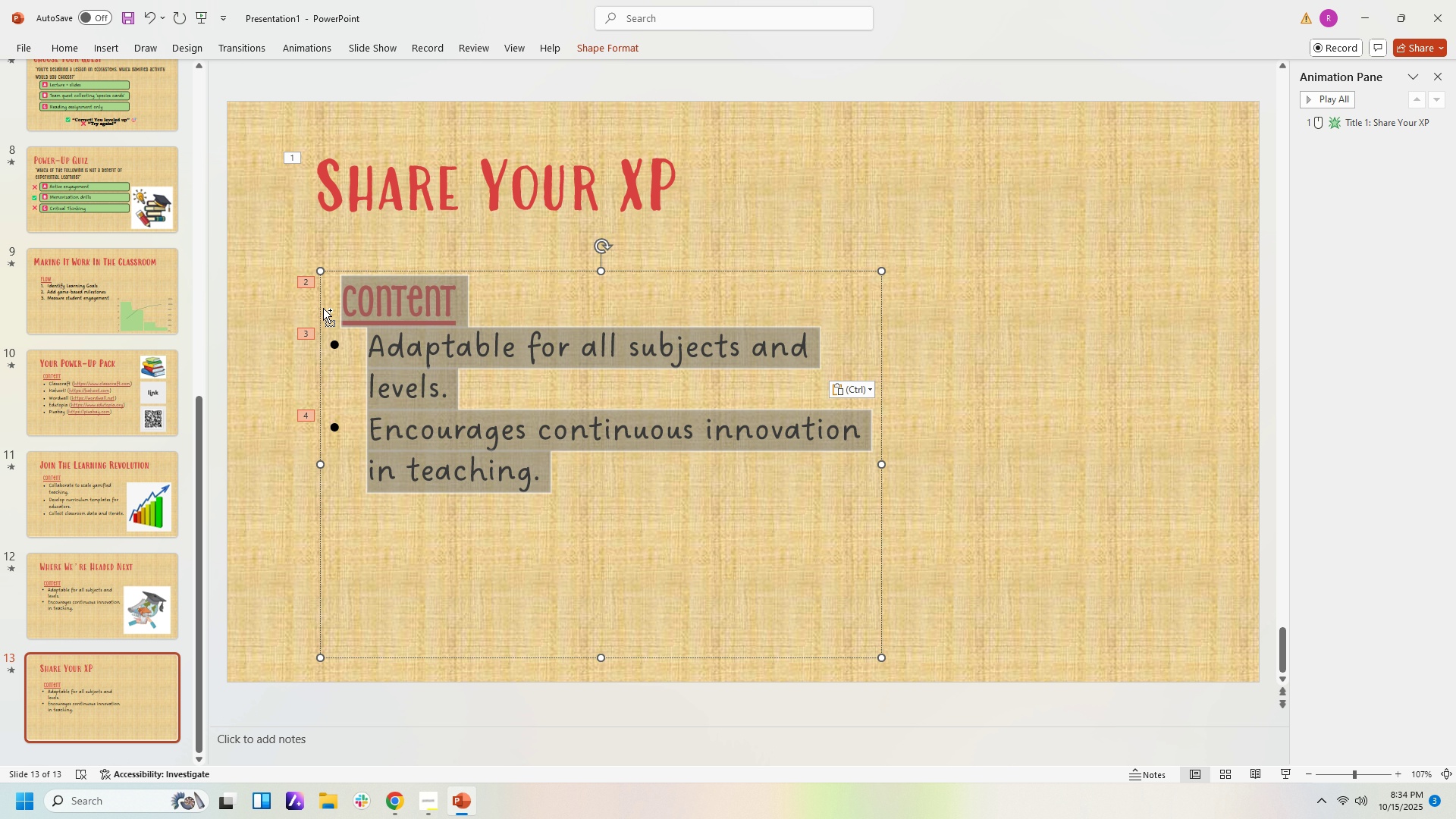 
key(Control+V)
 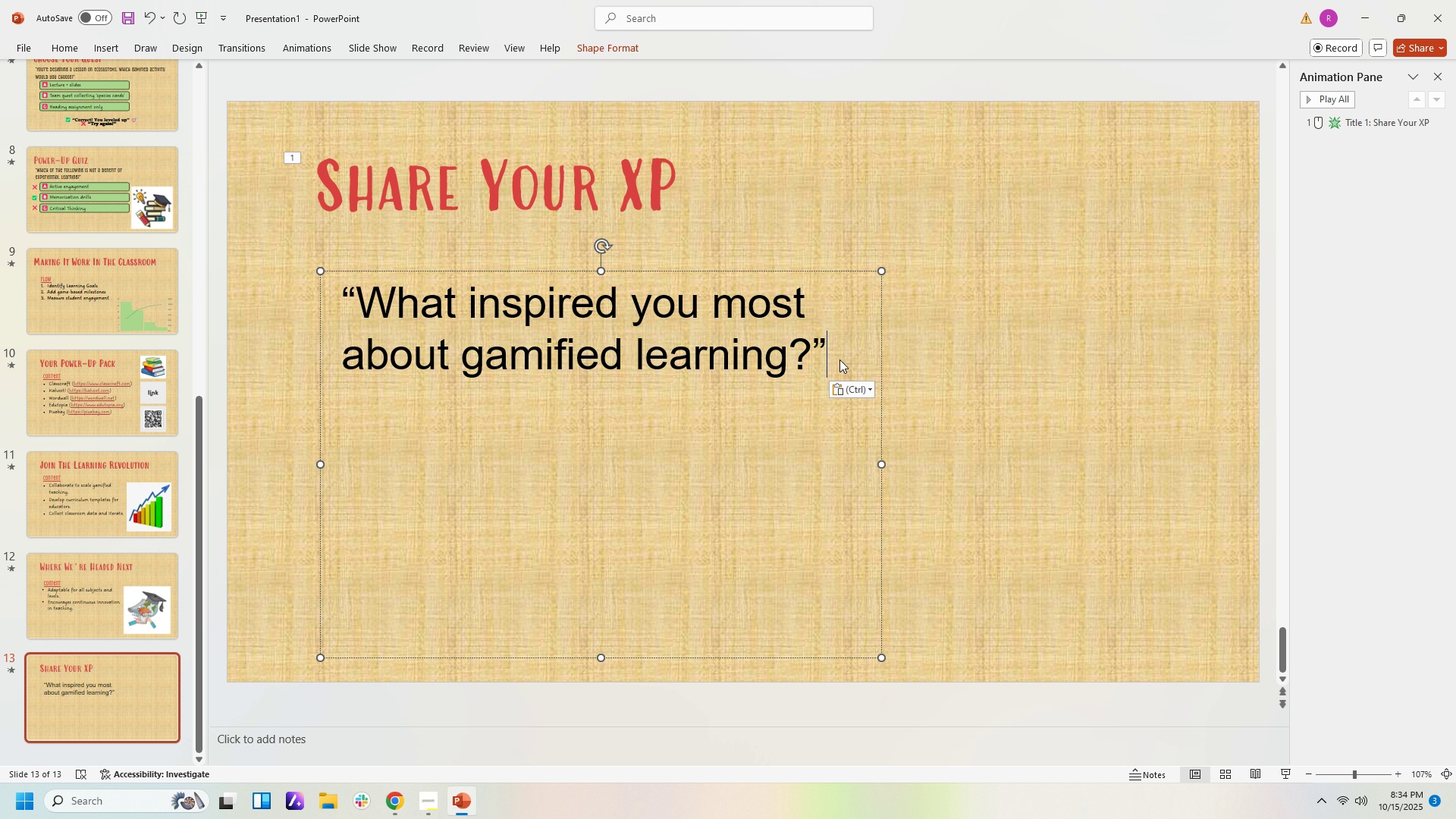 
left_click([840, 353])
 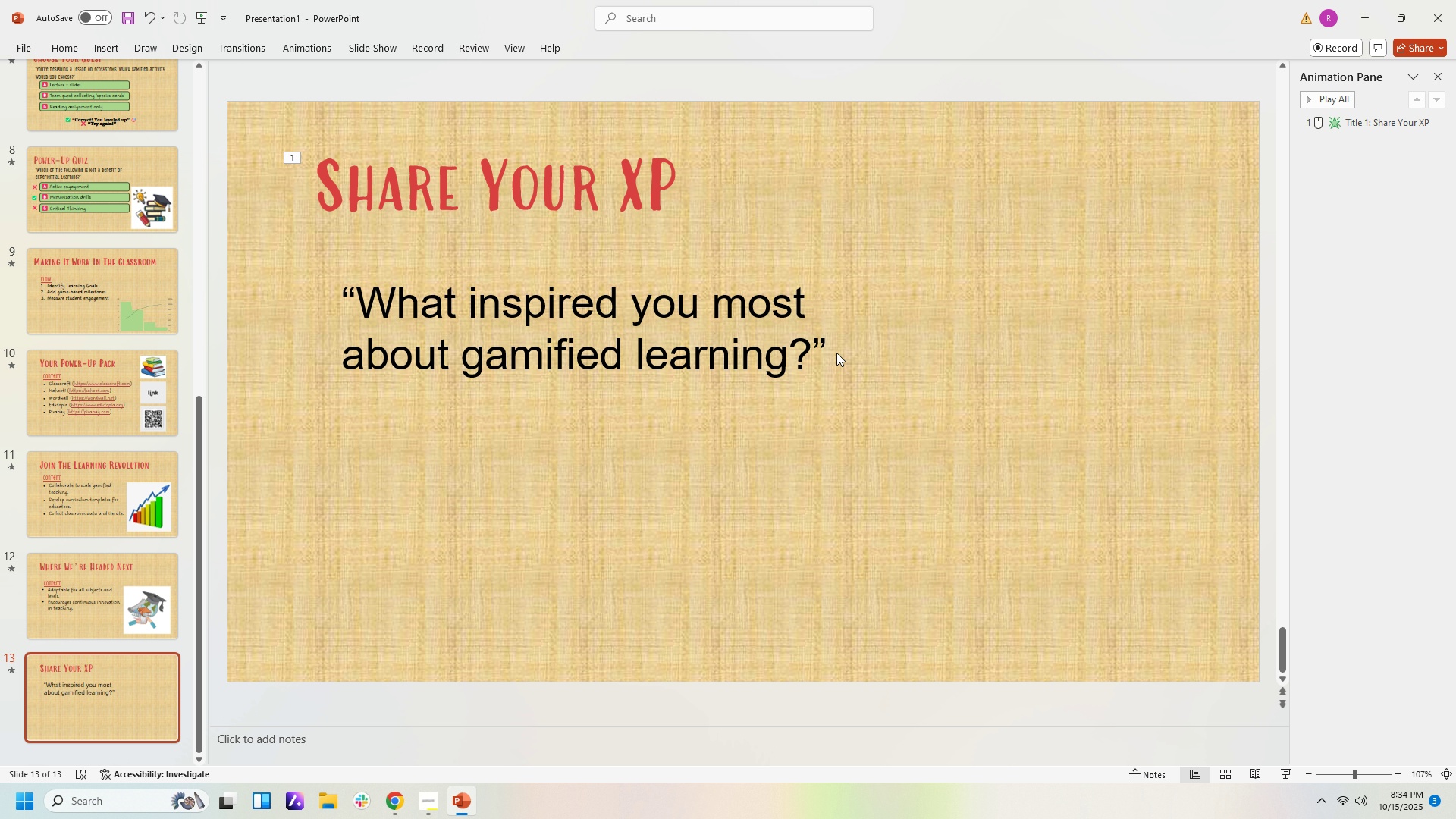 
double_click([836, 353])
 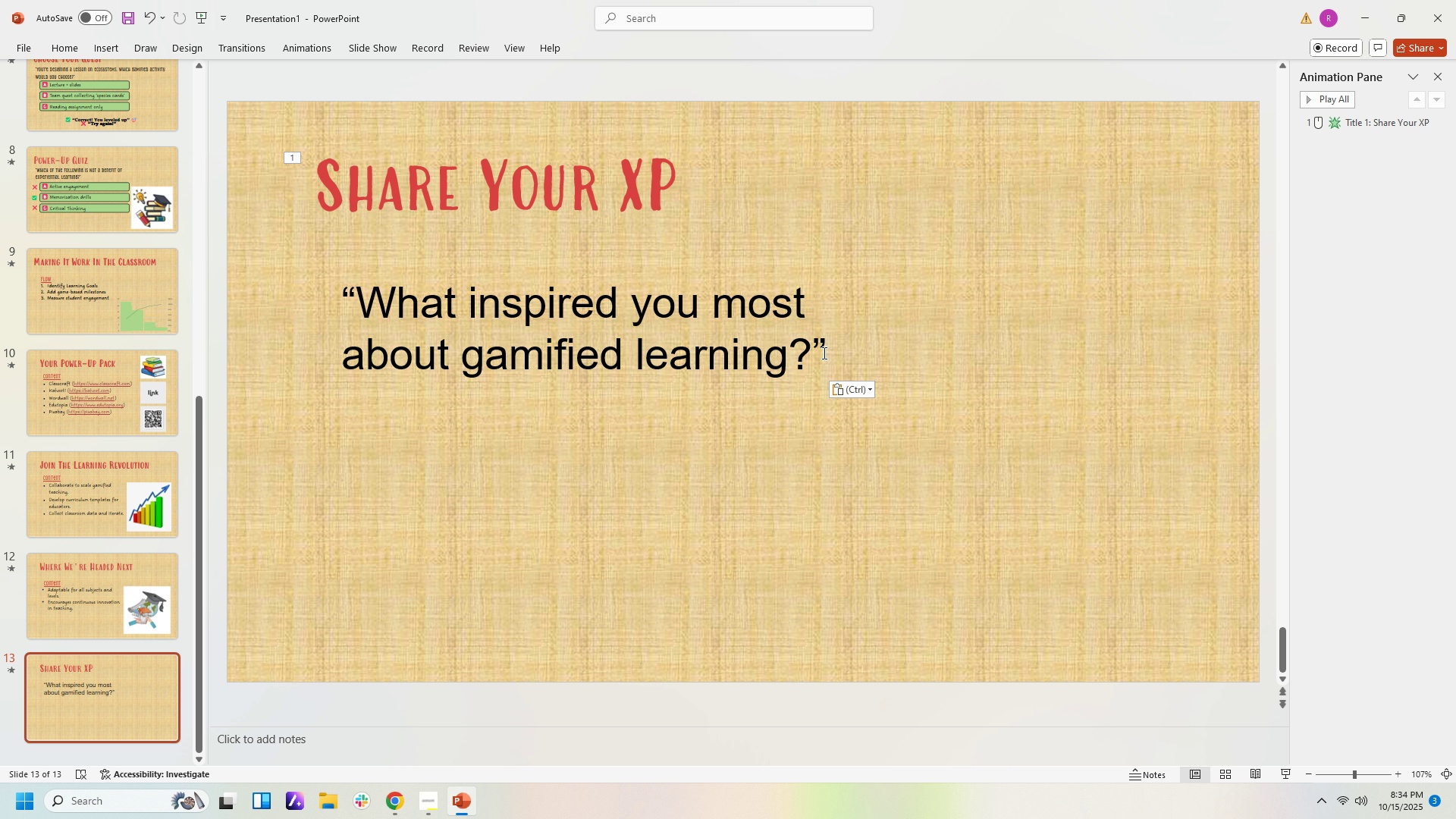 
left_click([823, 353])
 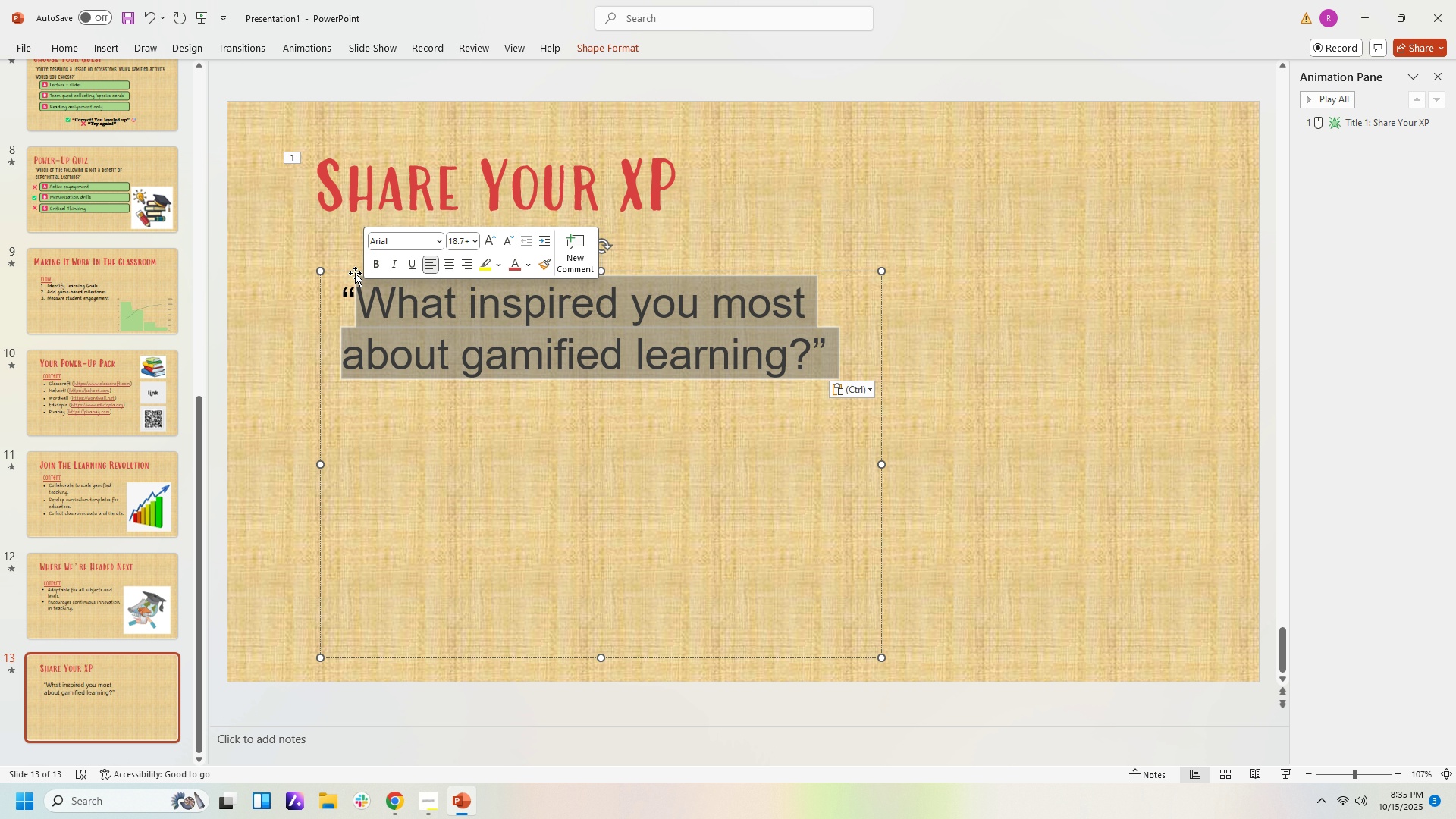 
key(Shift+ArrowLeft)
 